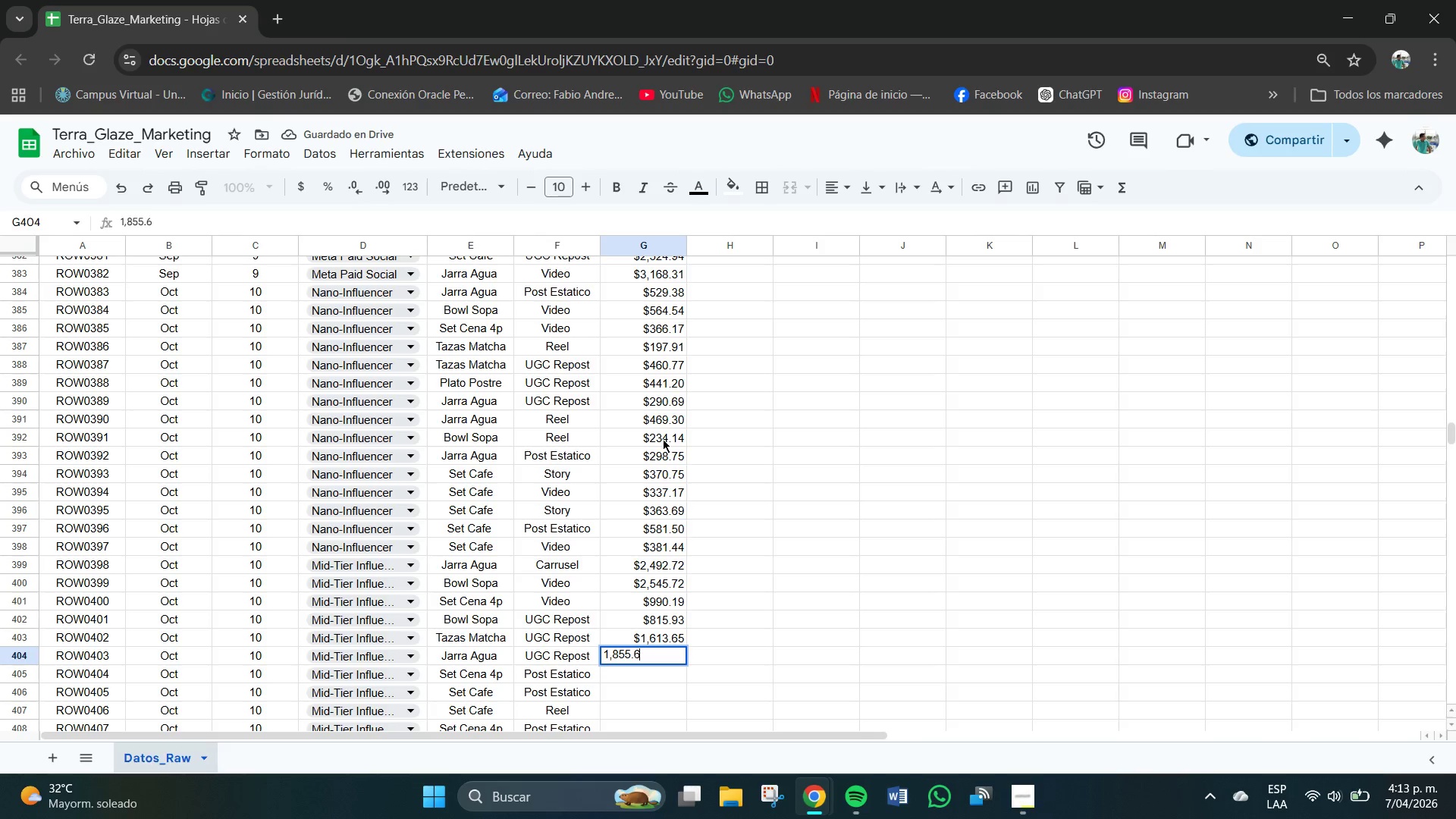 
key(Numpad6)
 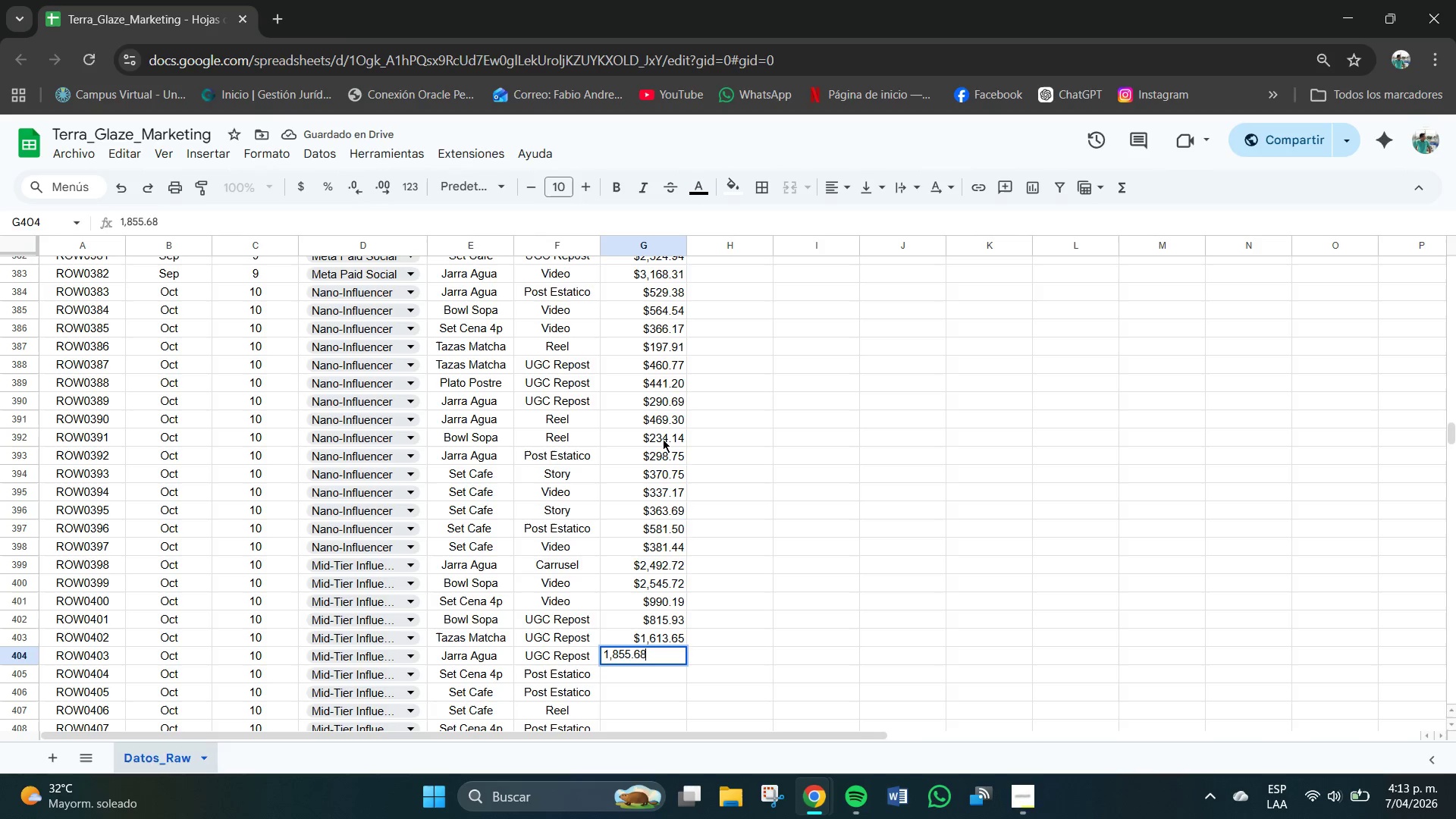 
key(Numpad8)
 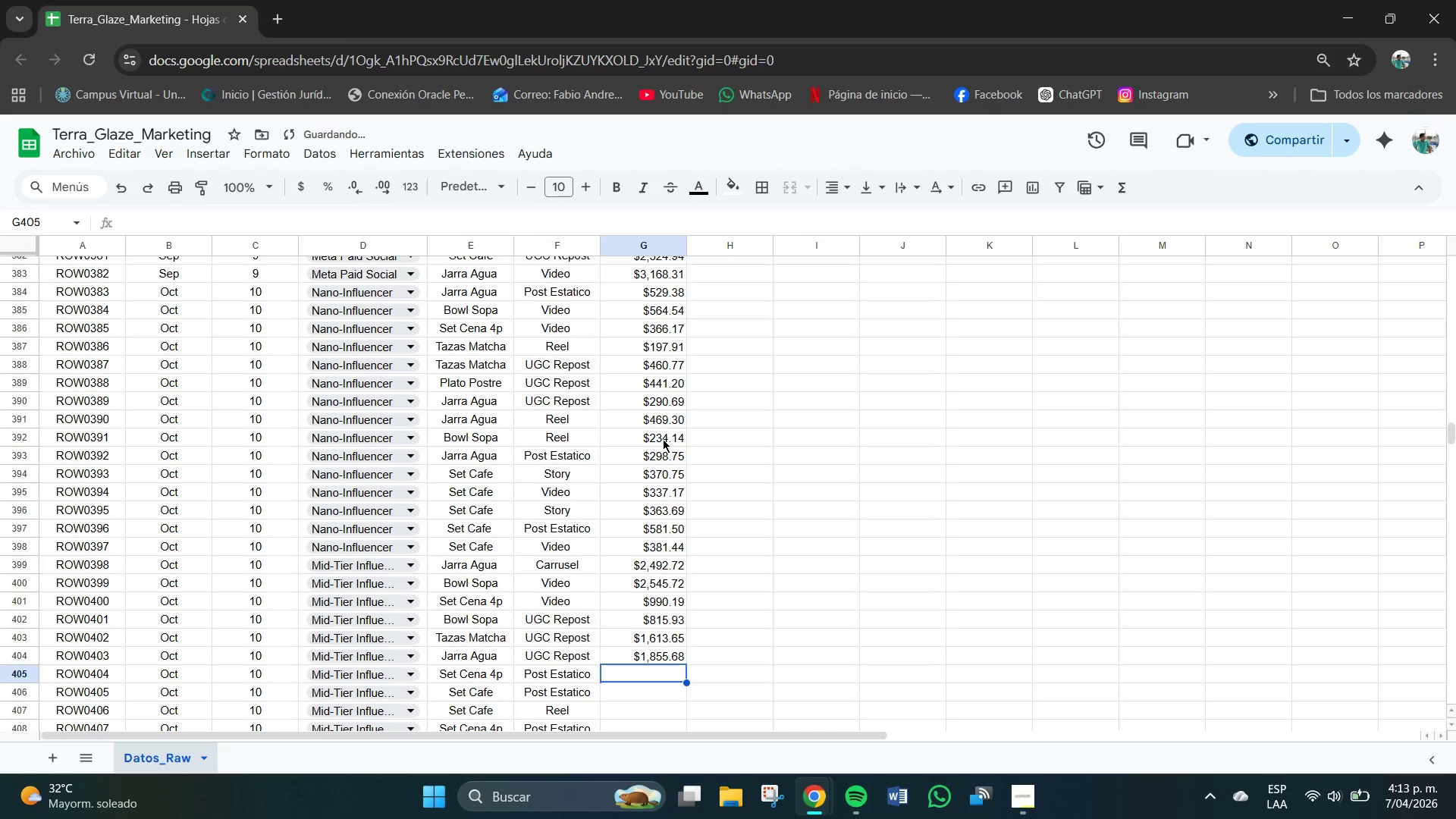 
key(NumpadEnter)
 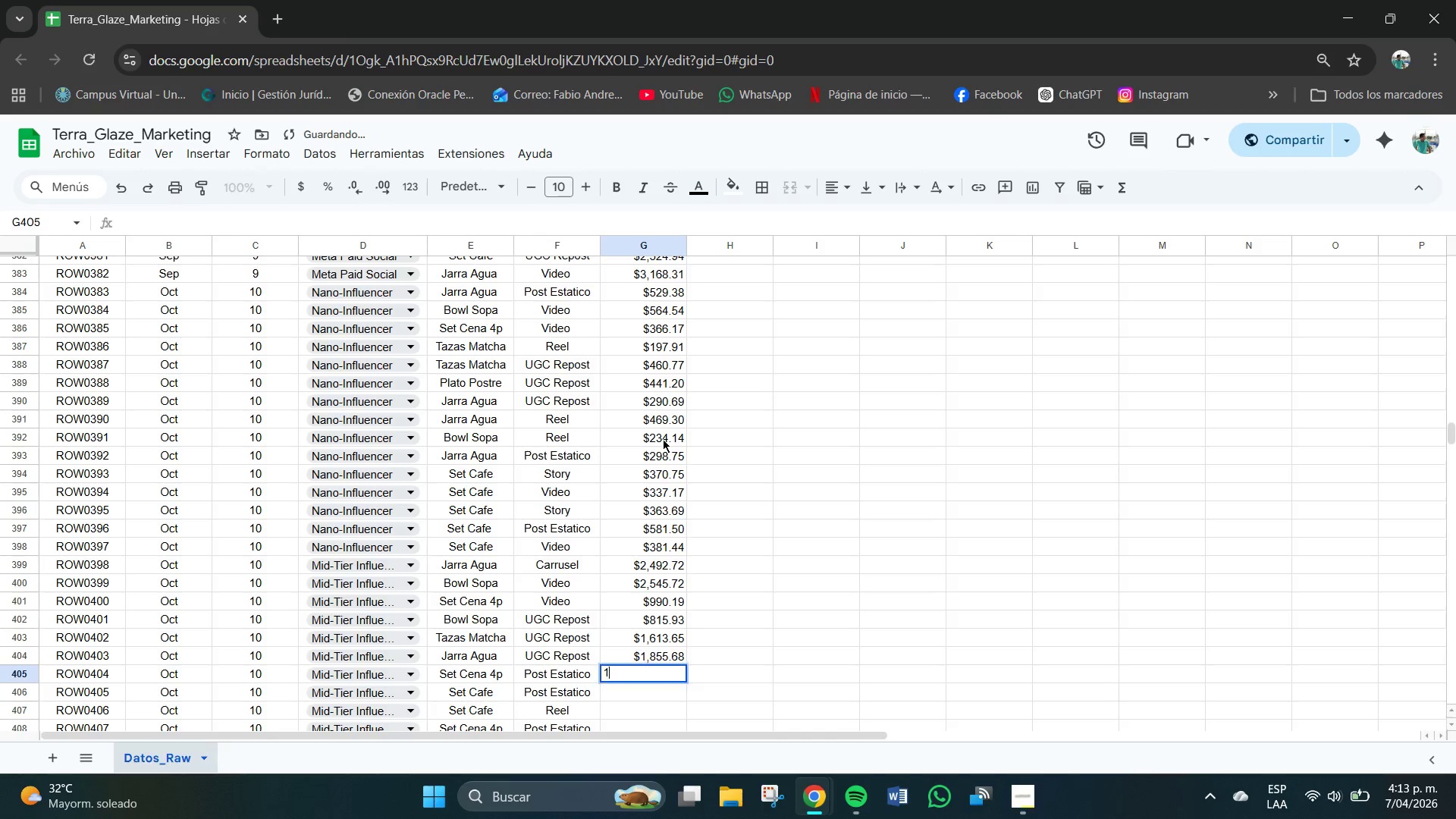 
key(Numpad1)
 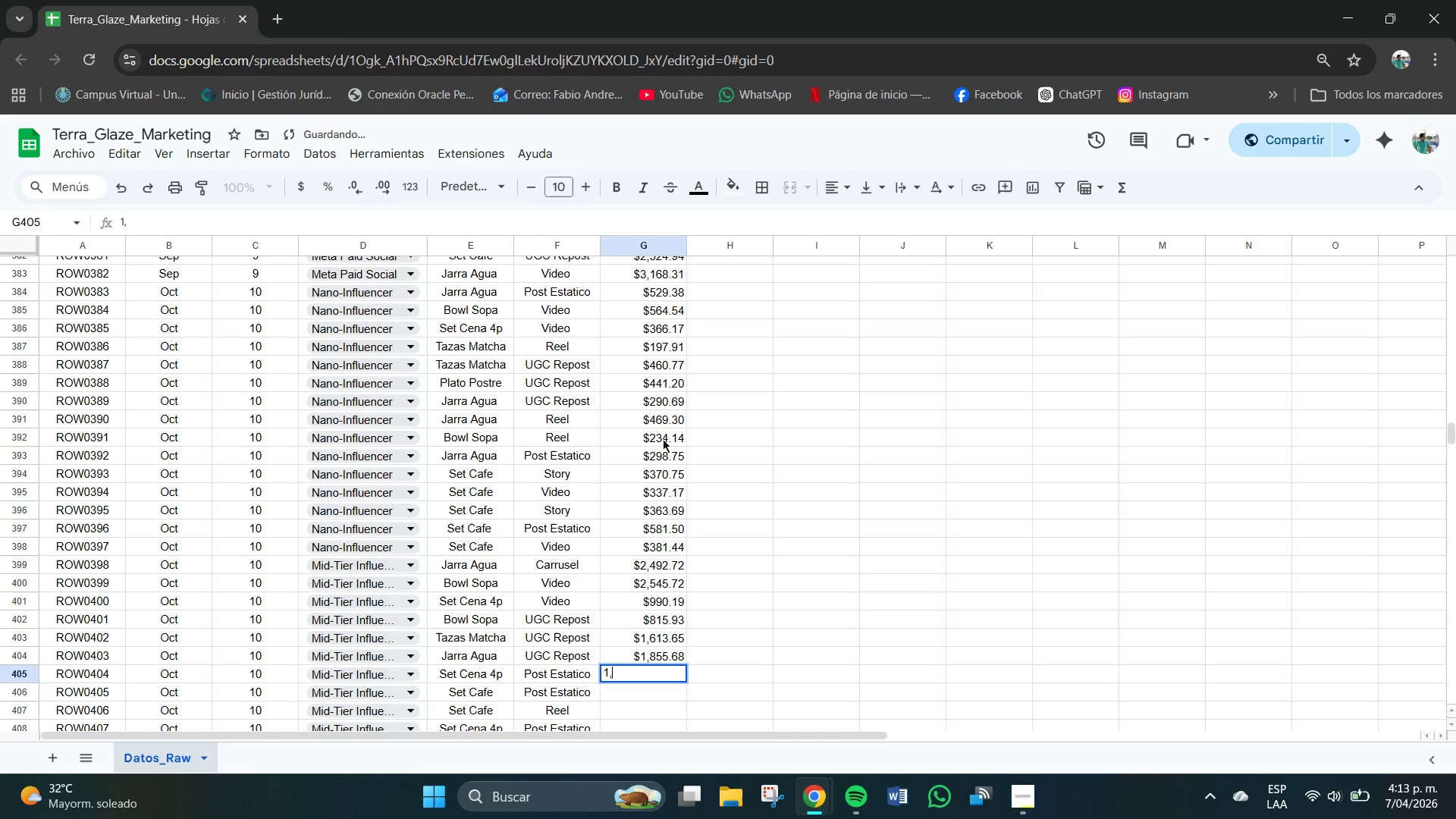 
key(Comma)
 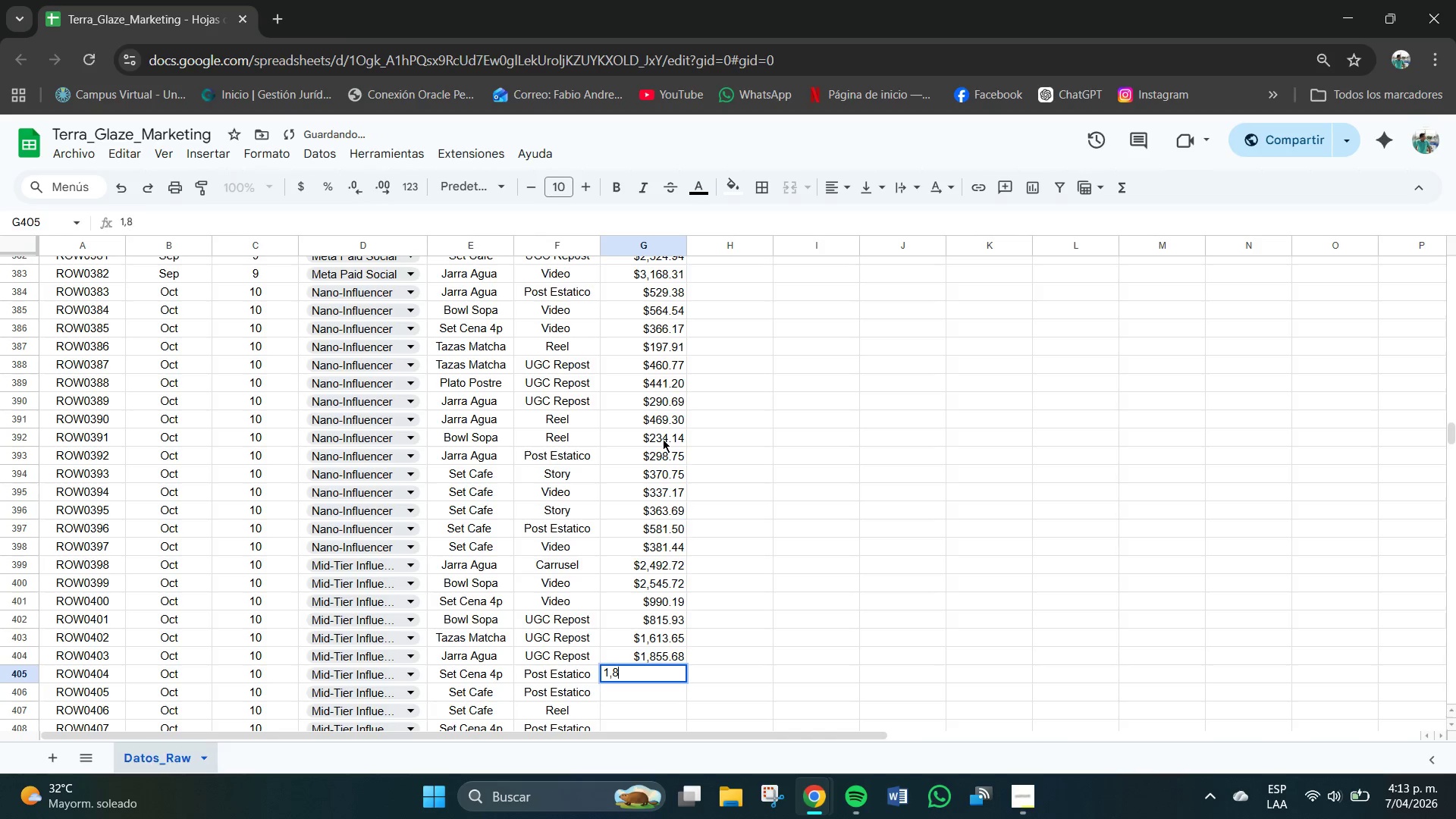 
key(Numpad8)
 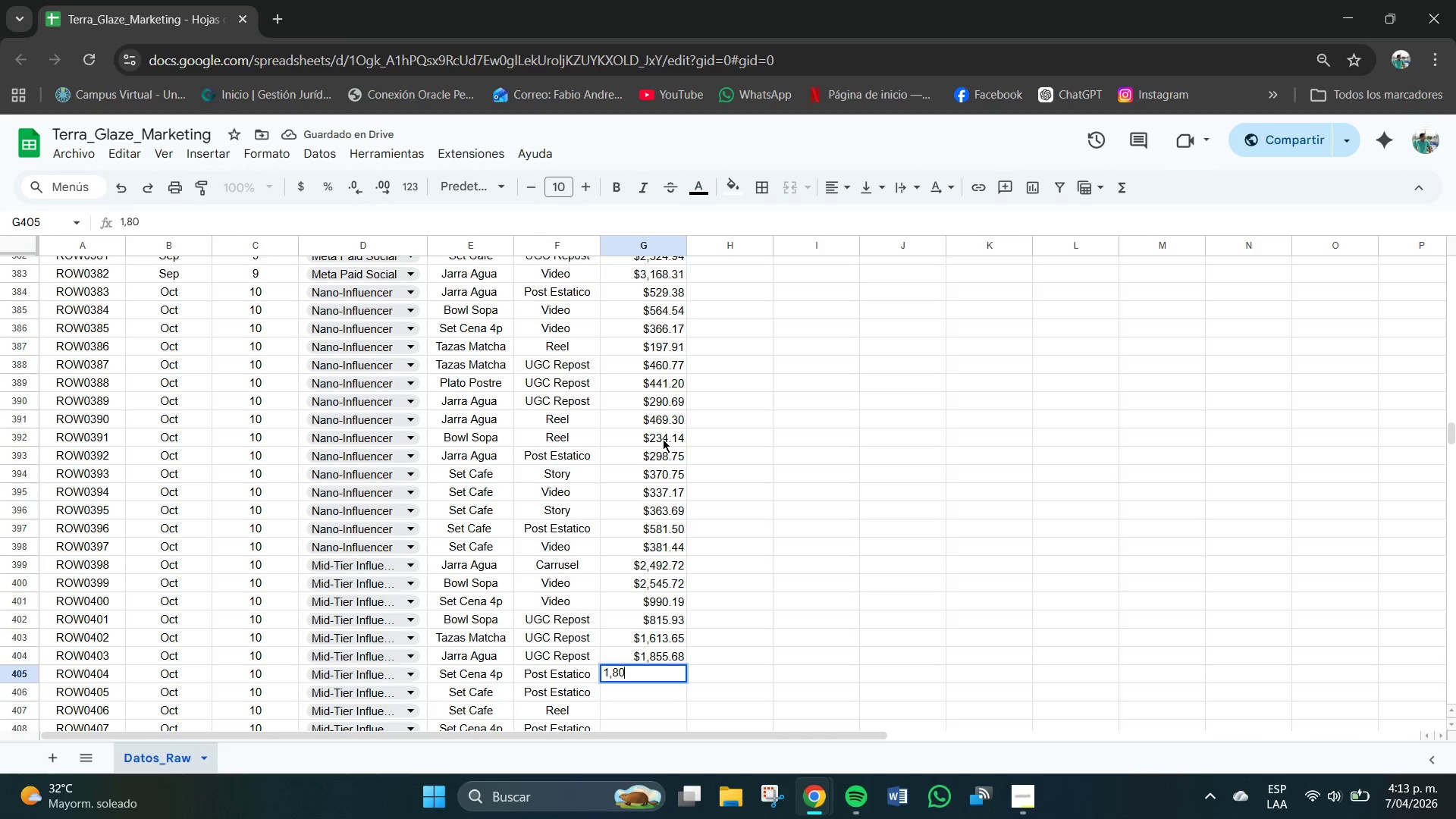 
key(Numpad0)
 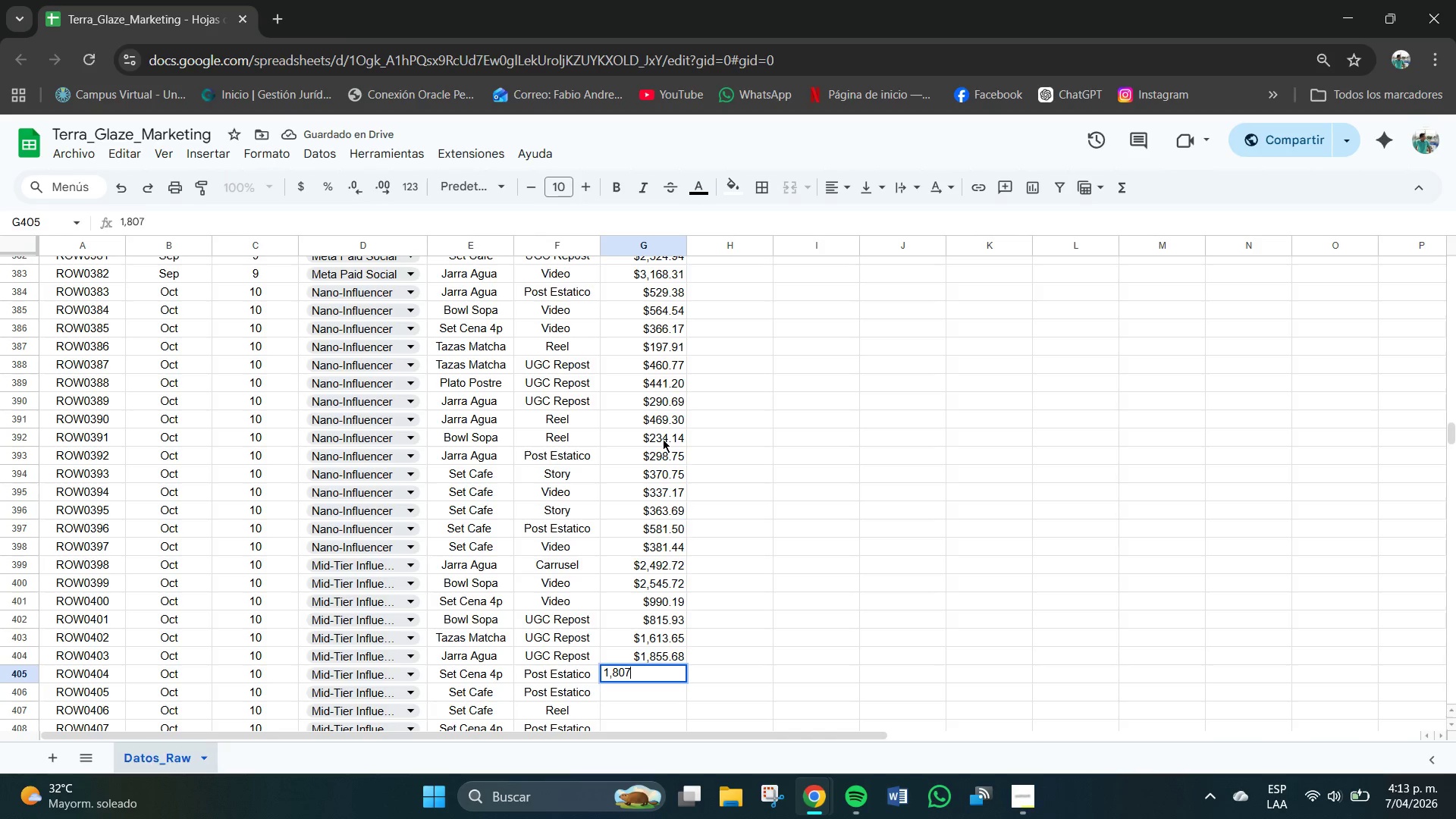 
key(Numpad7)
 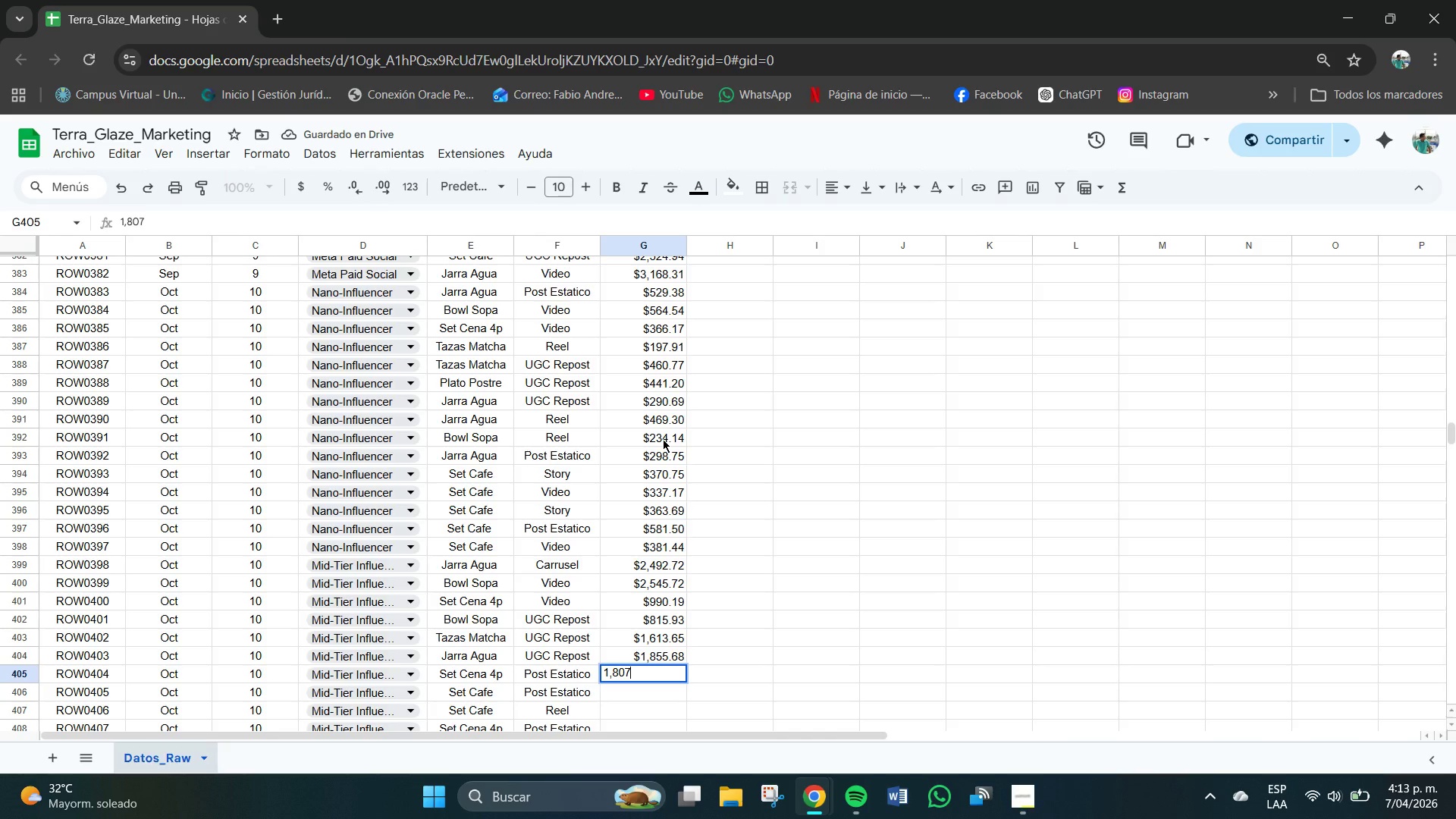 
key(NumpadDecimal)
 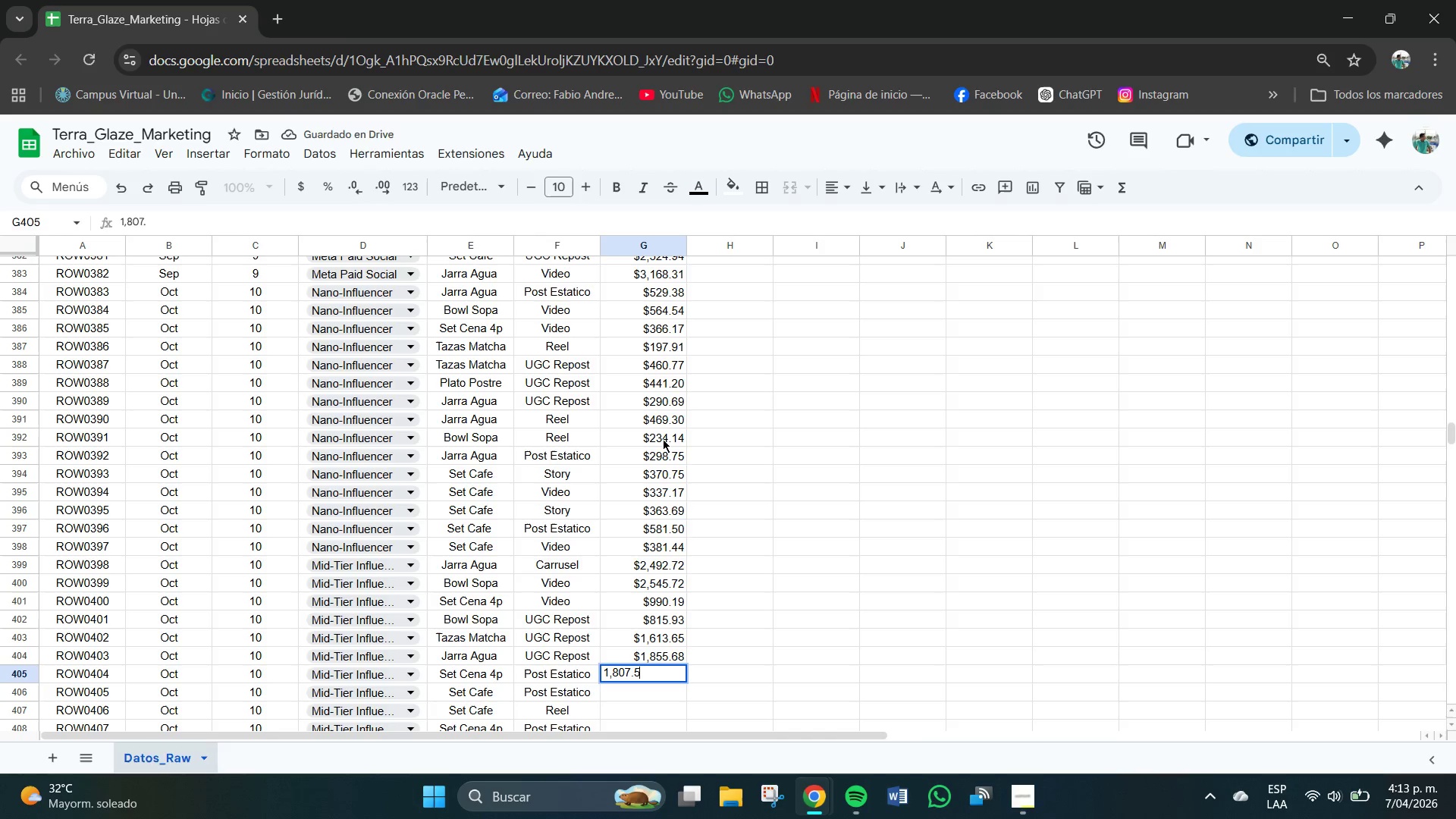 
key(Numpad5)
 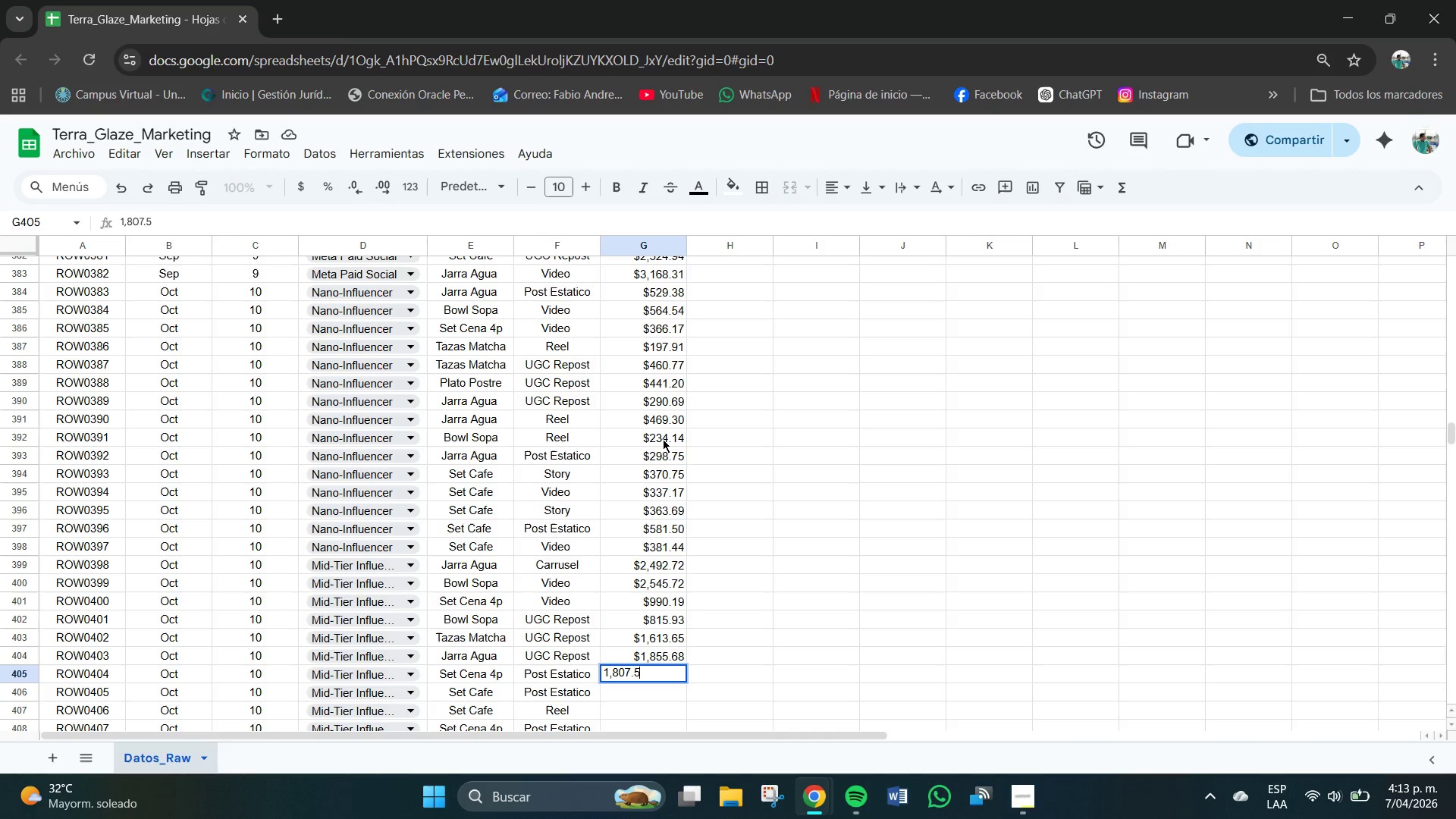 
key(Backspace)
 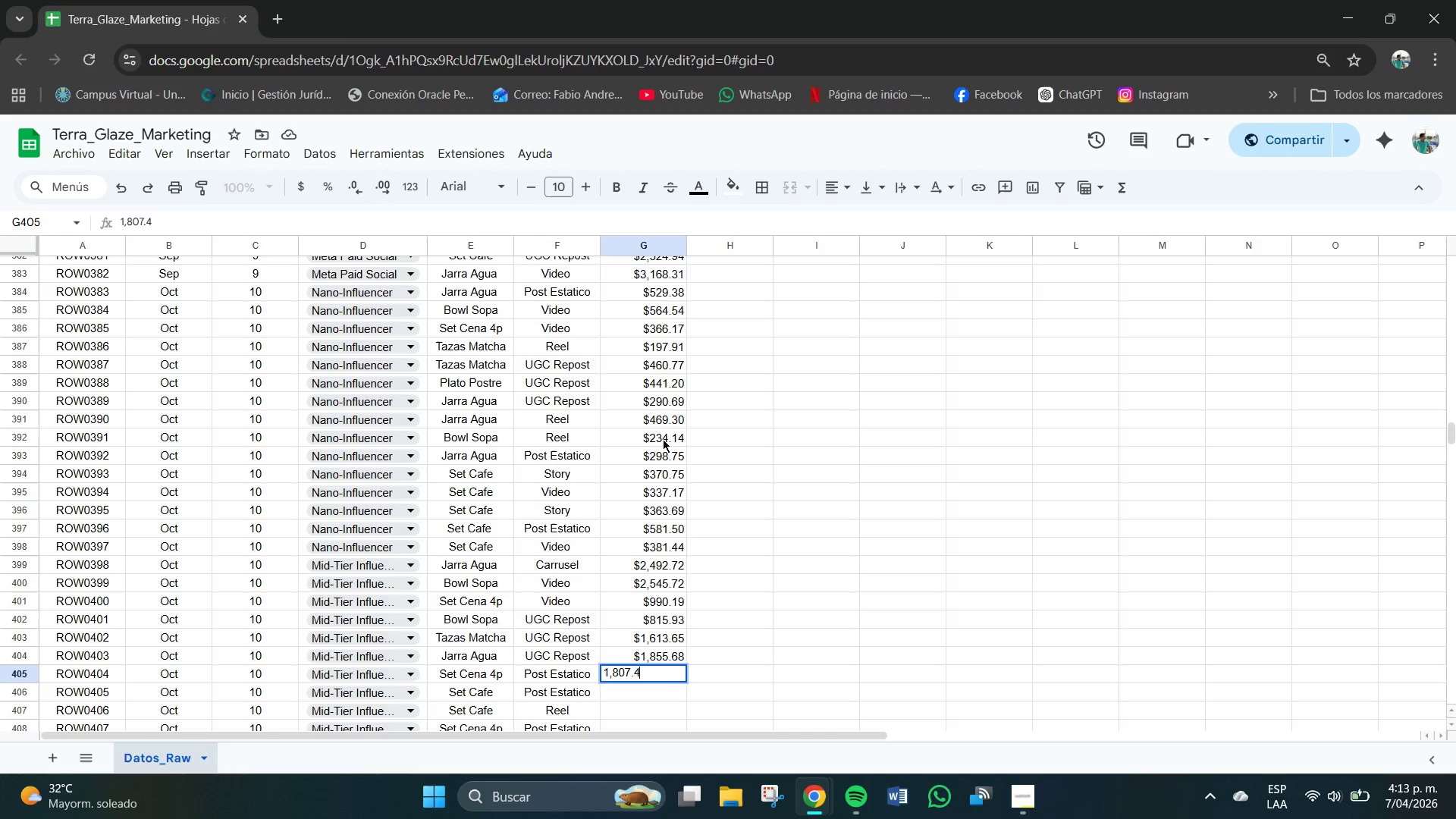 
key(Numpad4)
 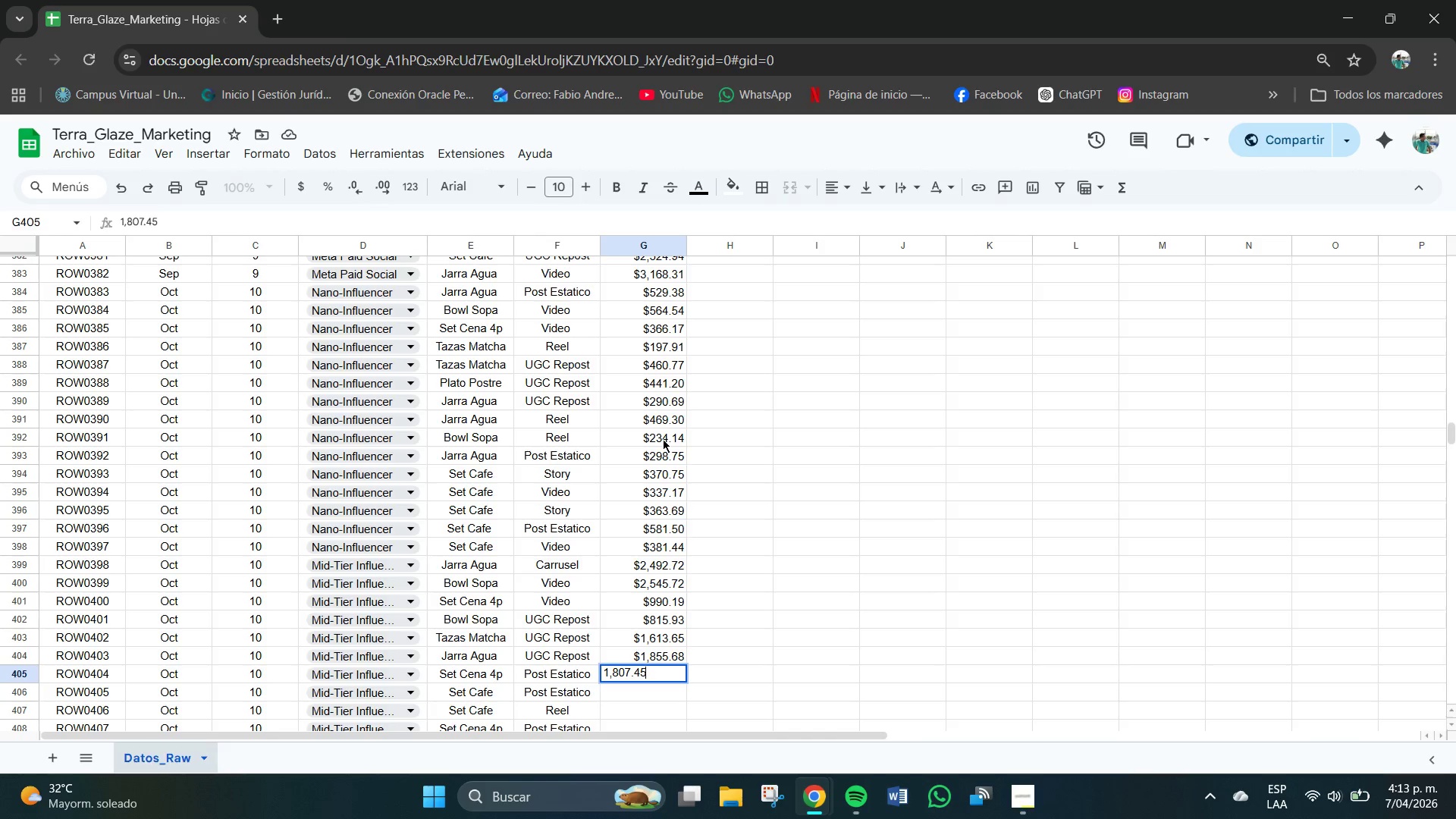 
key(Numpad5)
 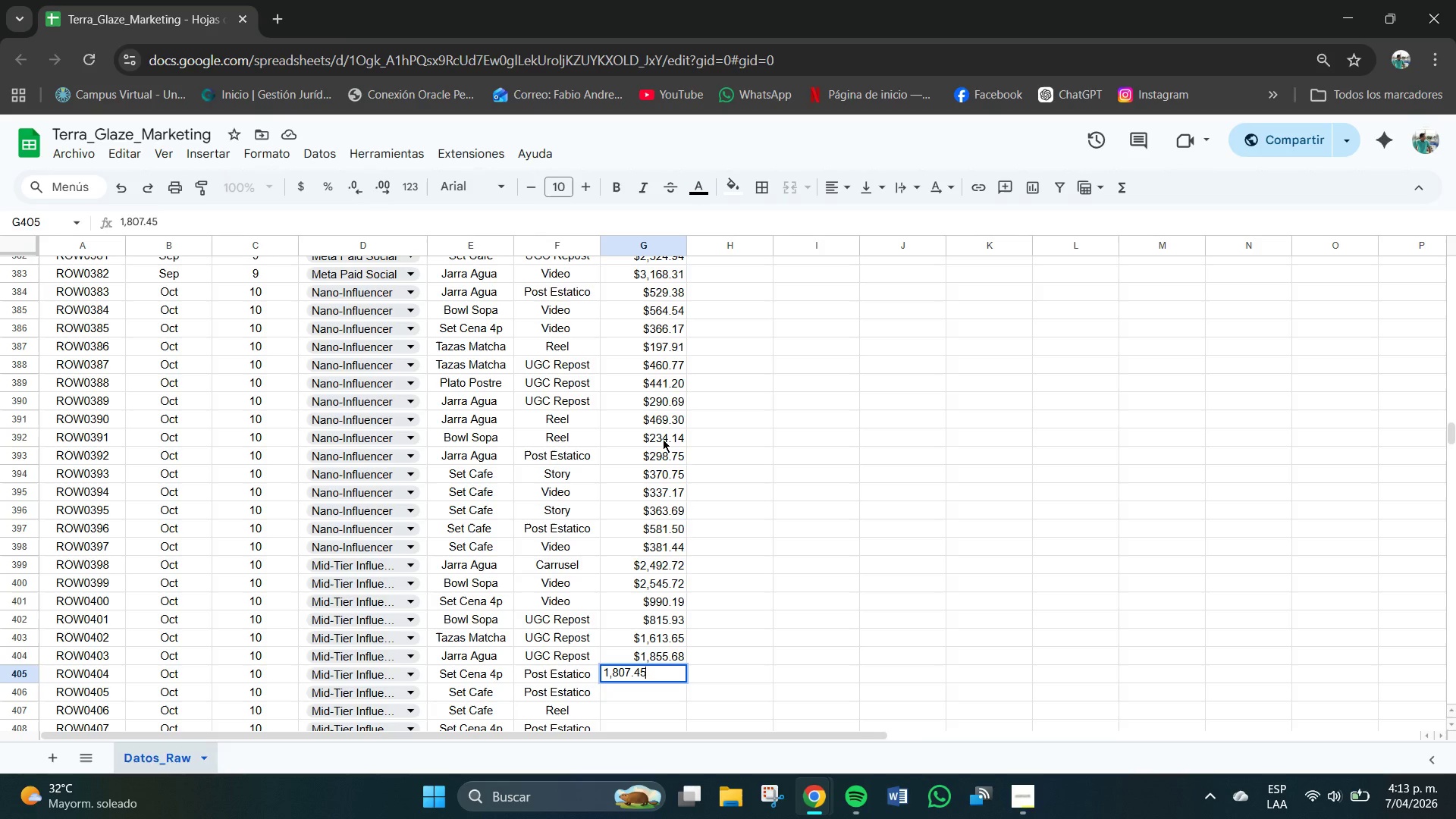 
wait(15.69)
 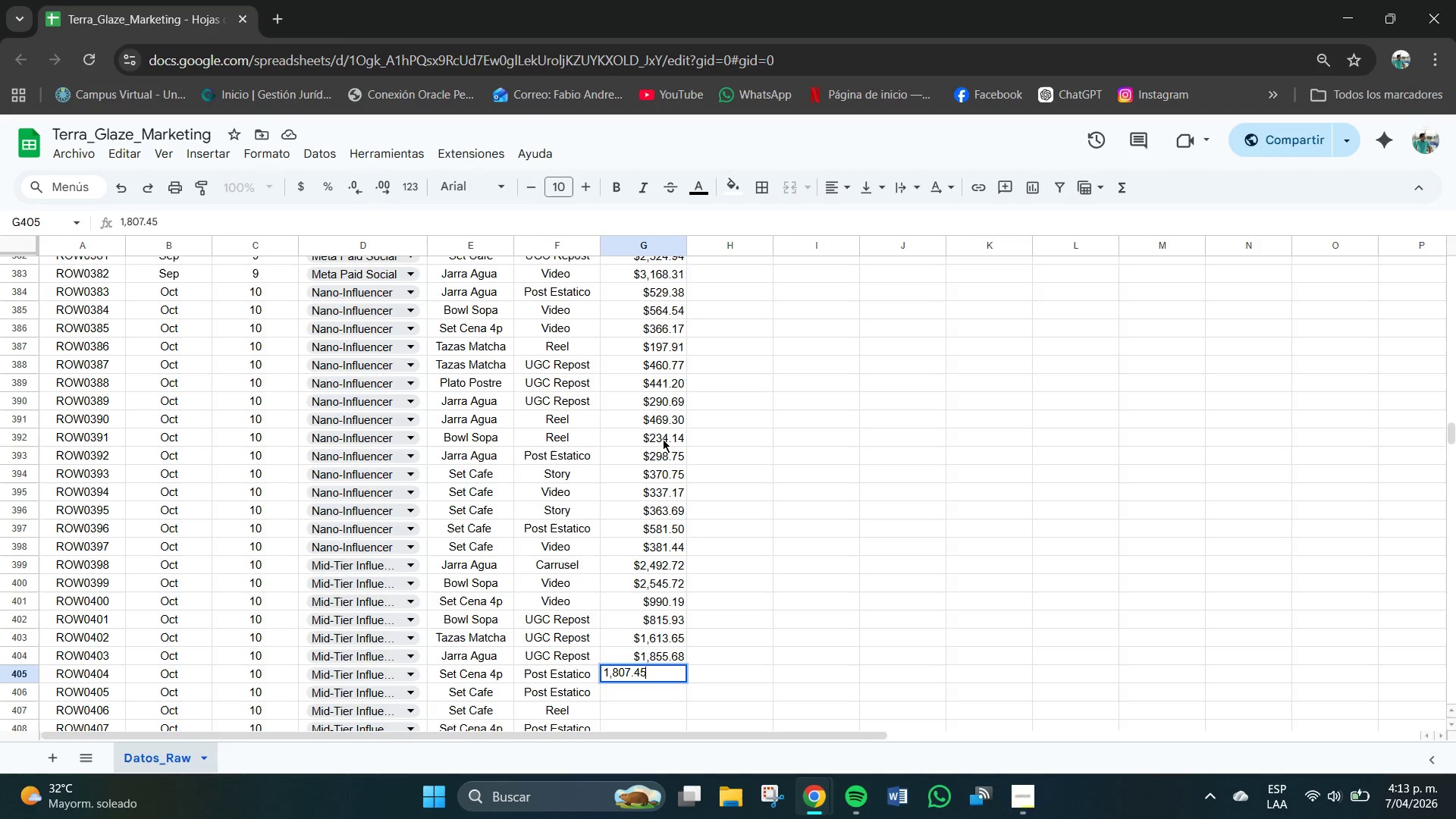 
key(NumpadEnter)
 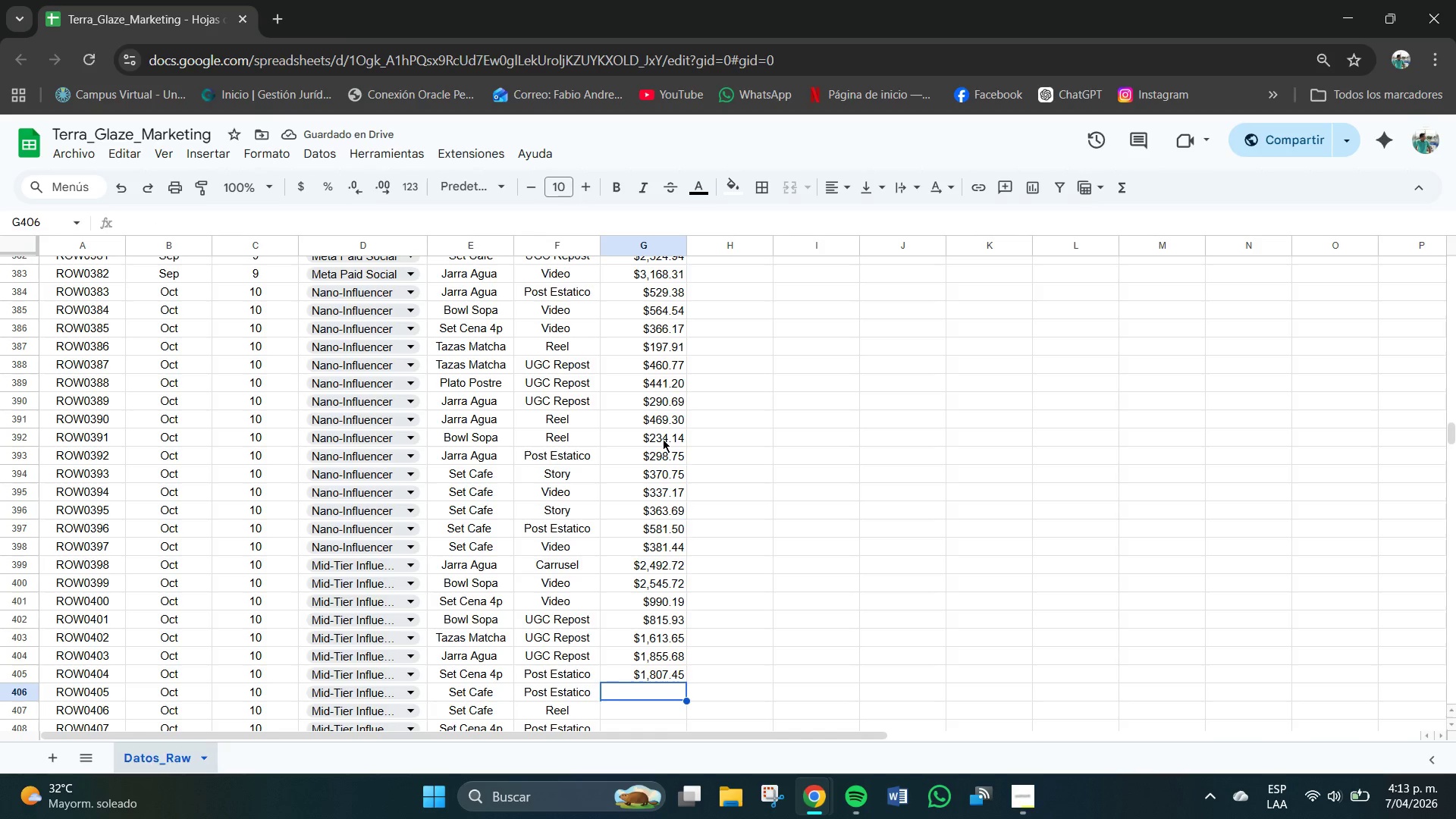 
key(Numpad1)
 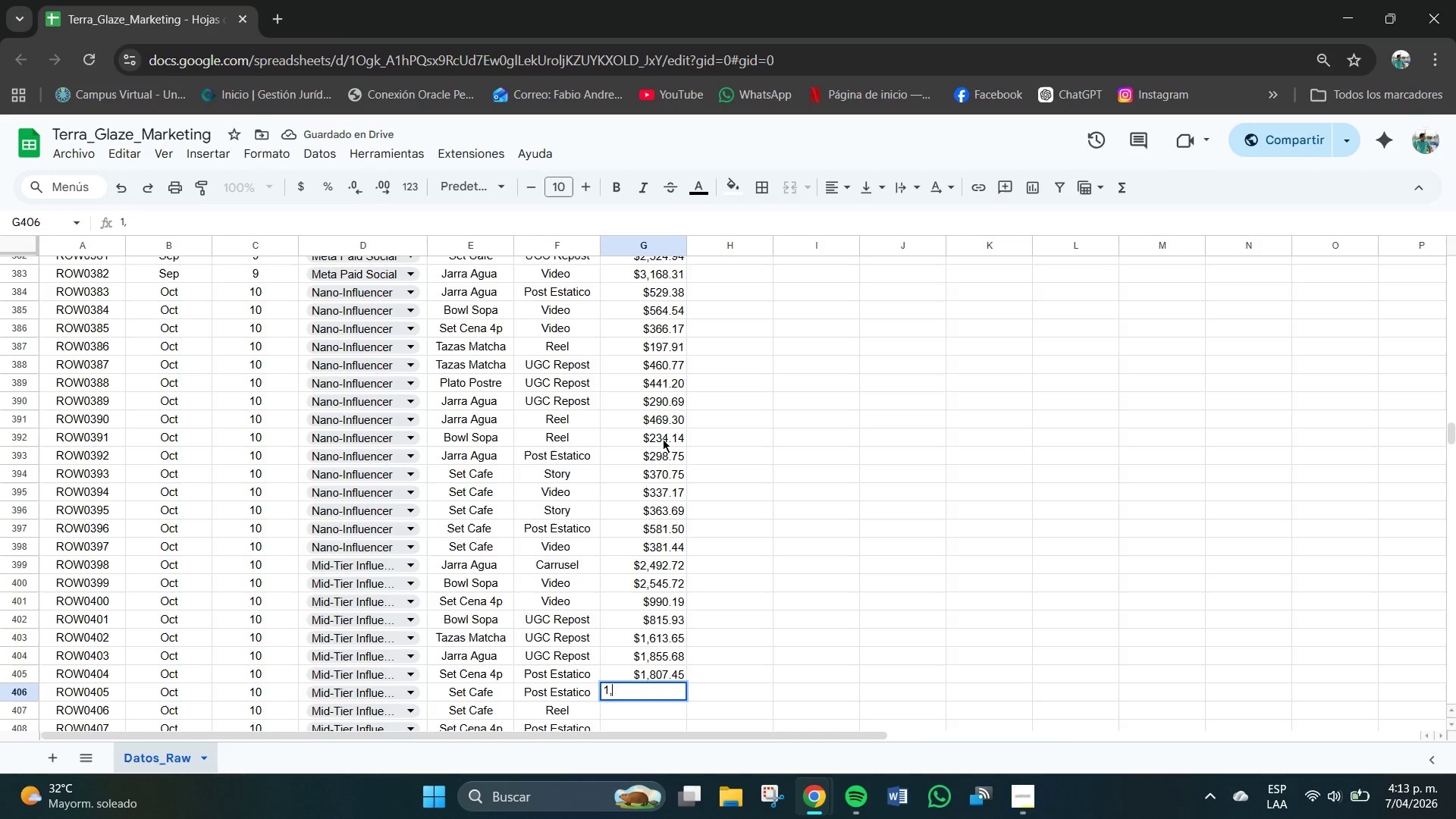 
key(Comma)
 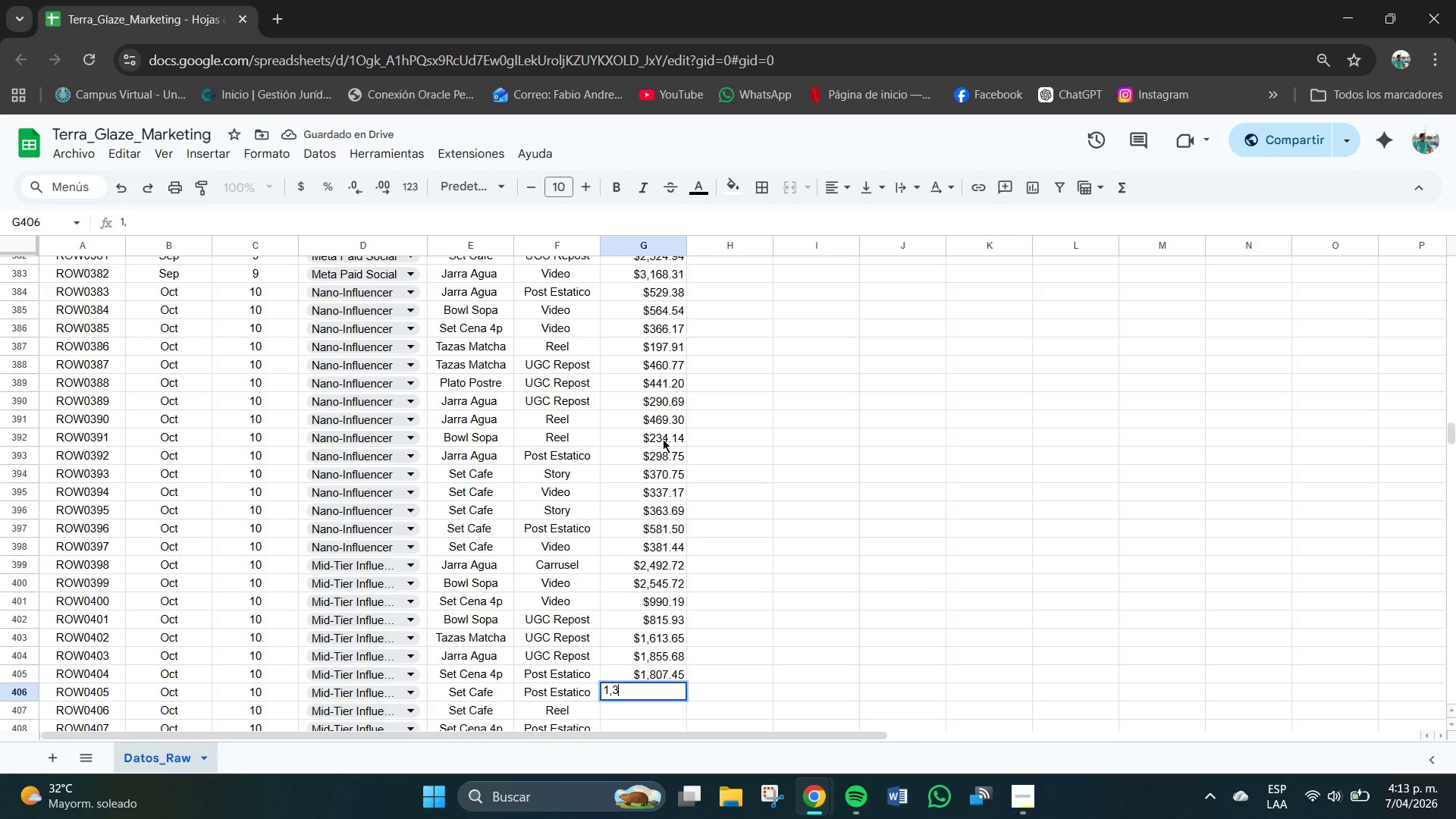 
key(Numpad3)
 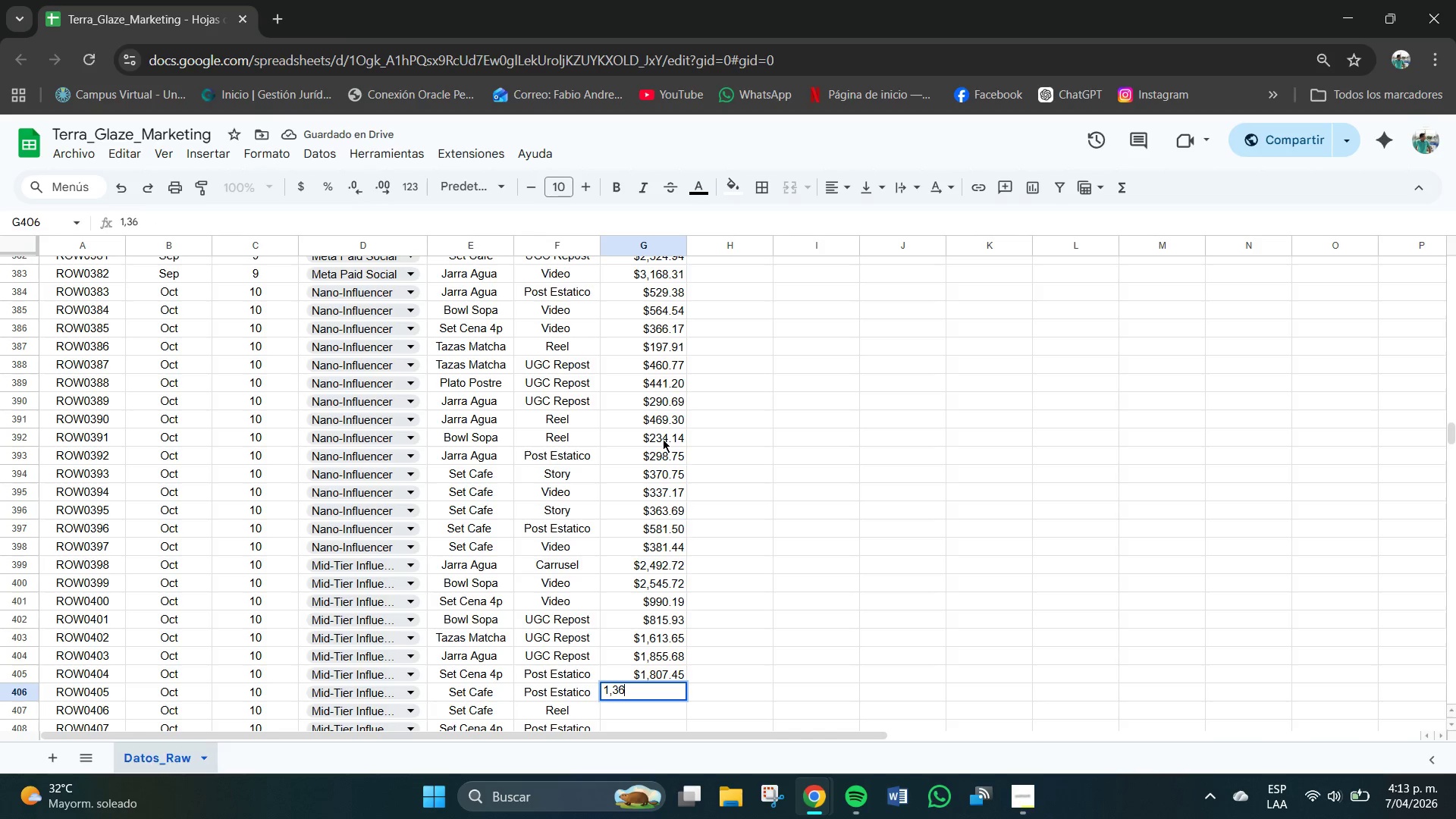 
key(Numpad6)
 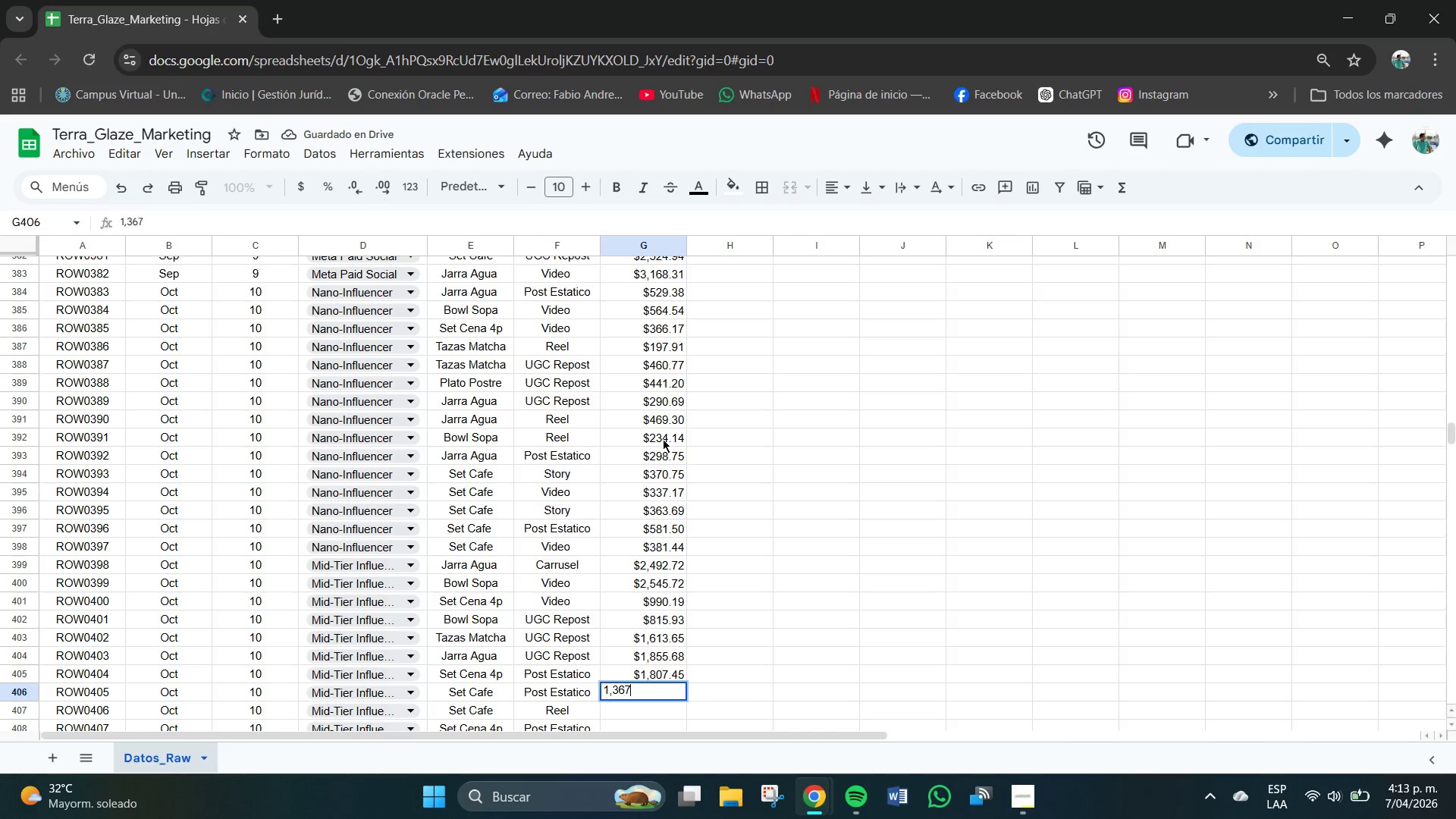 
key(Numpad7)
 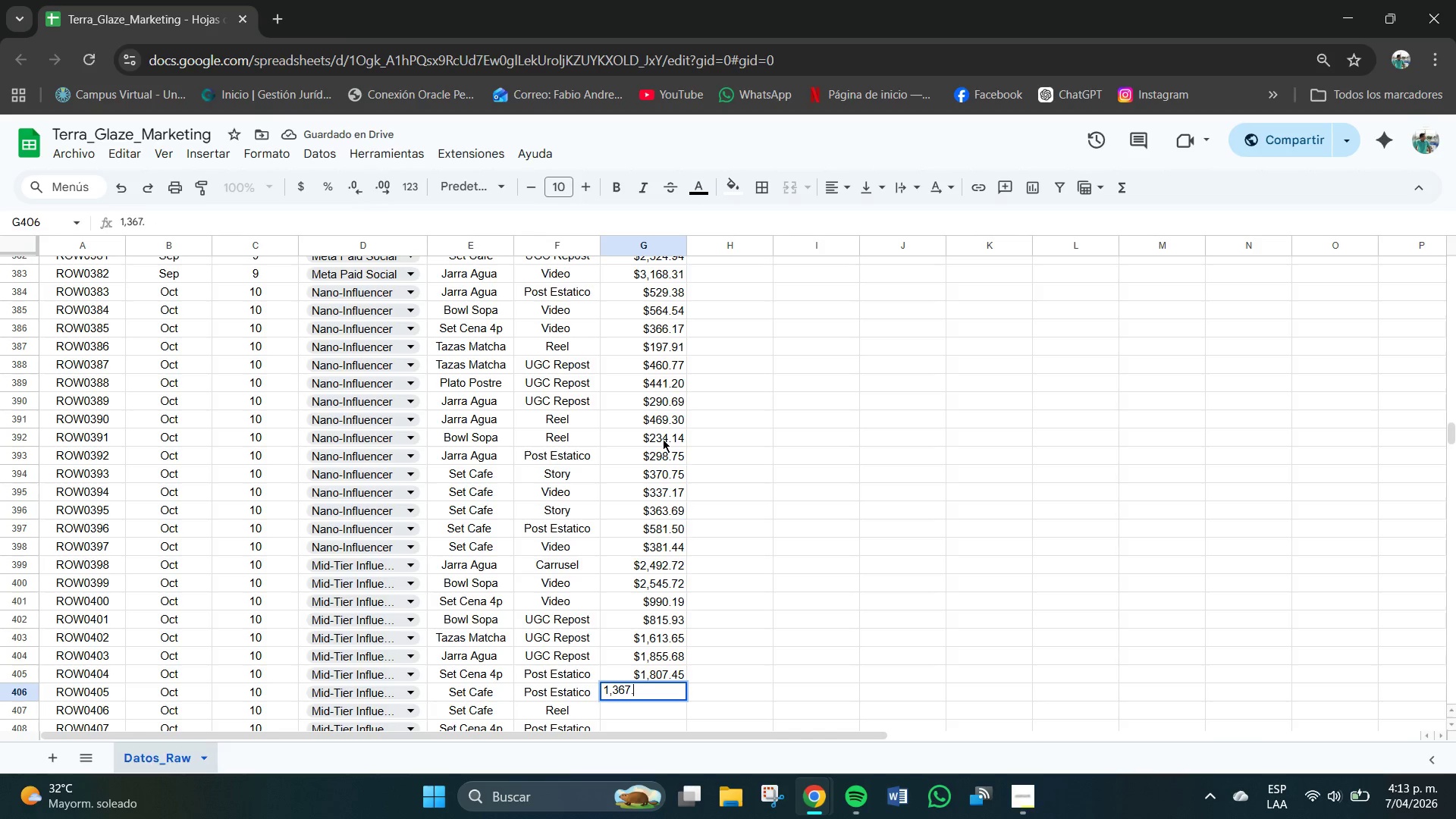 
key(NumpadDecimal)
 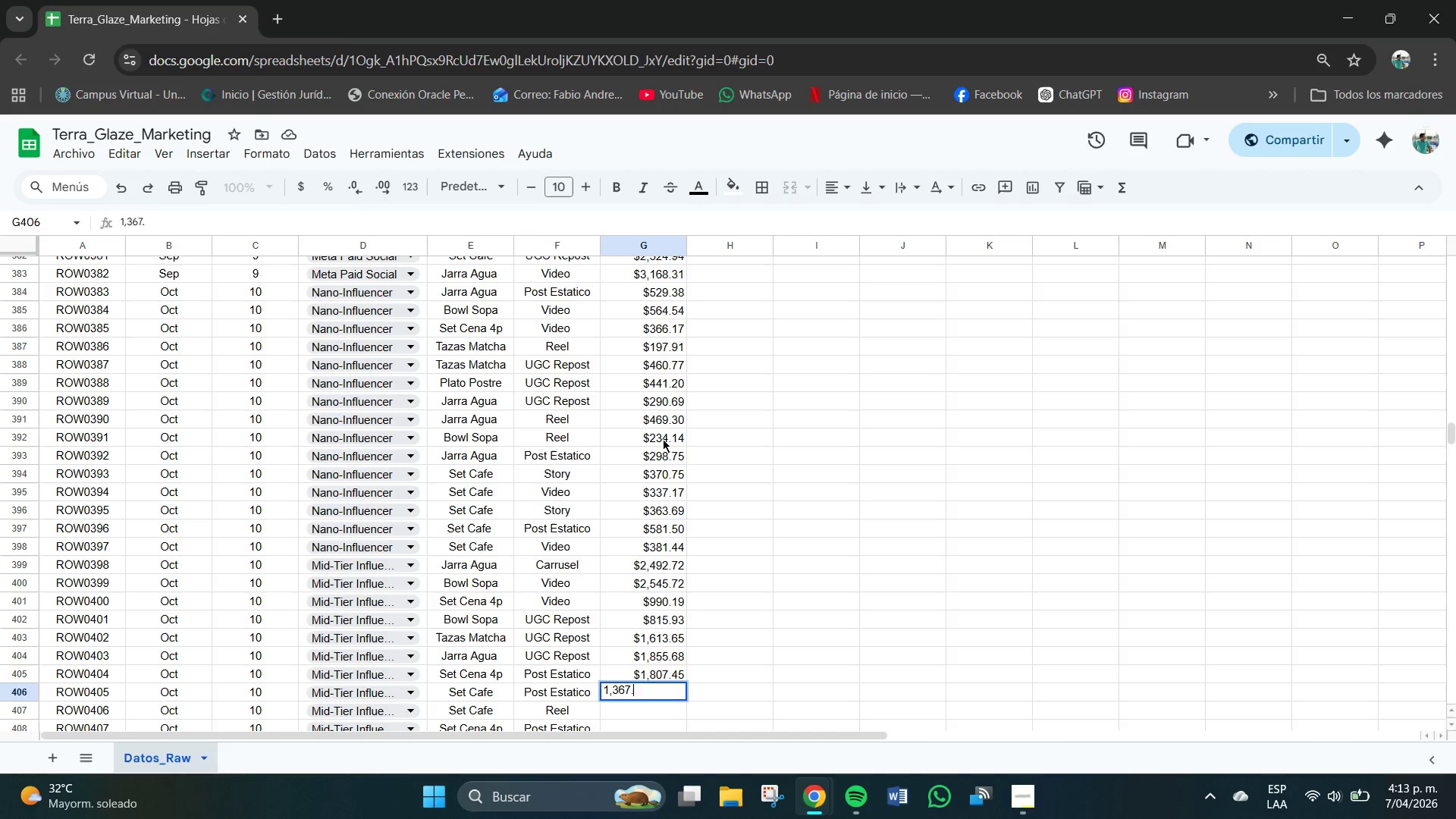 
key(Numpad1)
 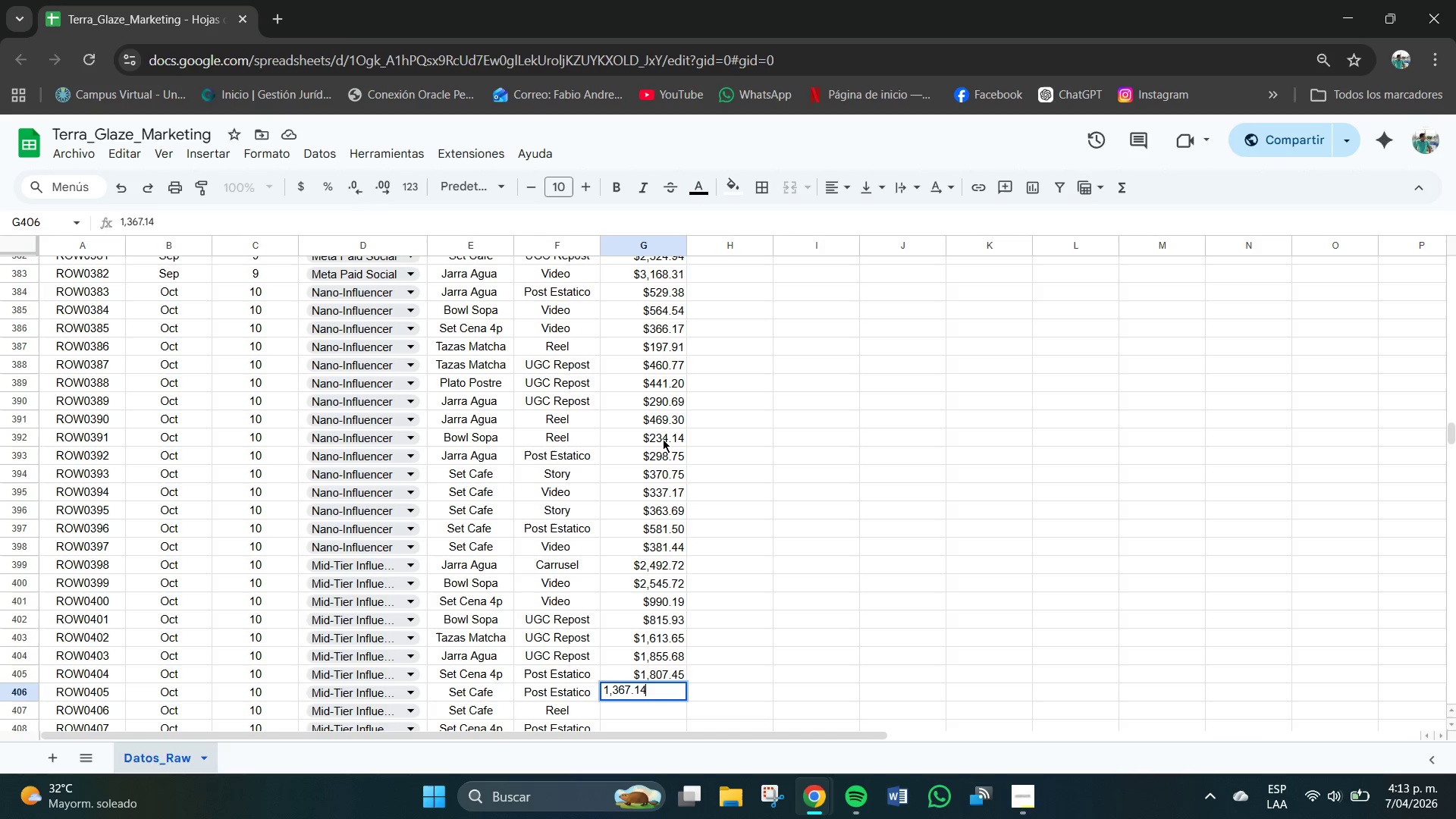 
key(Numpad4)
 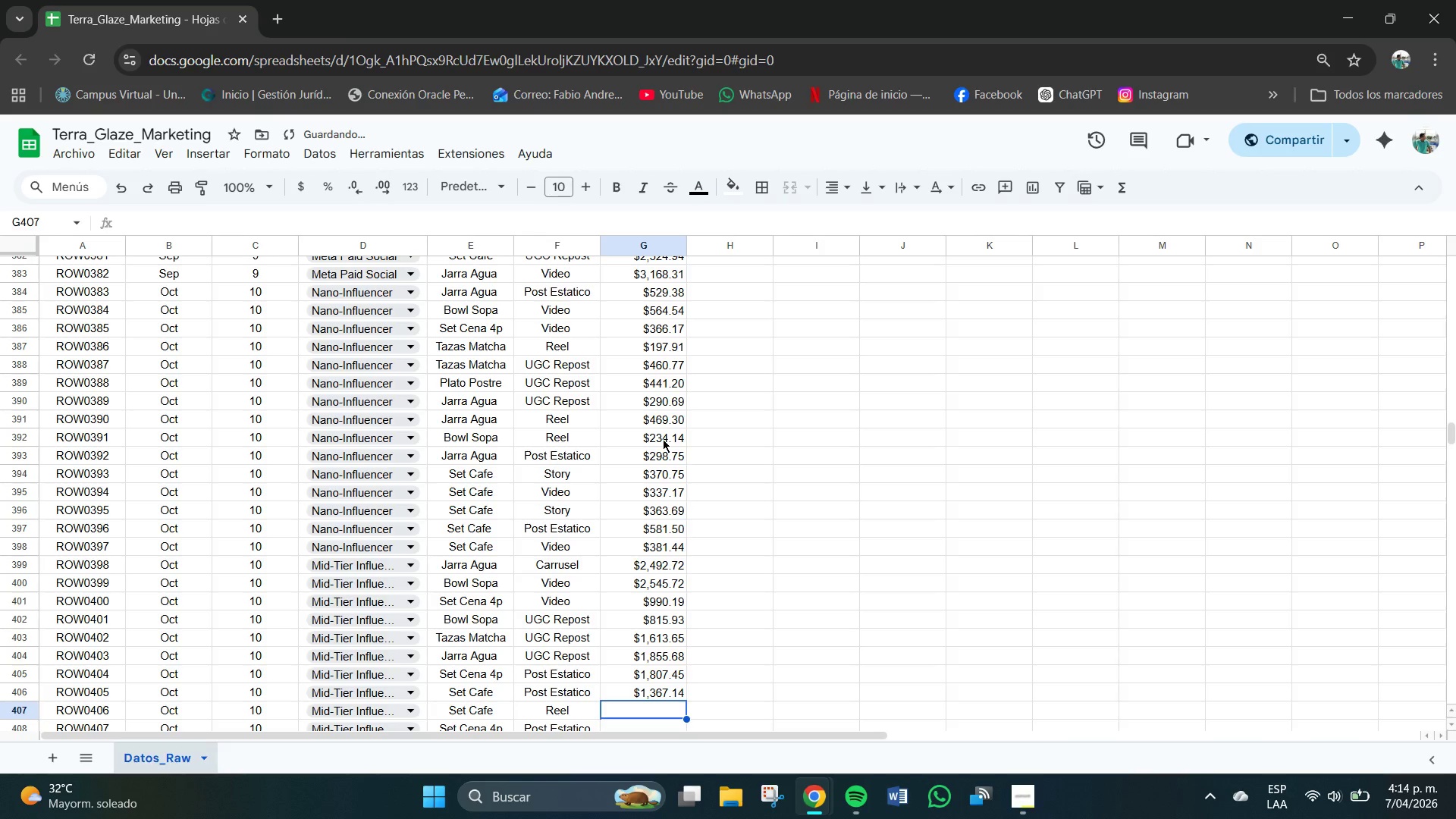 
key(NumpadEnter)
 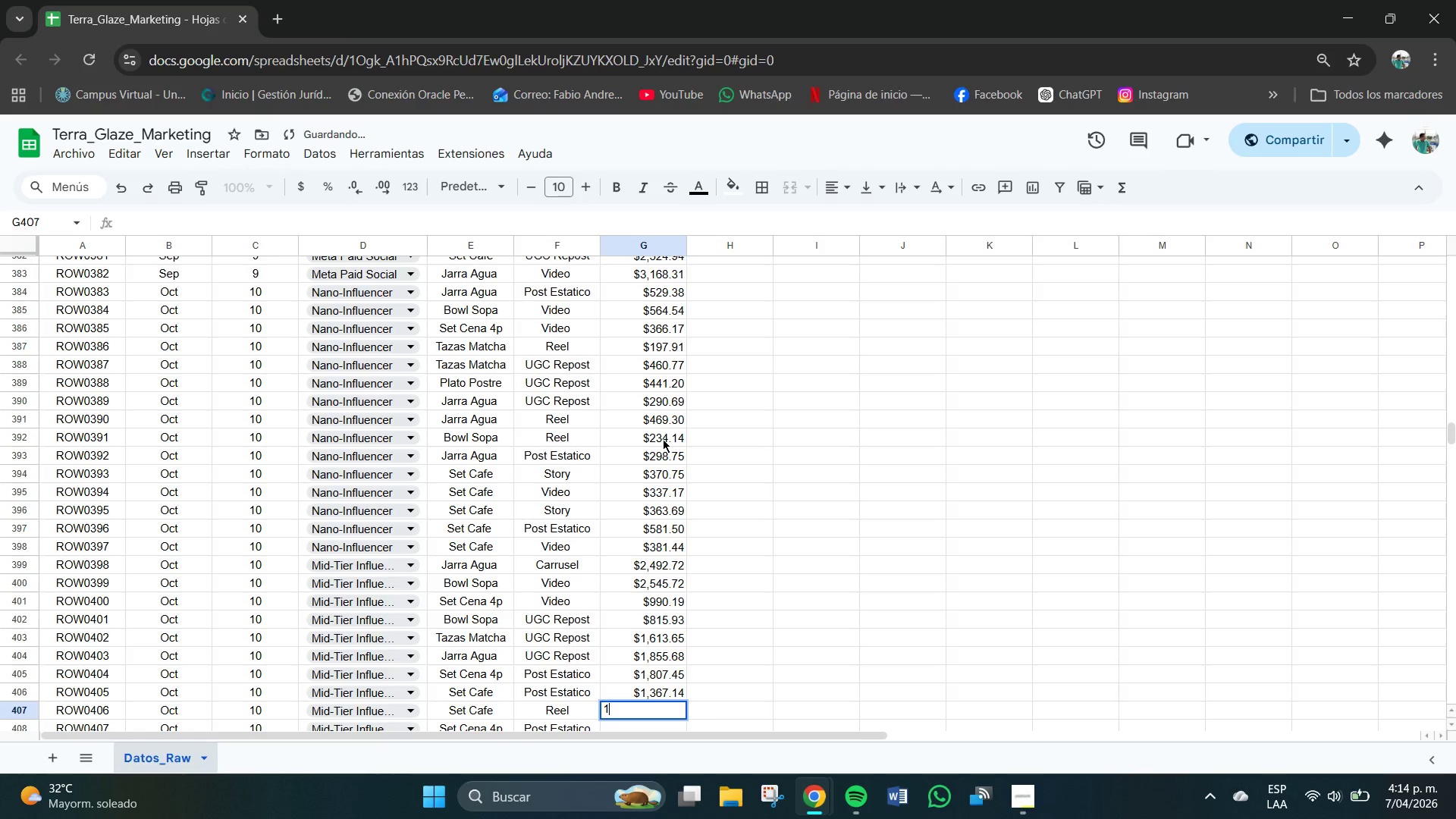 
key(Numpad1)
 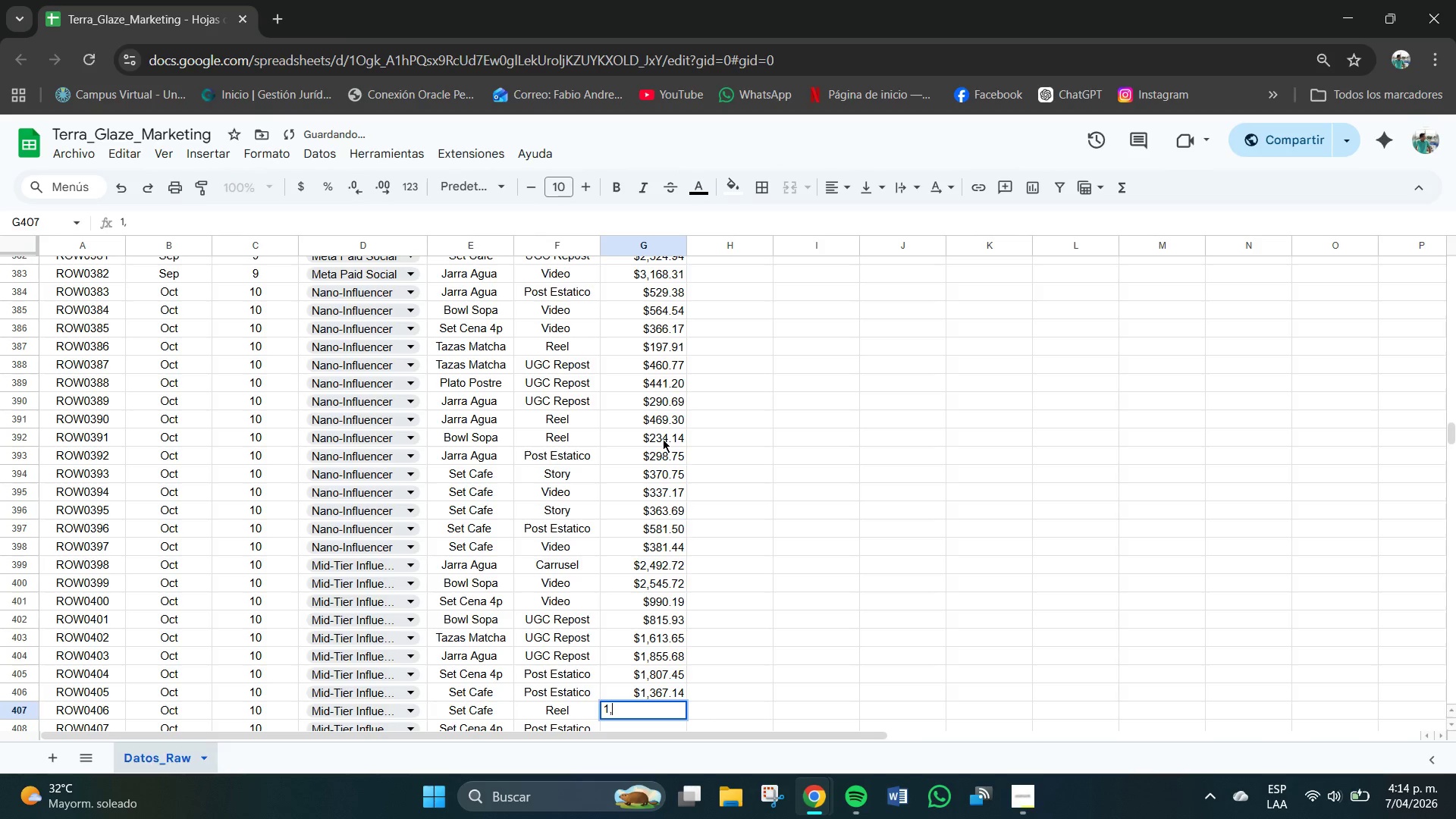 
key(Comma)
 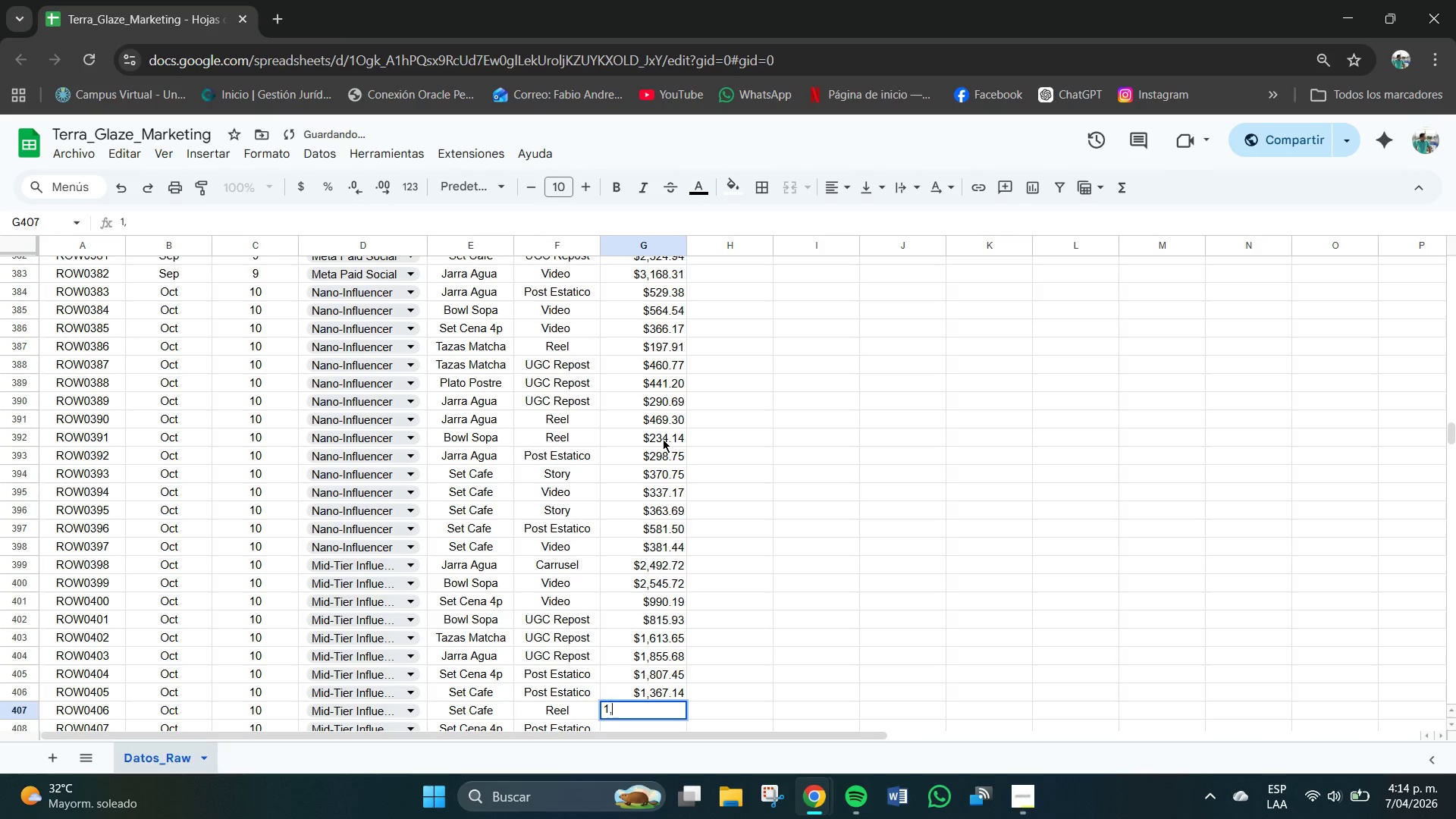 
key(Numpad3)
 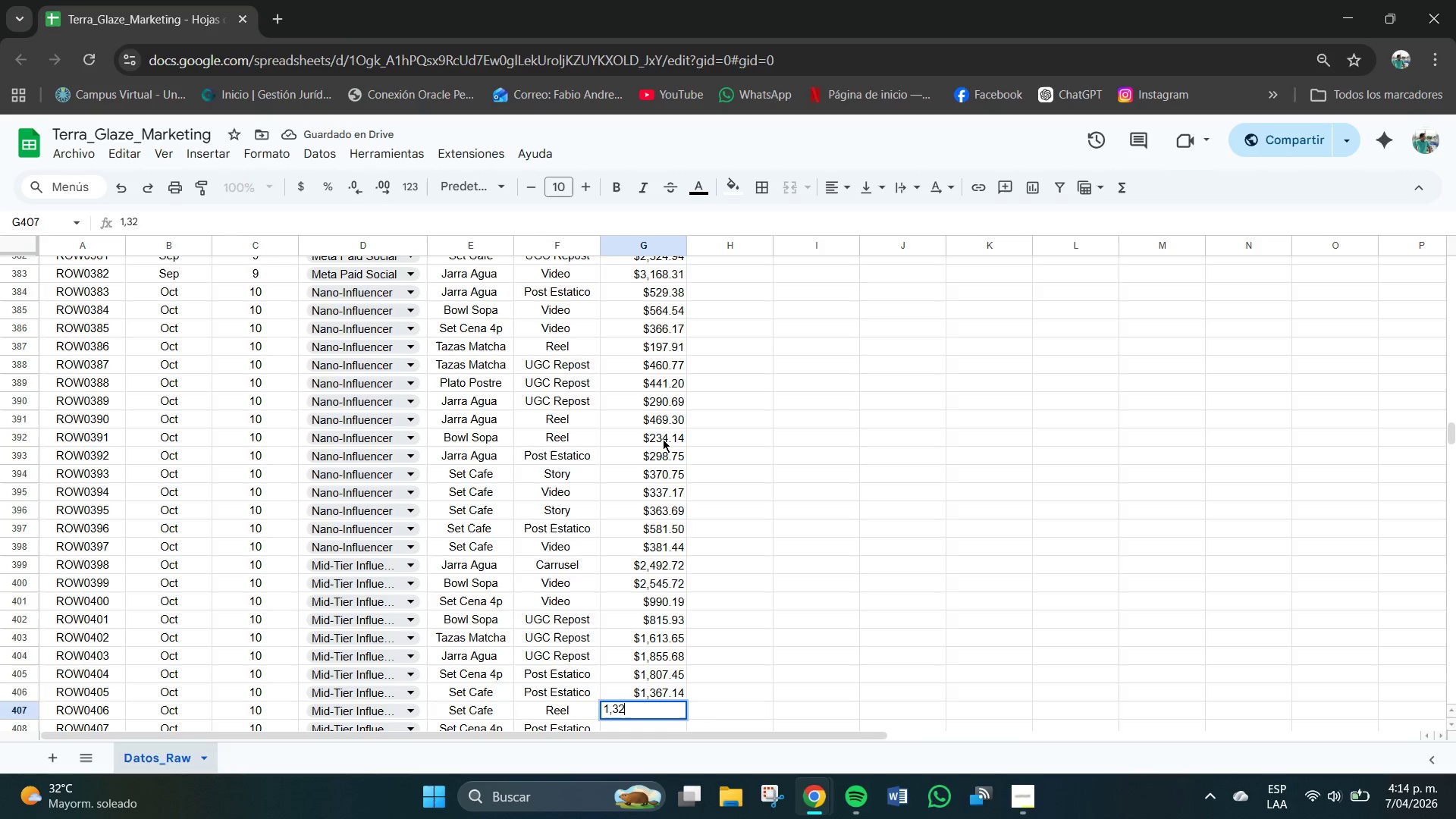 
key(Numpad2)
 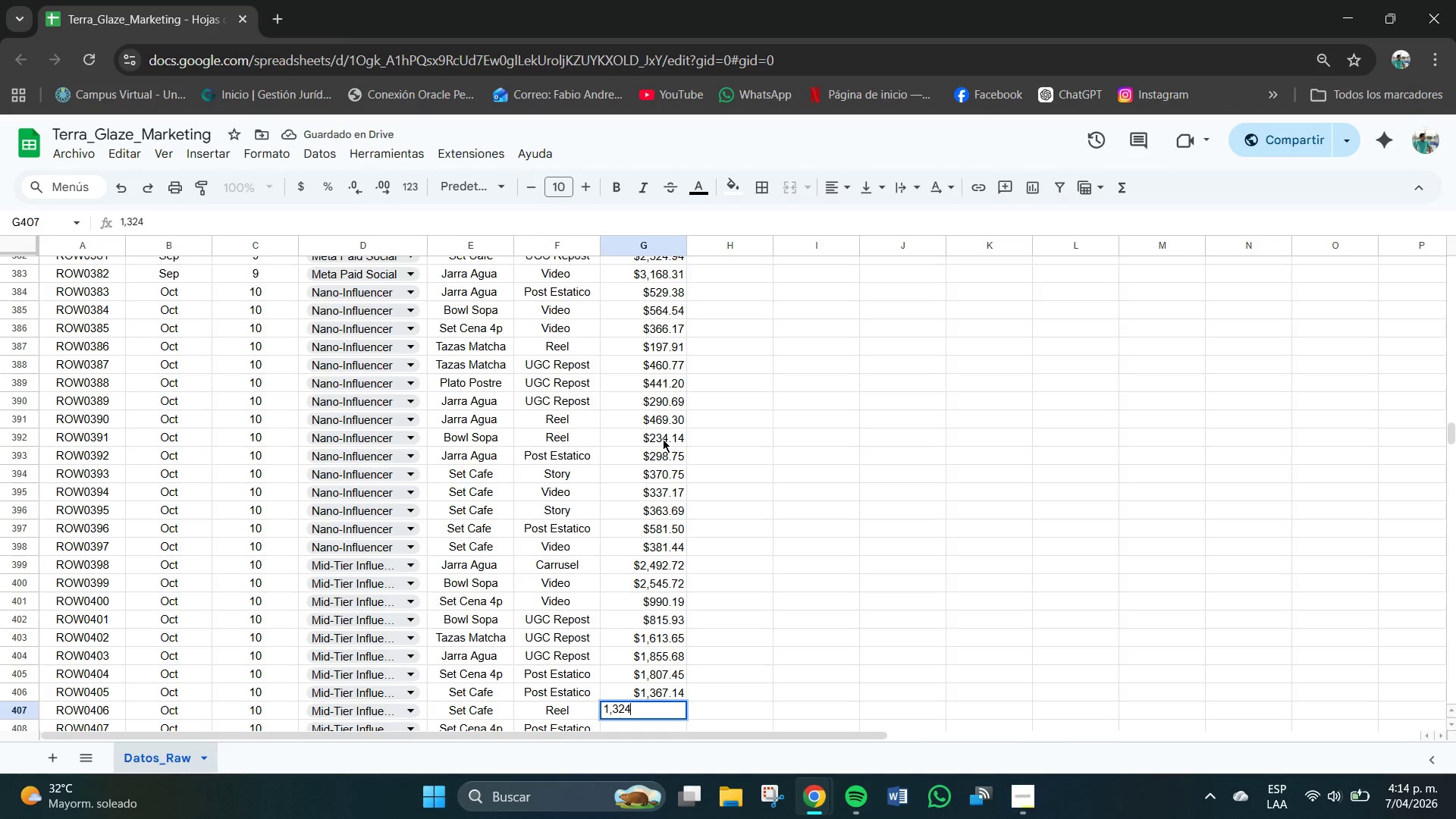 
key(Numpad4)
 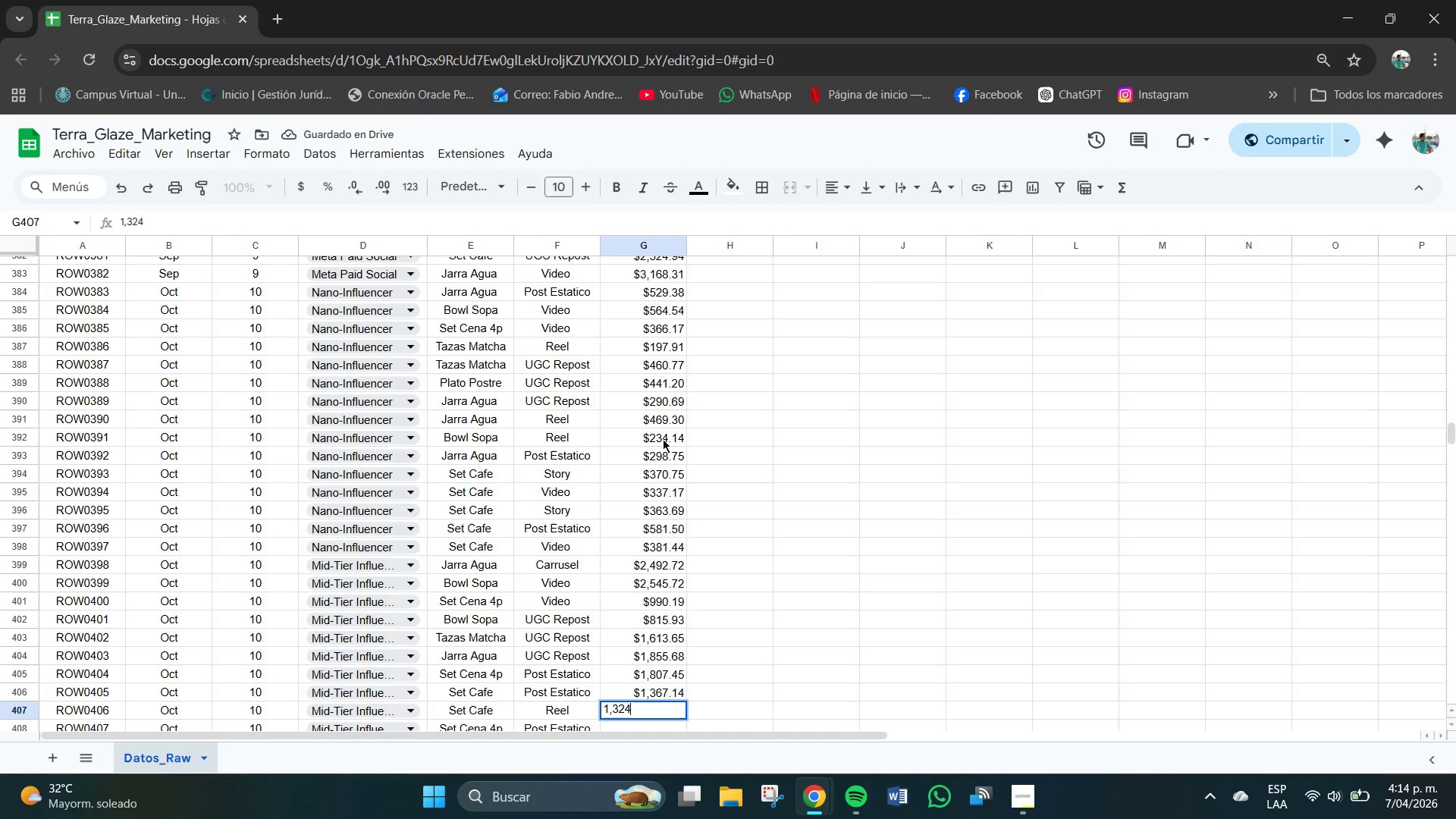 
key(NumpadDecimal)
 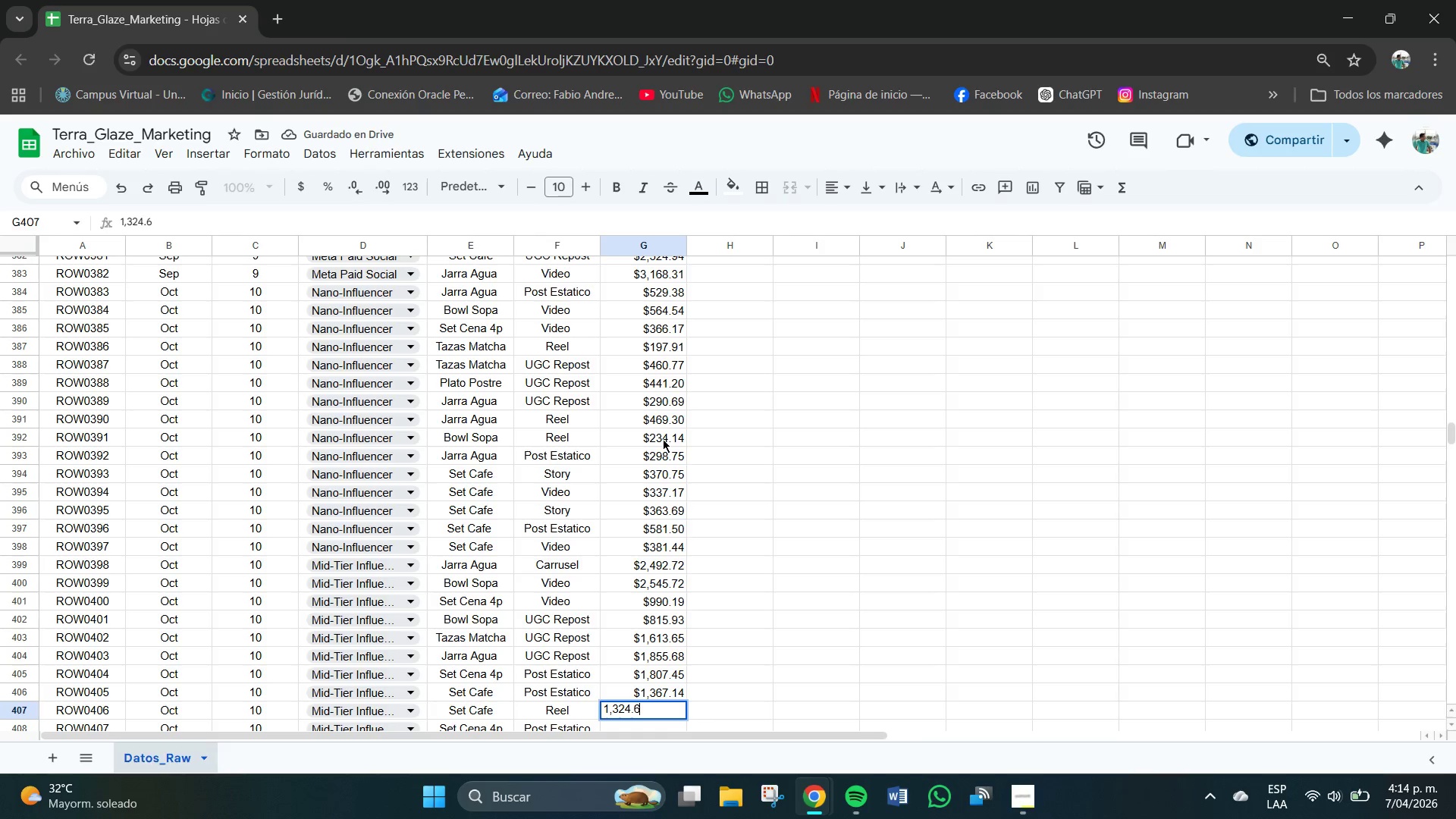 
key(Numpad6)
 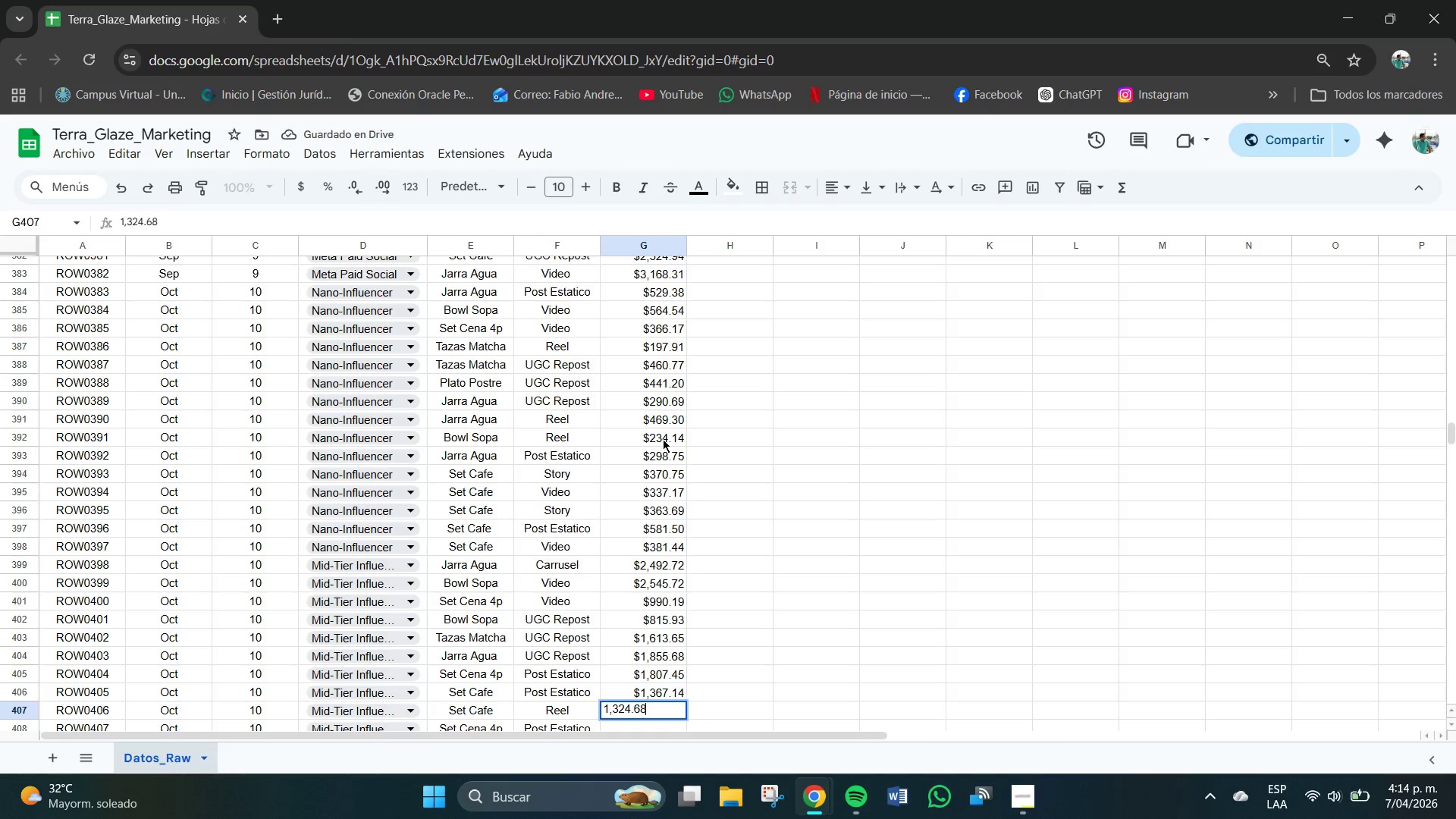 
key(Numpad8)
 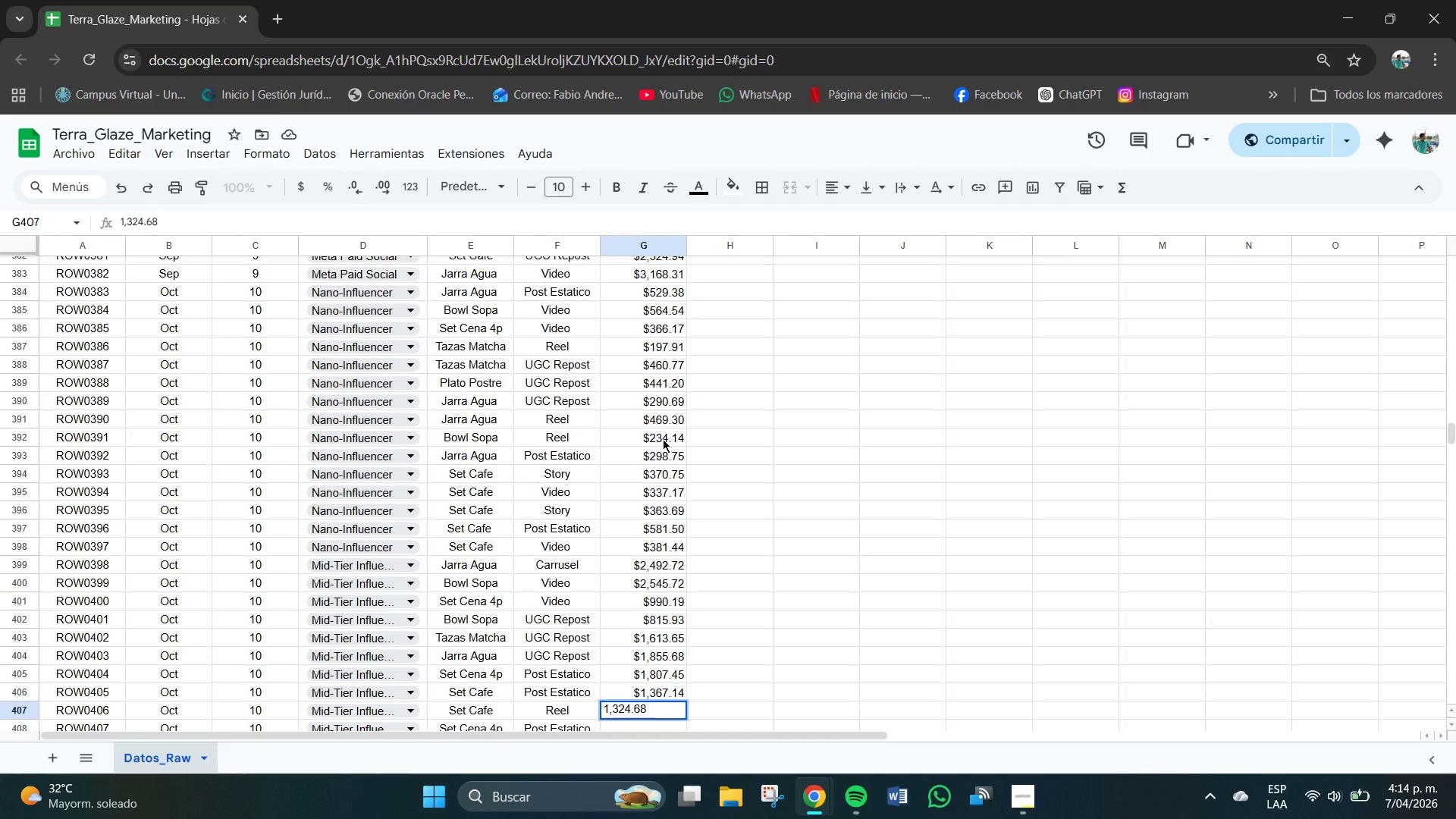 
key(NumpadEnter)
 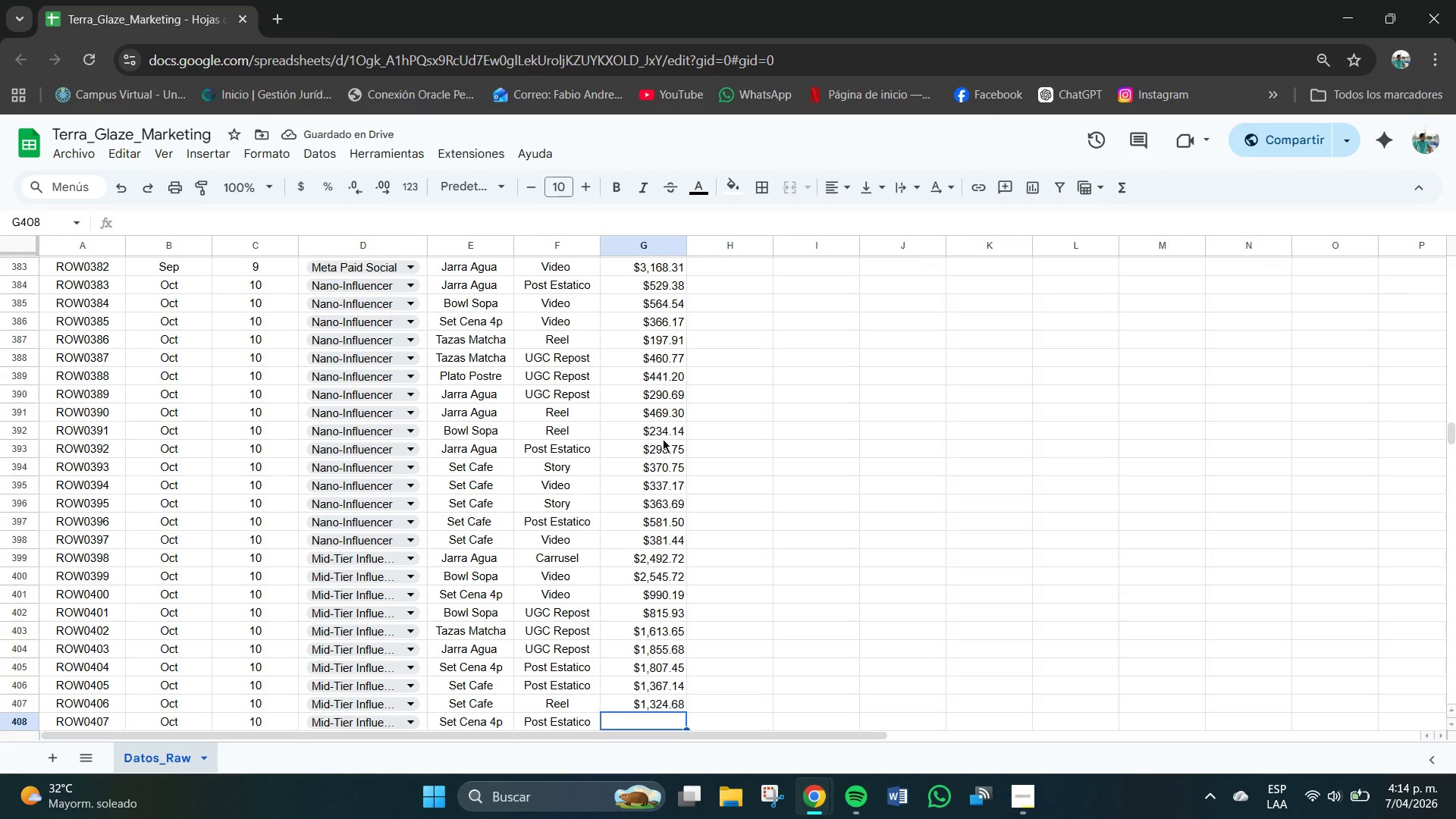 
wait(9.25)
 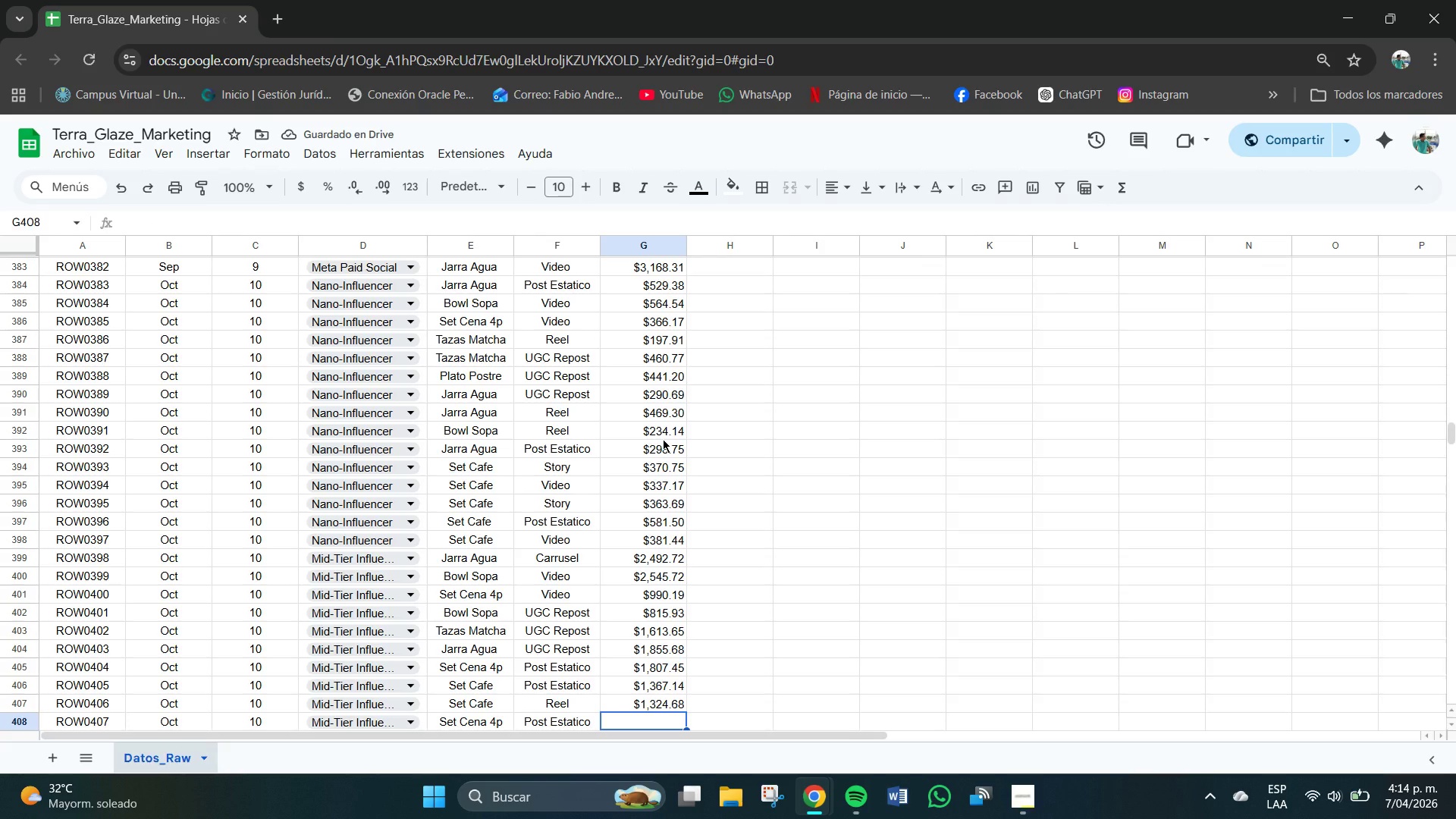 
key(Numpad1)
 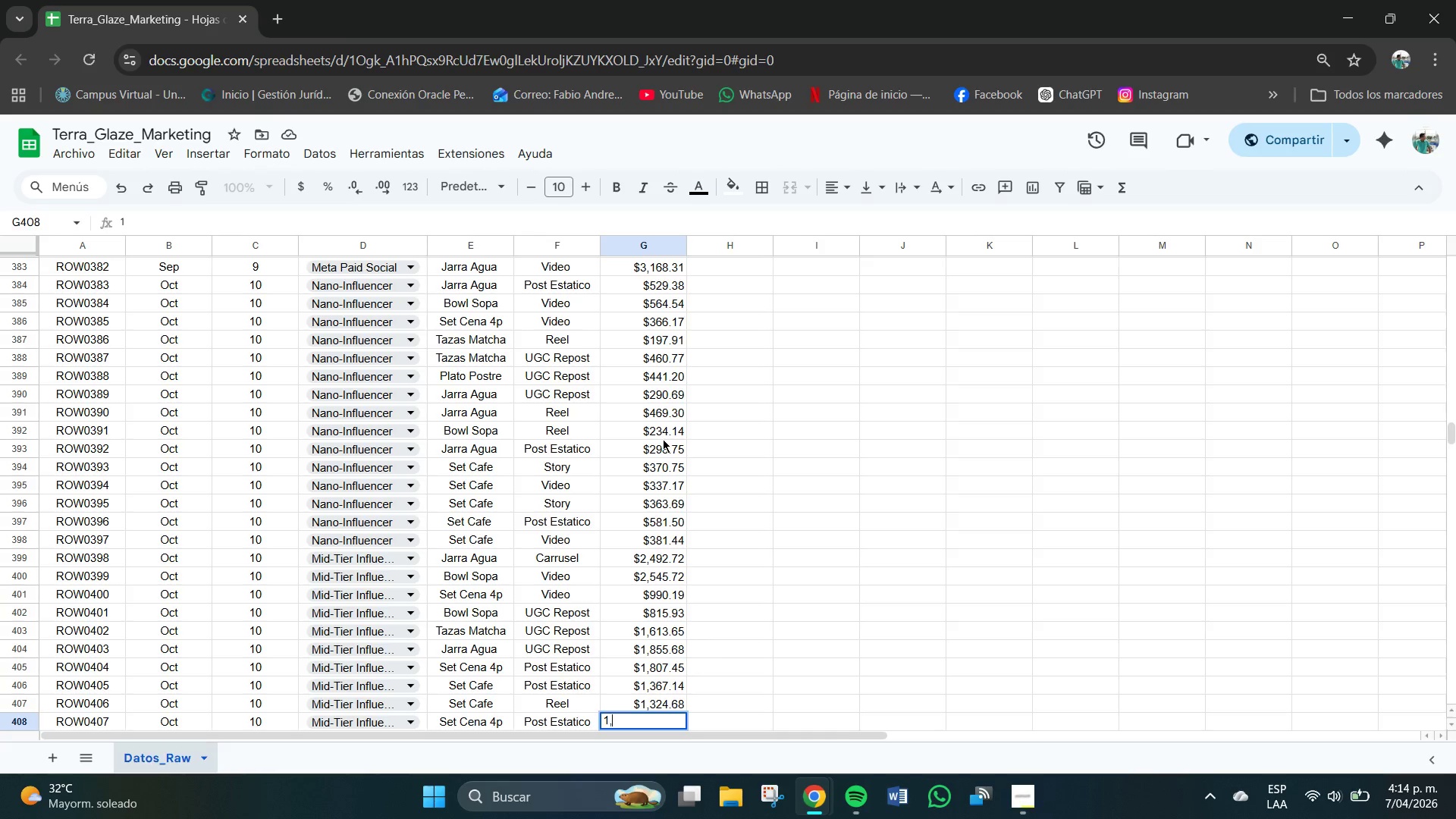 
key(Comma)
 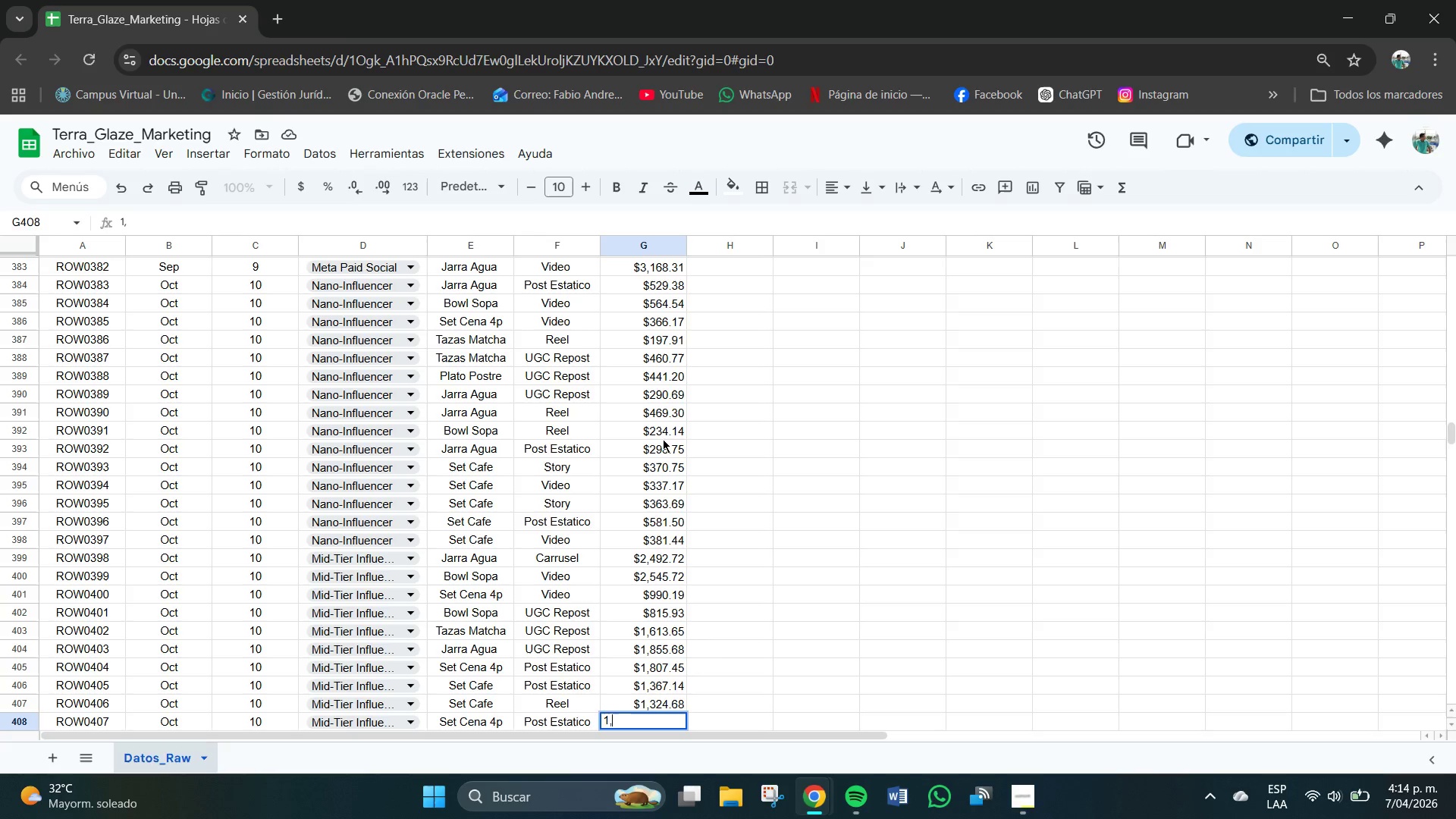 
key(Numpad5)
 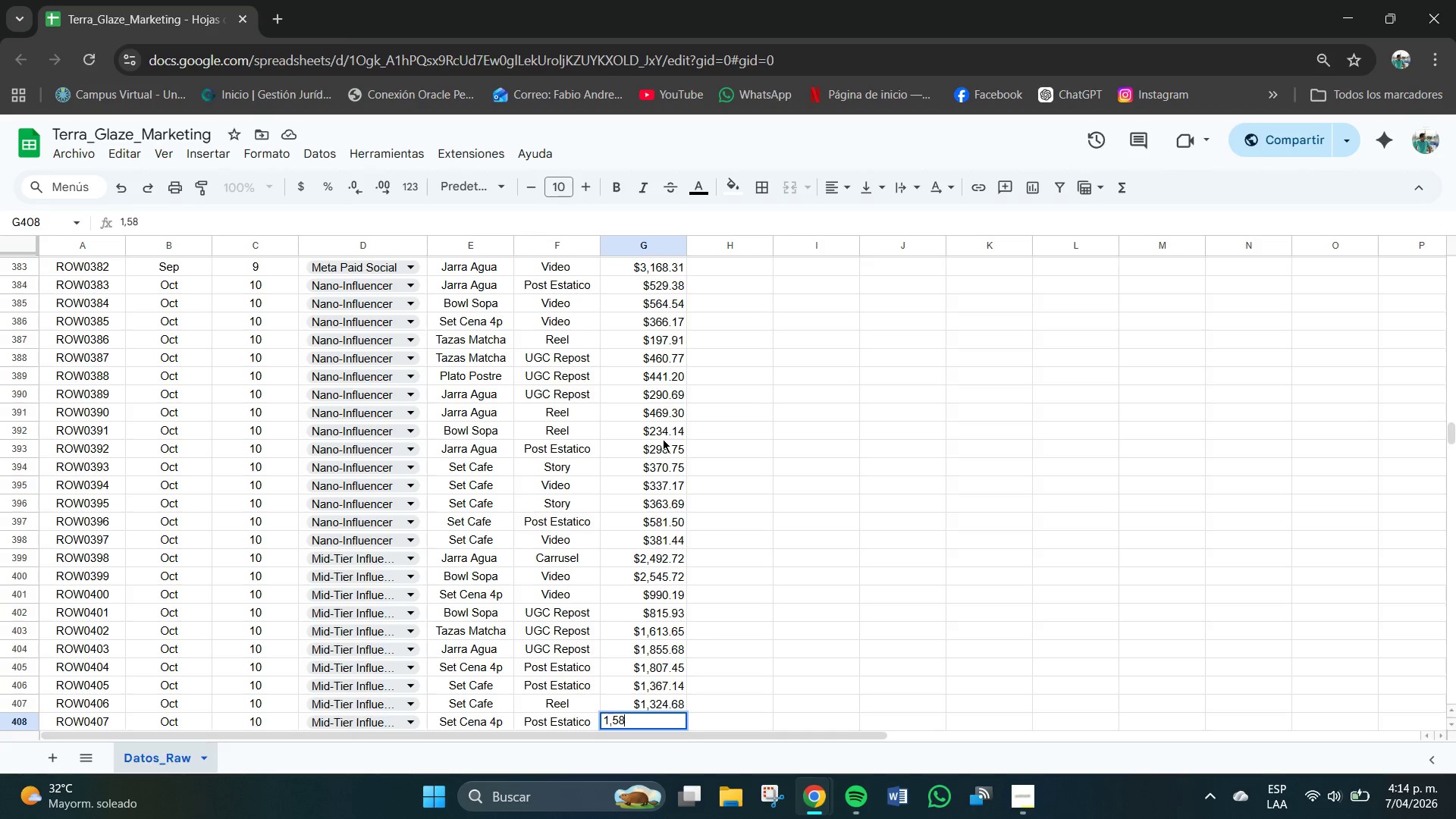 
key(Numpad8)
 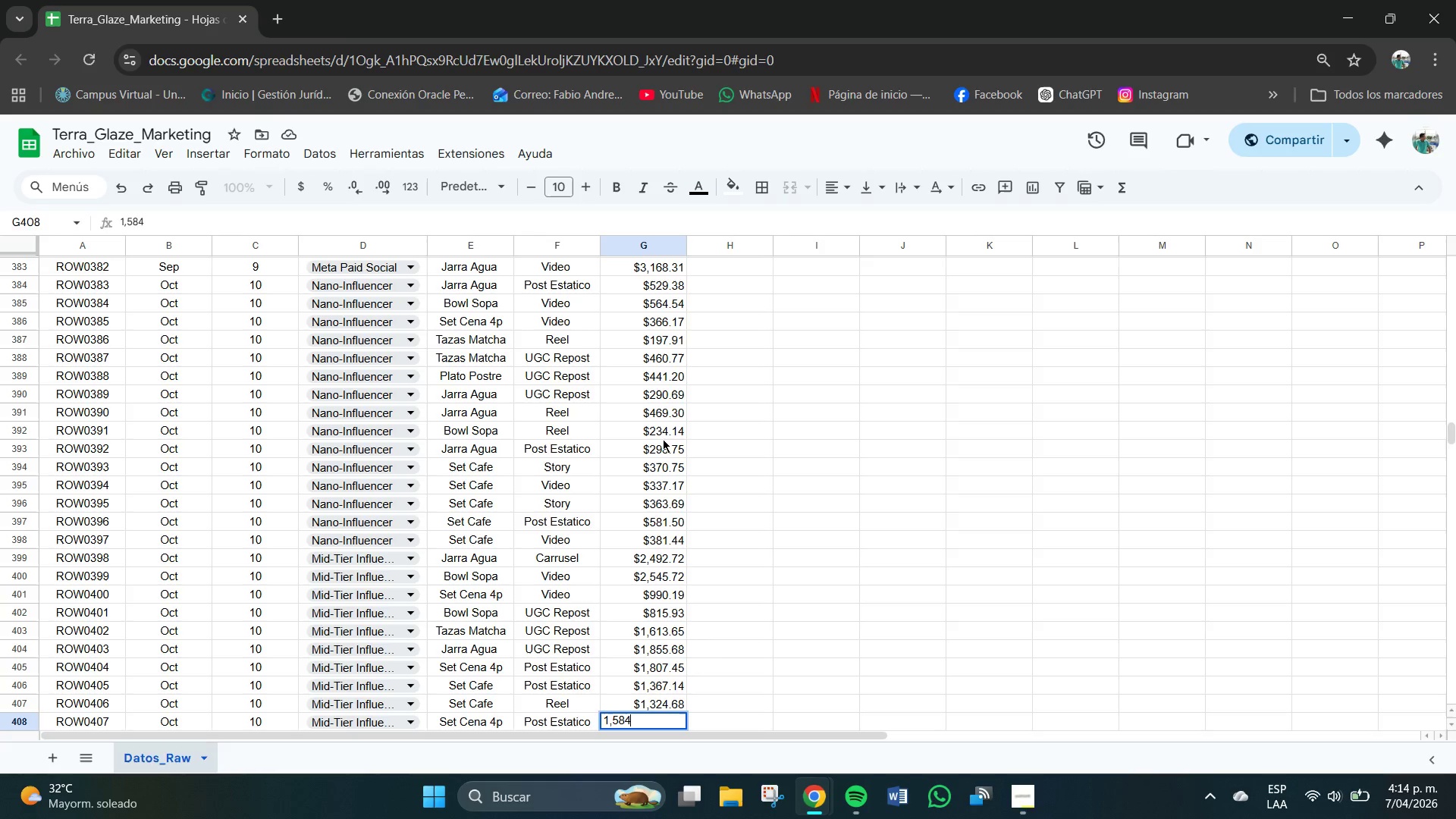 
key(Numpad4)
 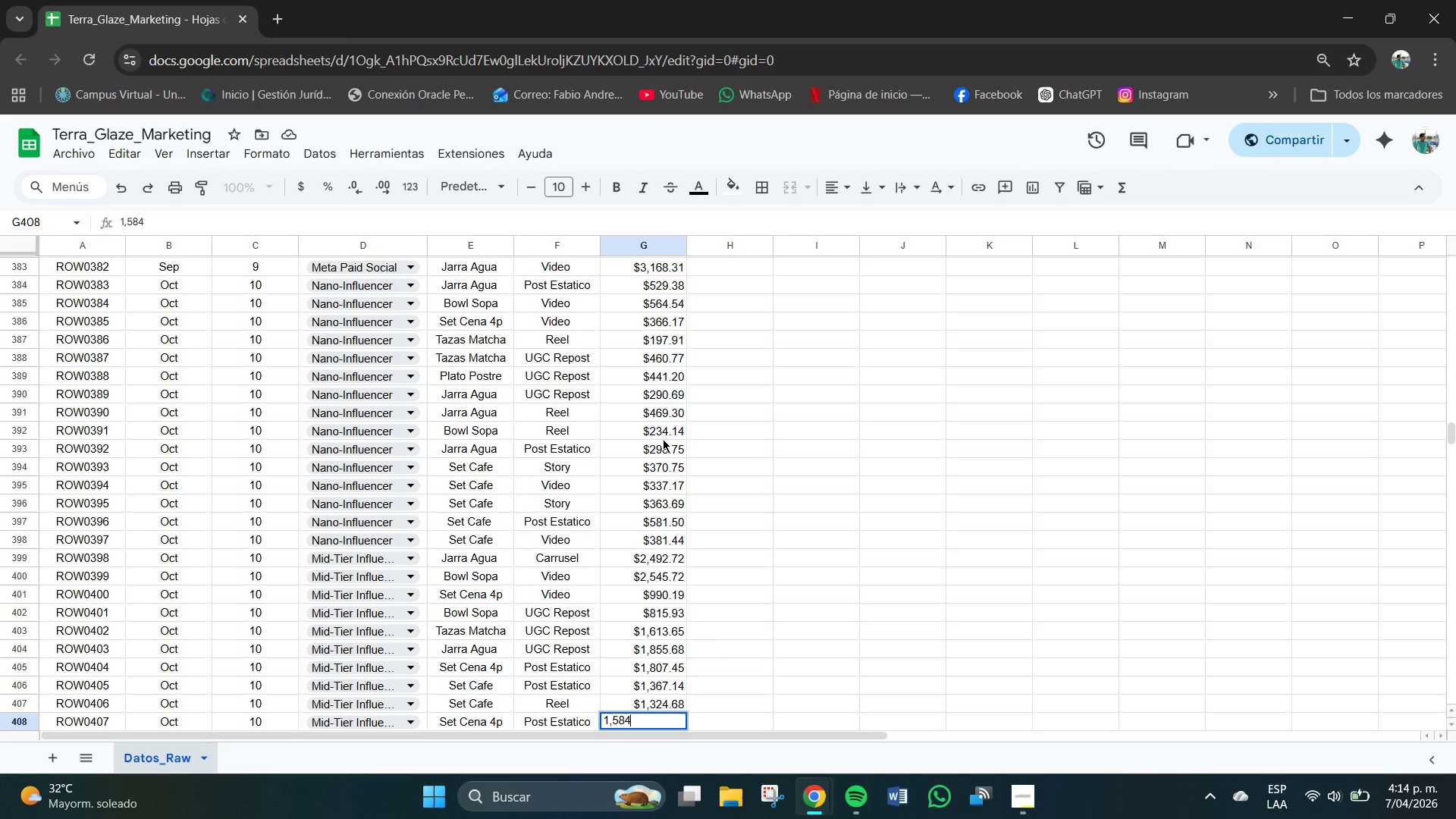 
key(NumpadDecimal)
 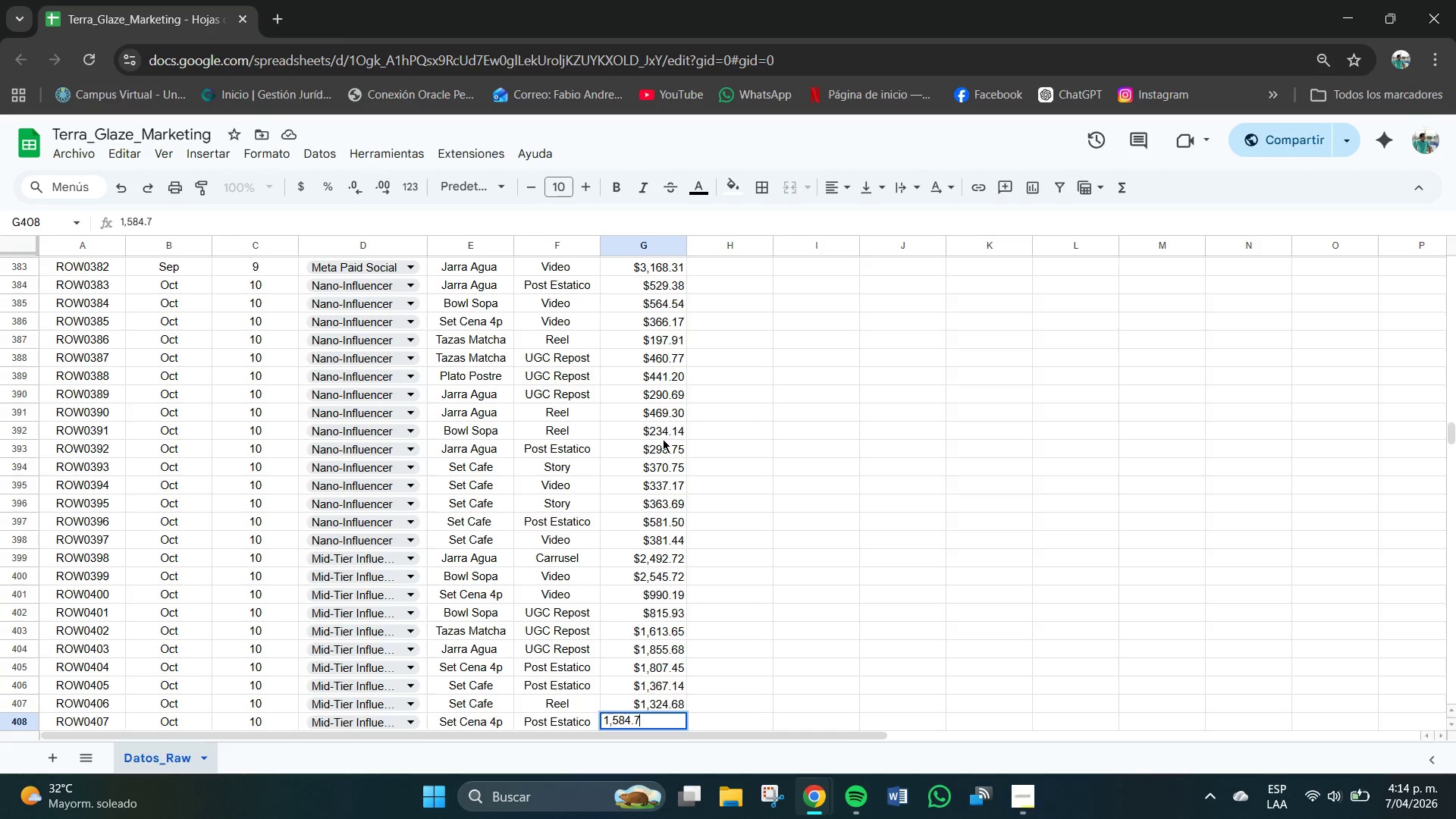 
key(Numpad7)
 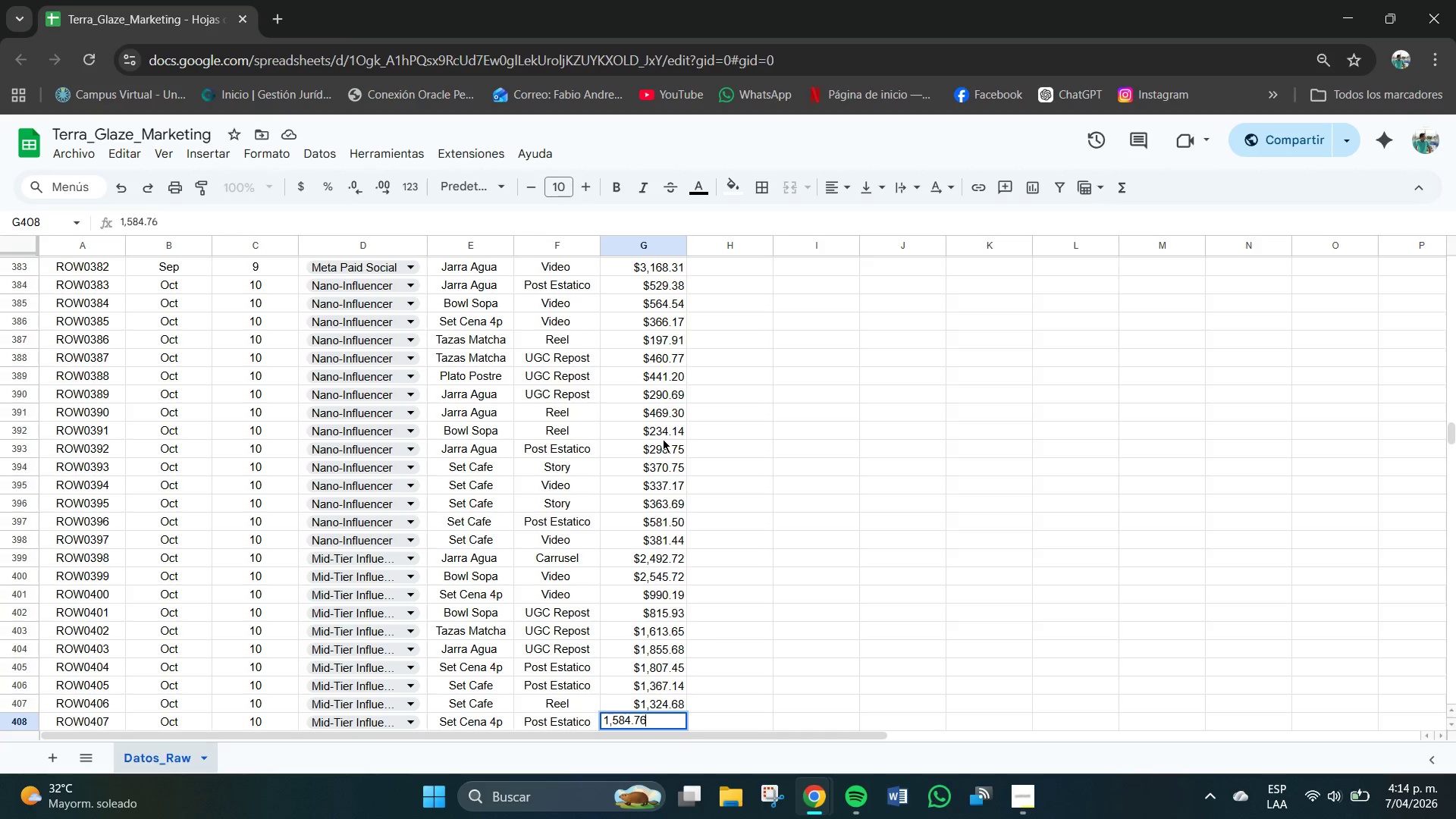 
key(Numpad6)
 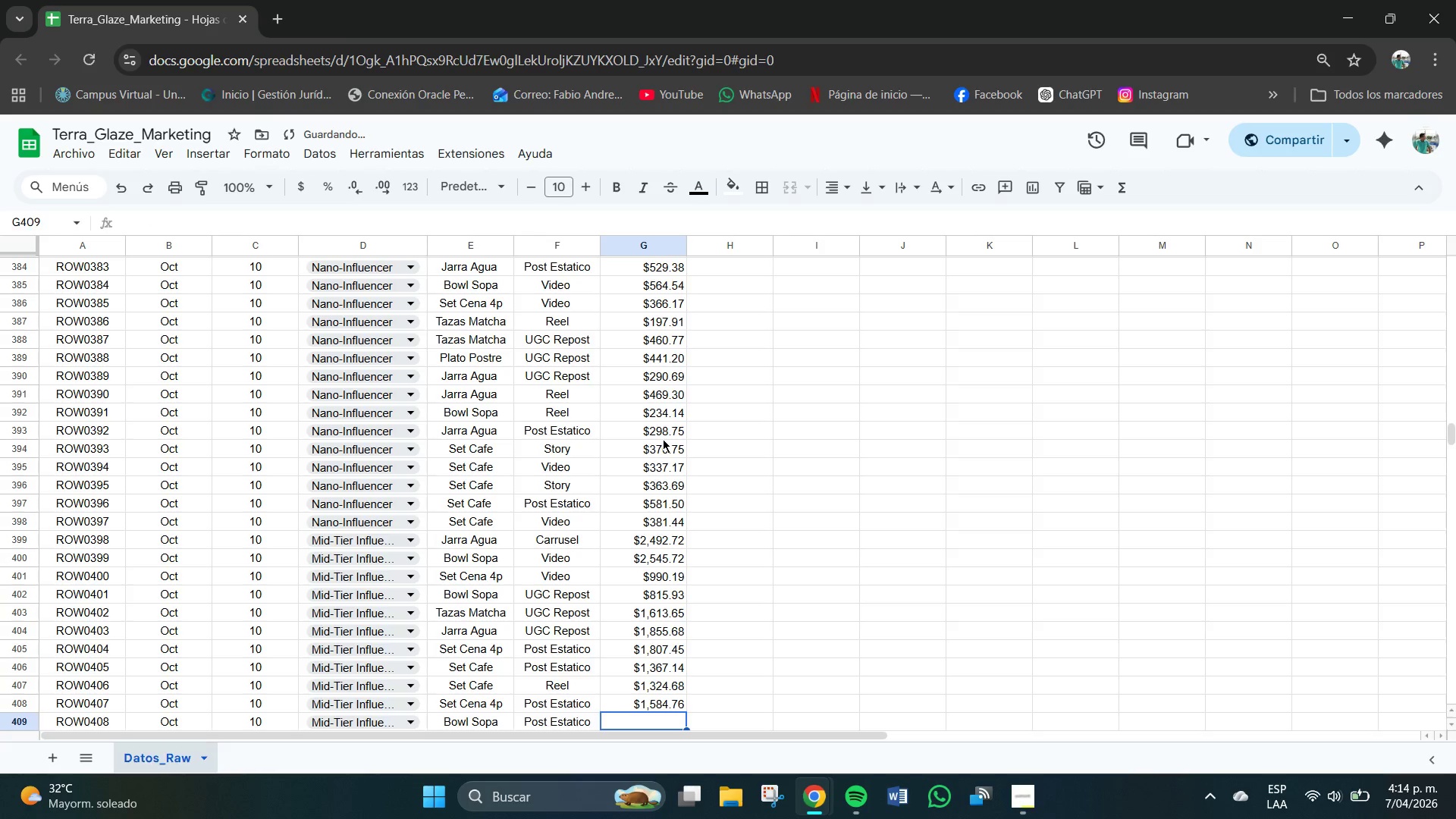 
key(NumpadEnter)
 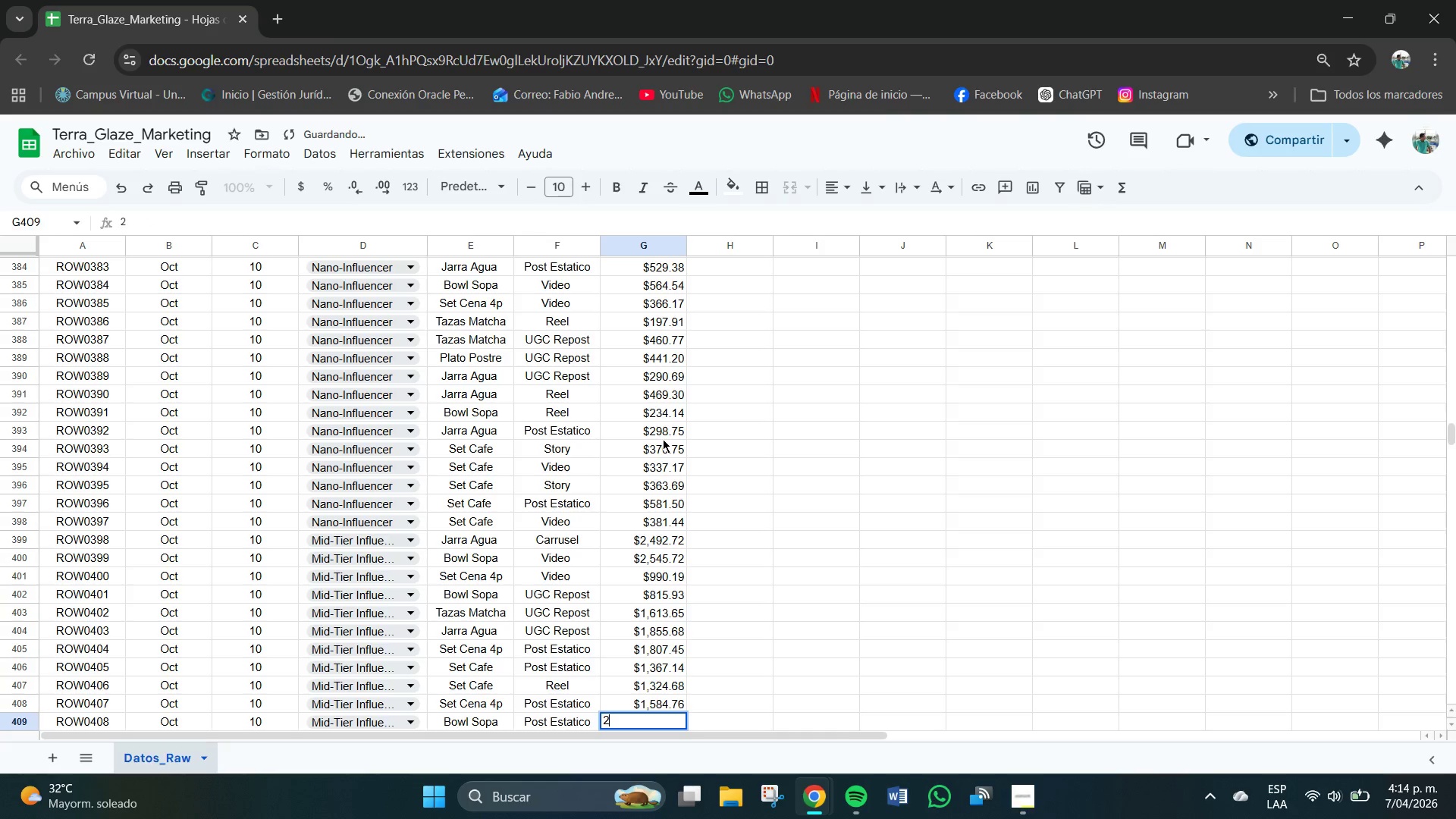 
key(Numpad2)
 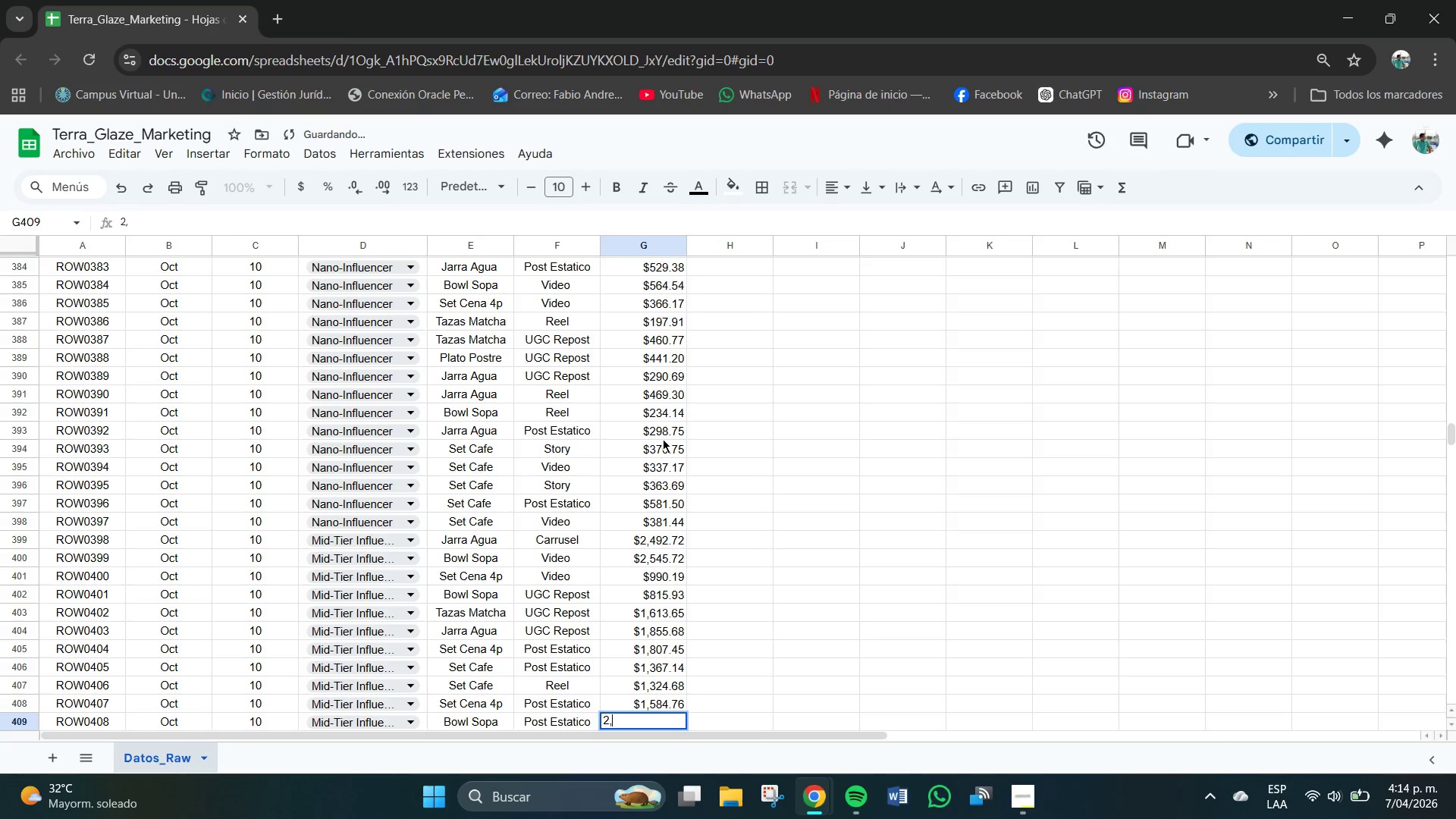 
key(Comma)
 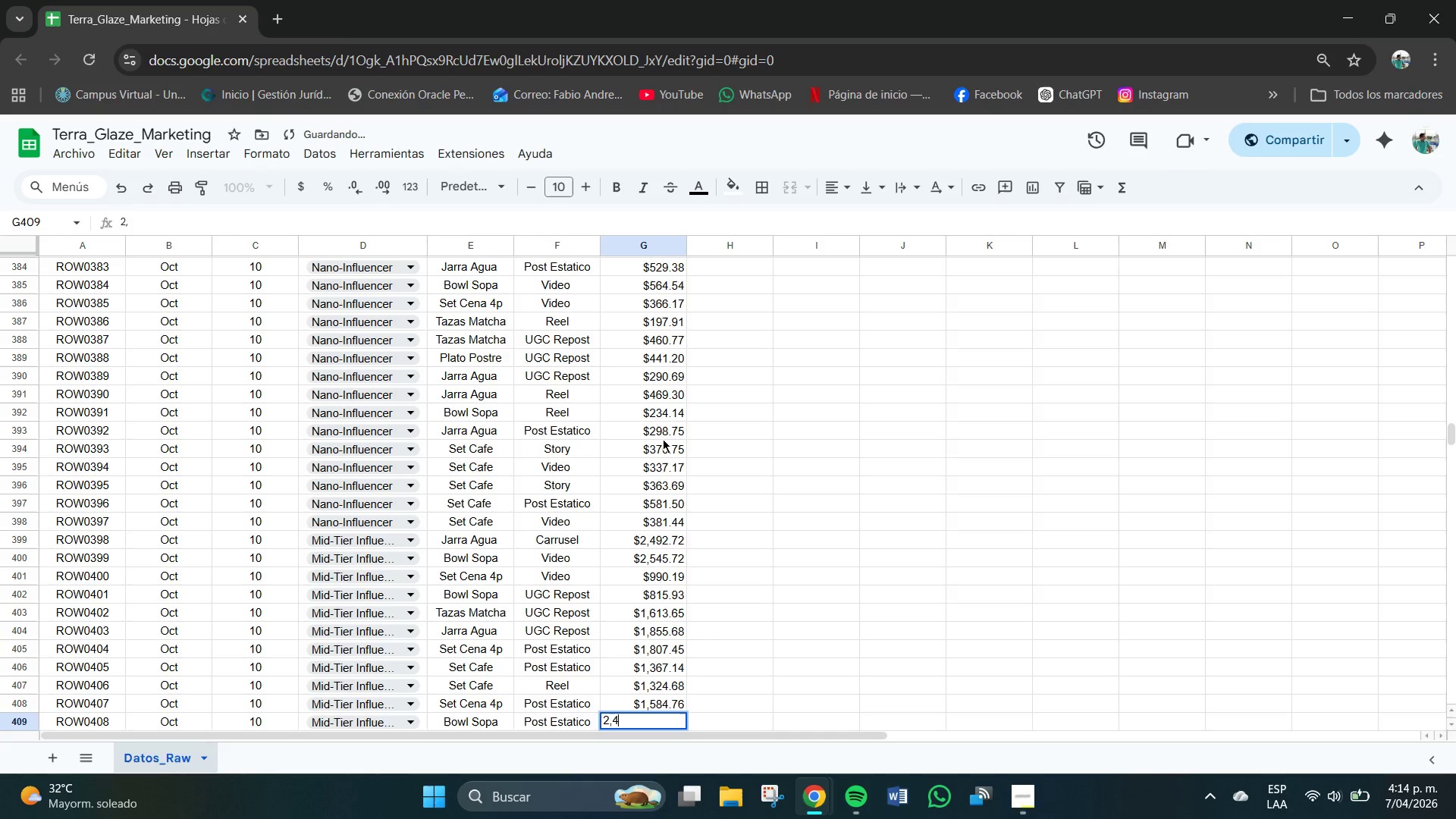 
key(Numpad4)
 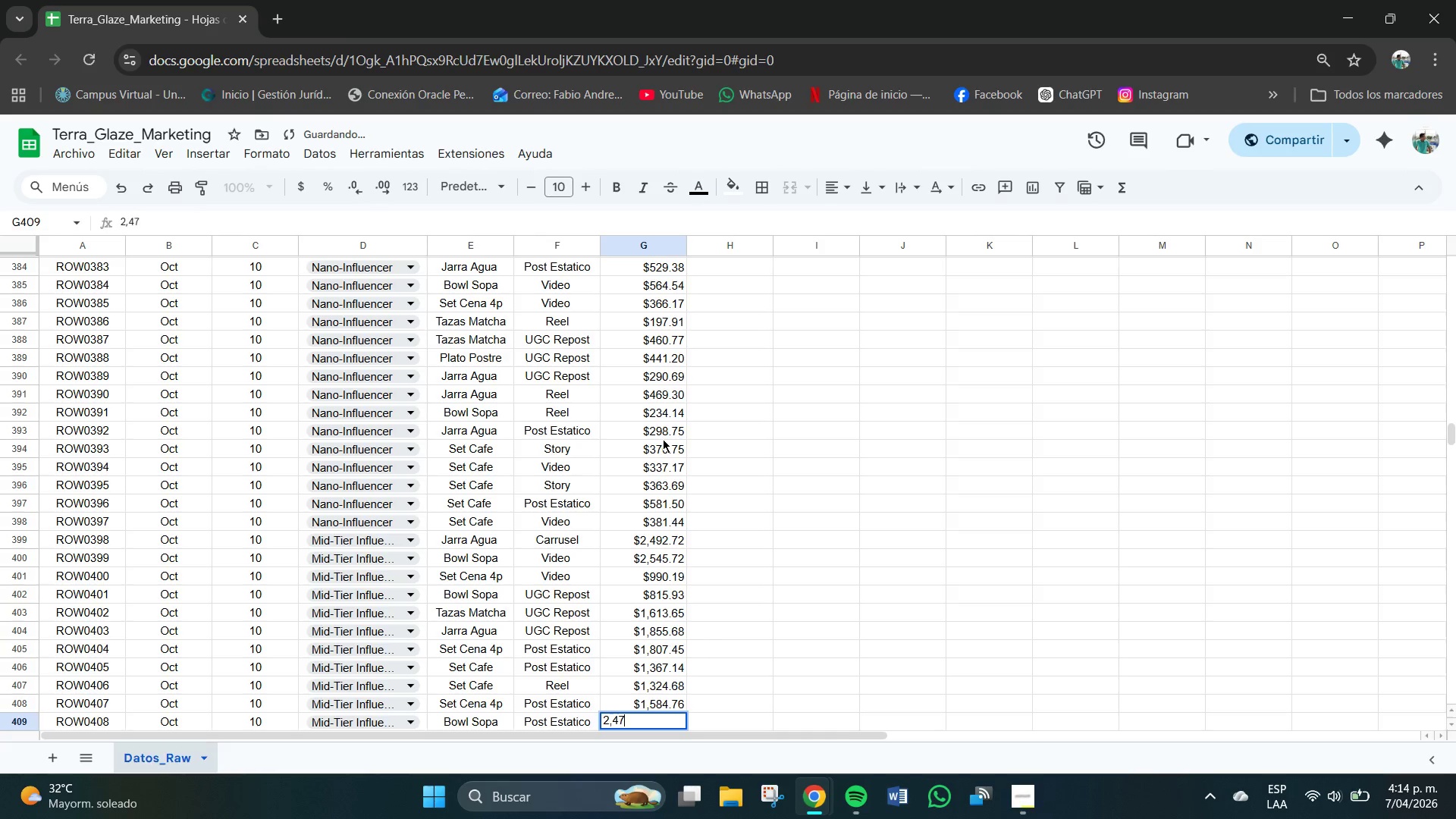 
key(Numpad7)
 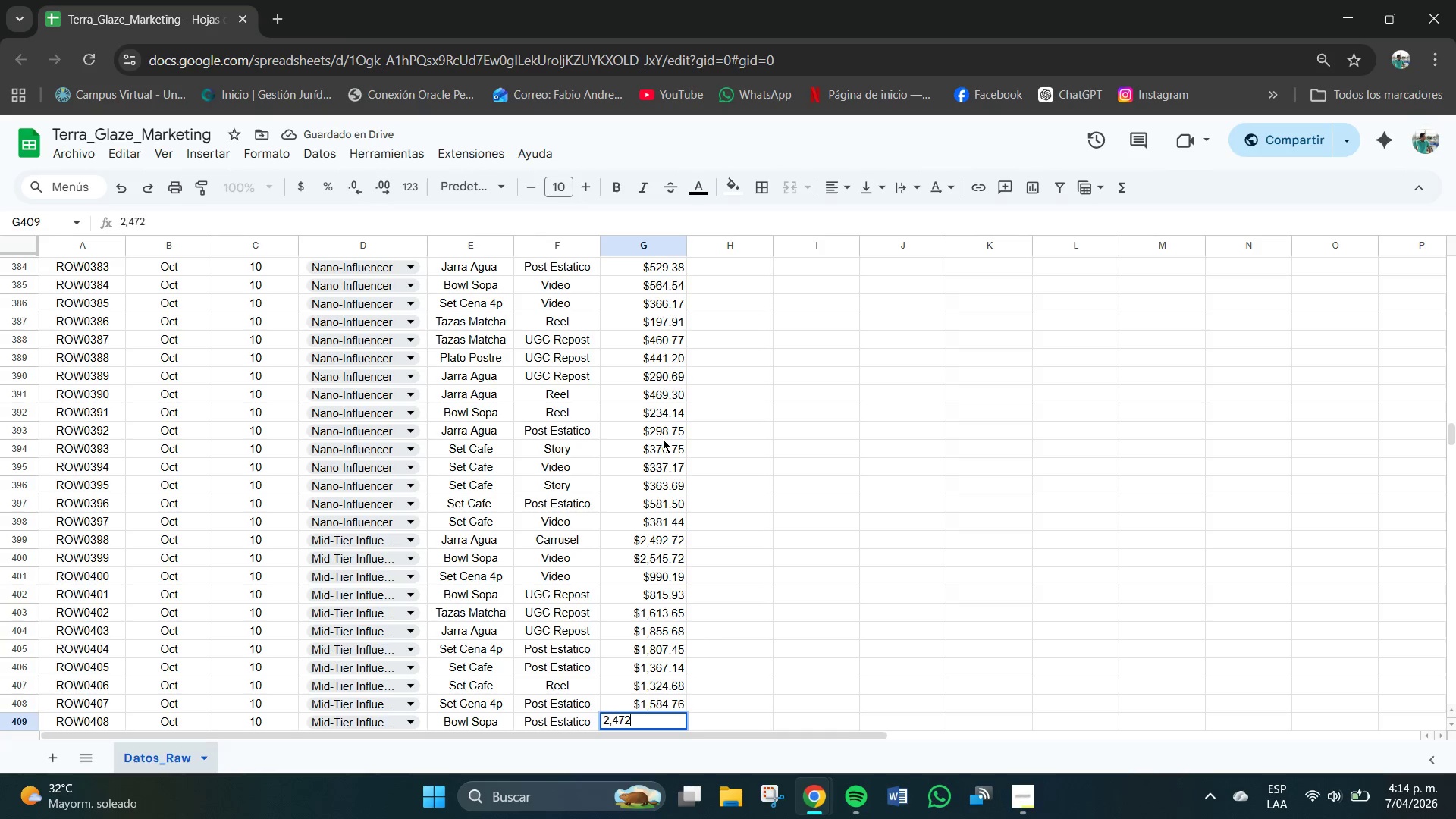 
key(Numpad2)
 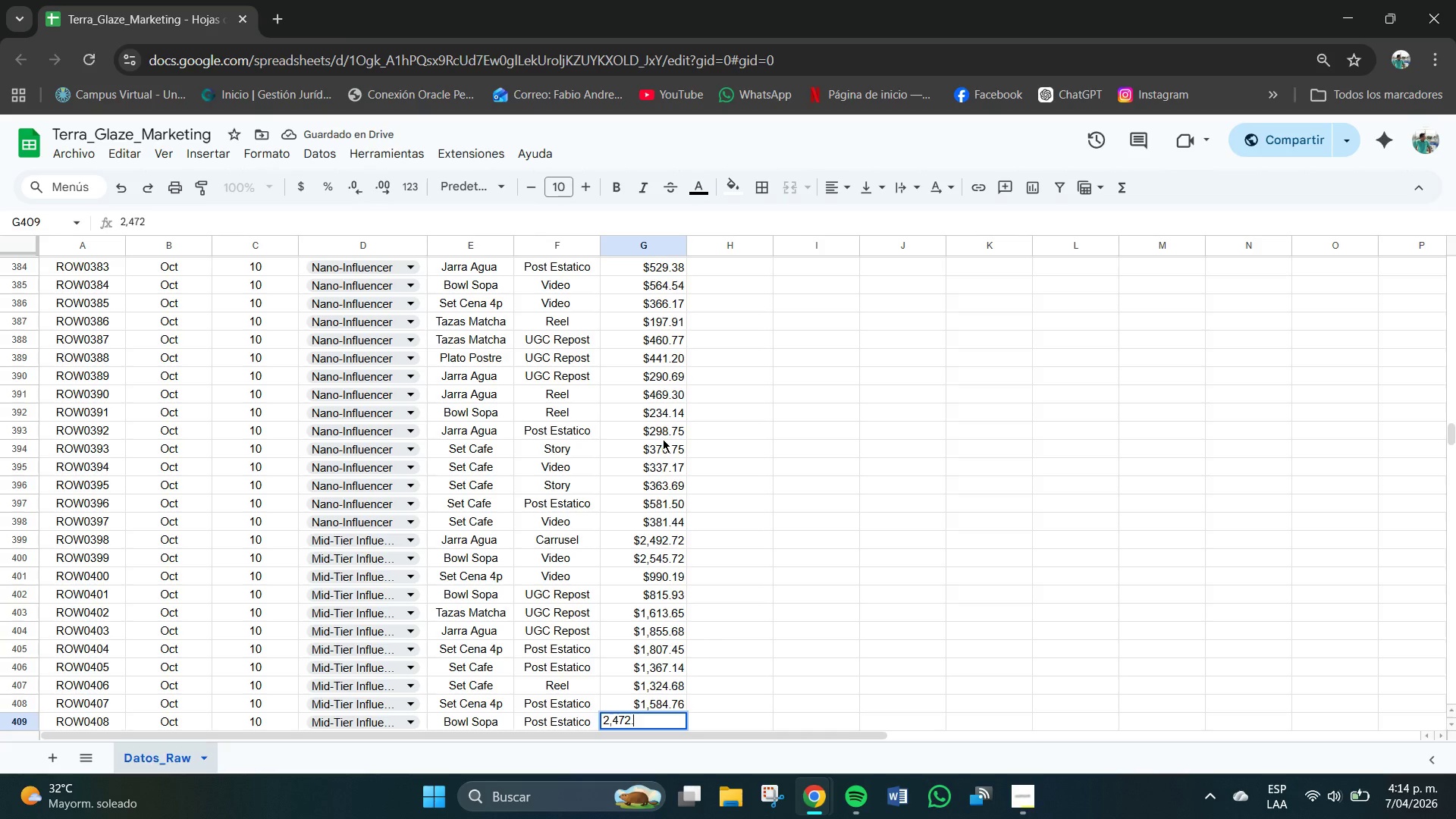 
key(NumpadDecimal)
 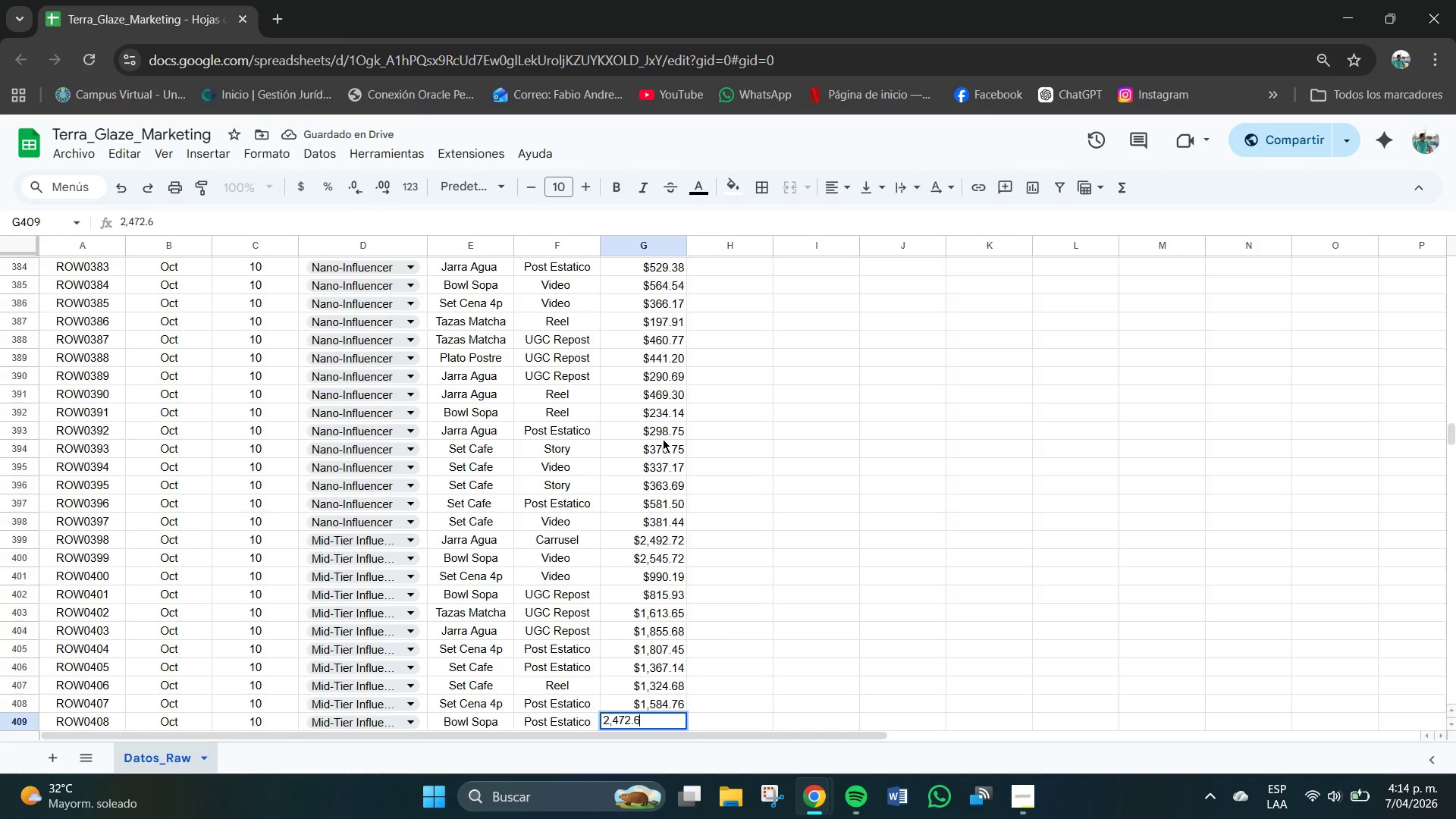 
key(Numpad6)
 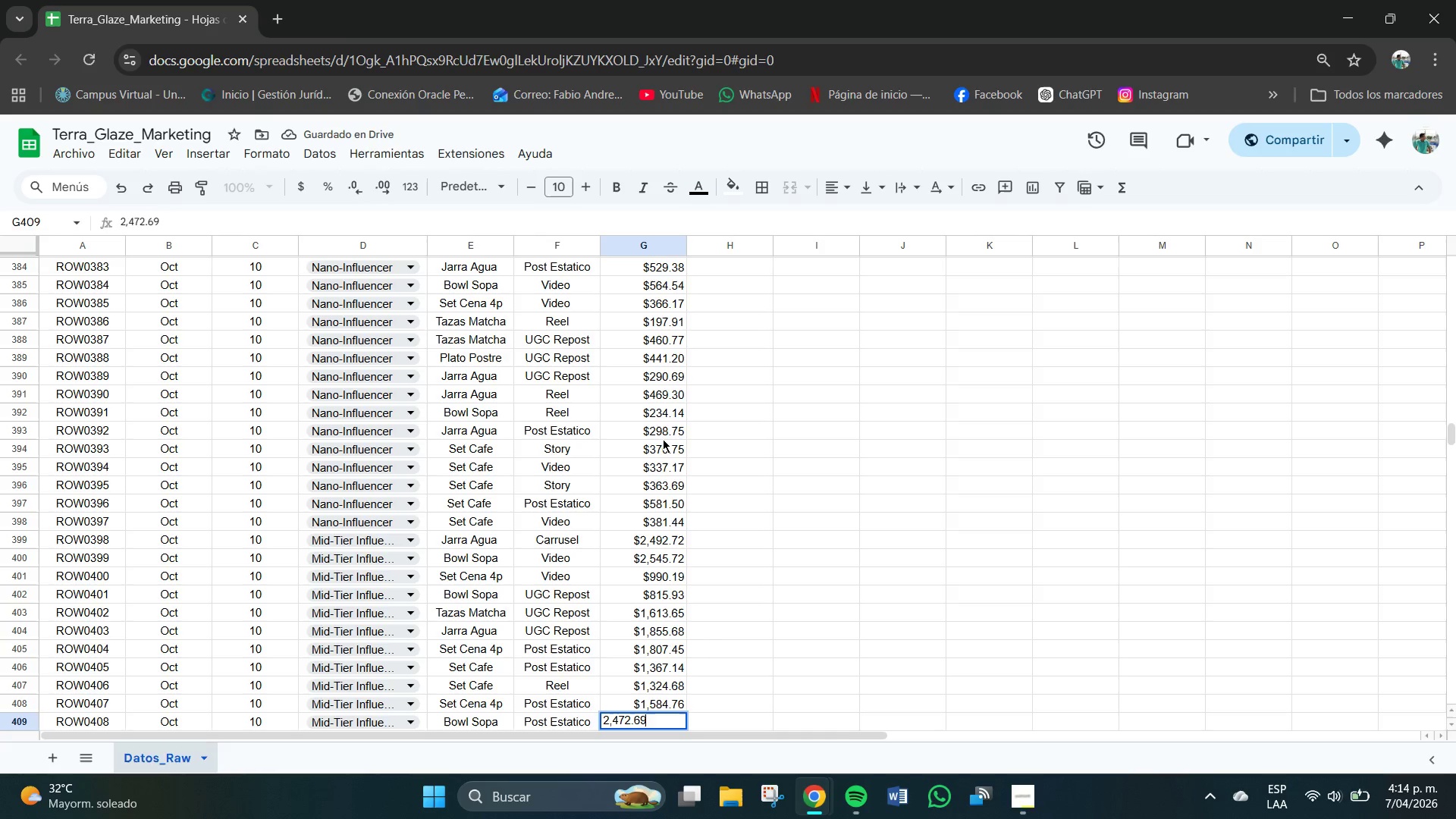 
key(Numpad9)
 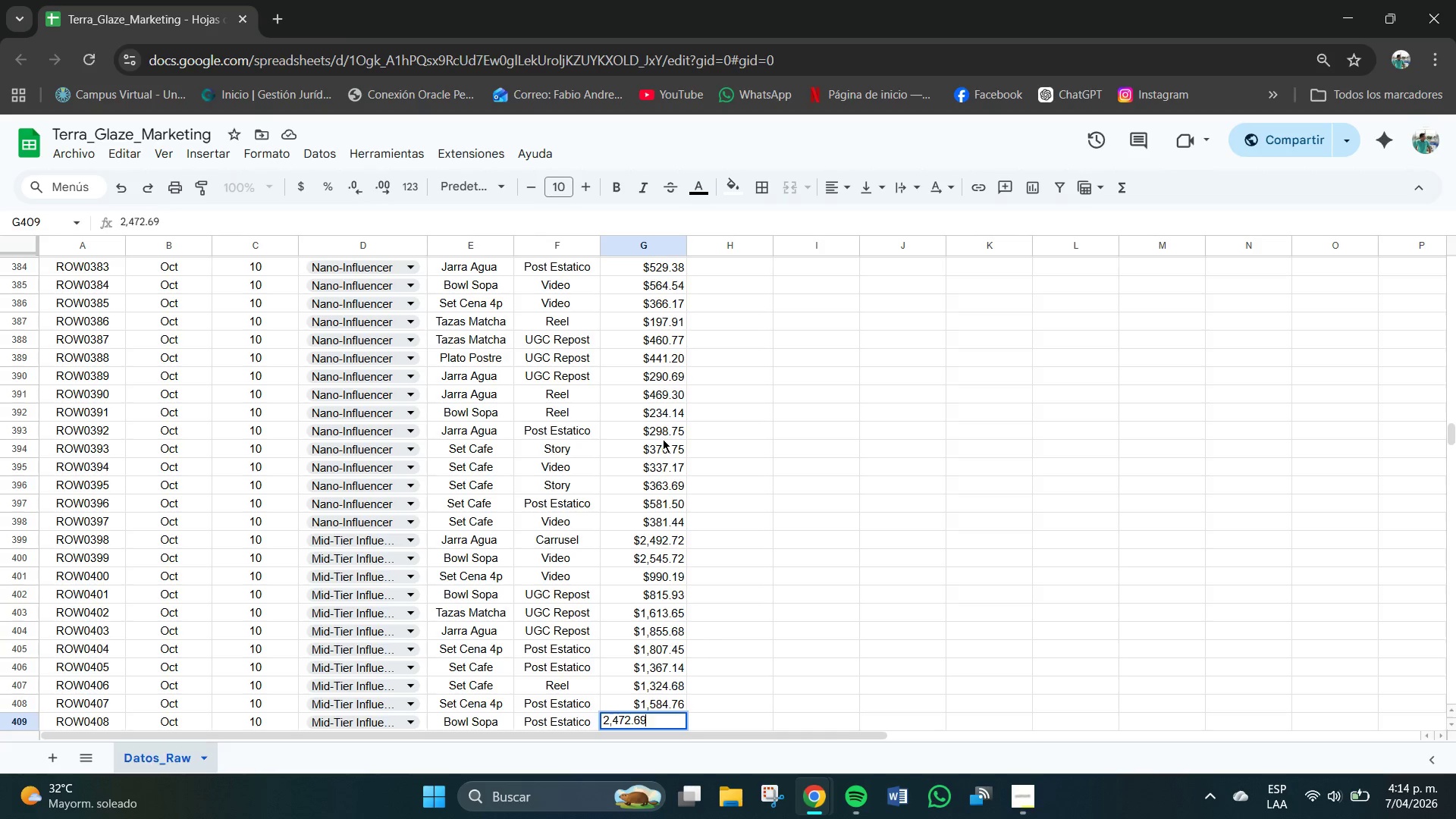 
key(Numpad3)
 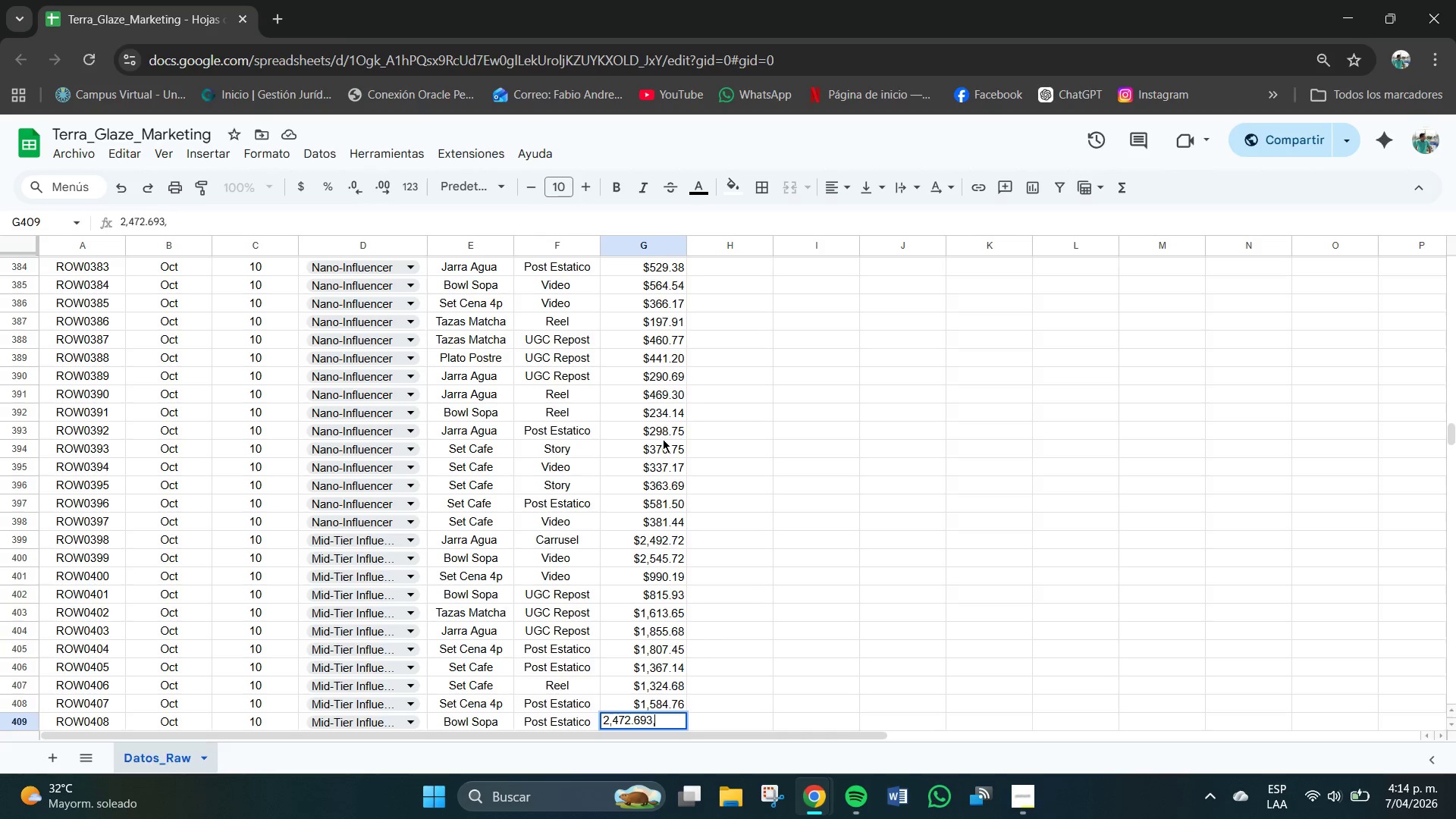 
key(Comma)
 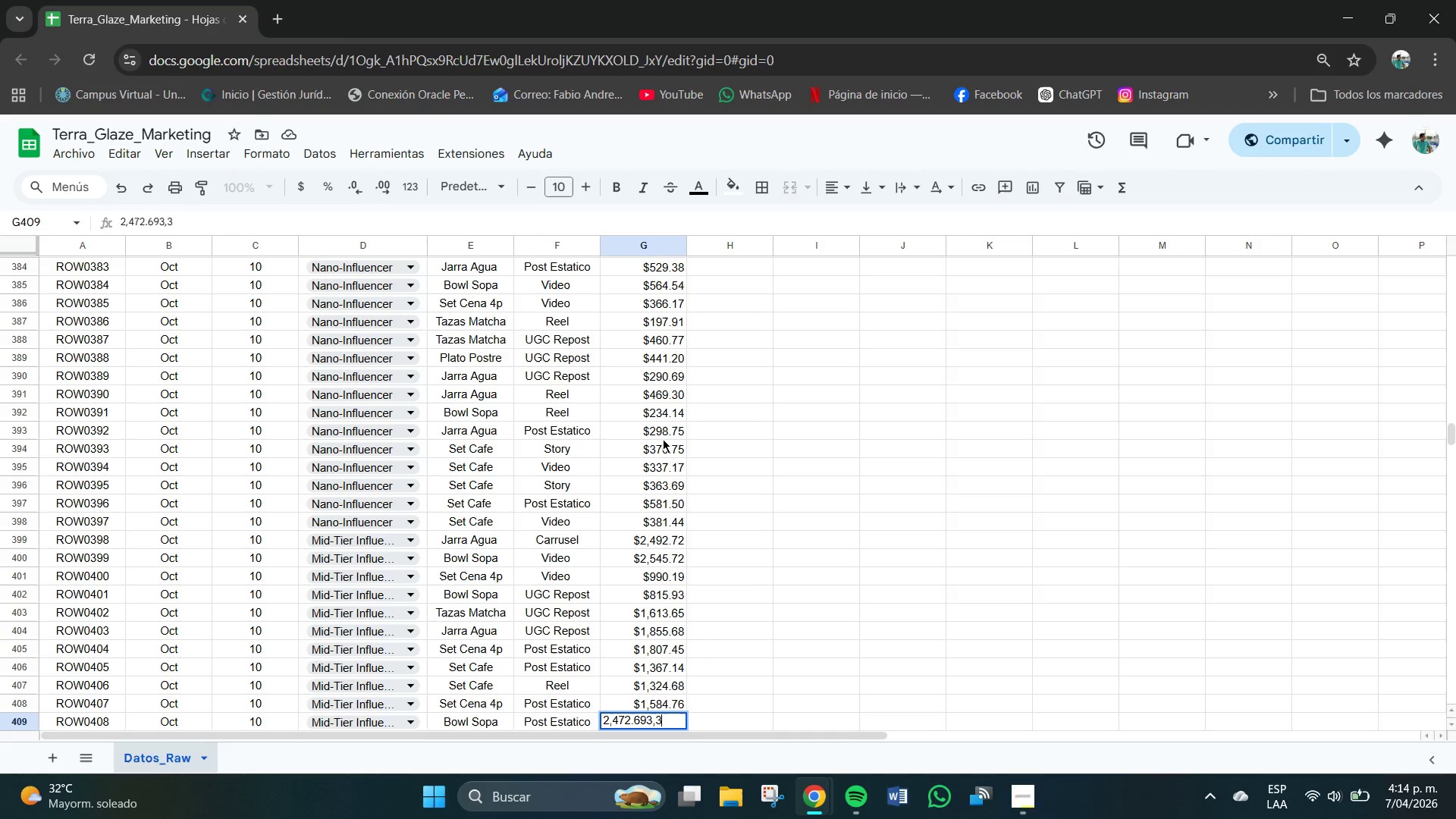 
key(Numpad3)
 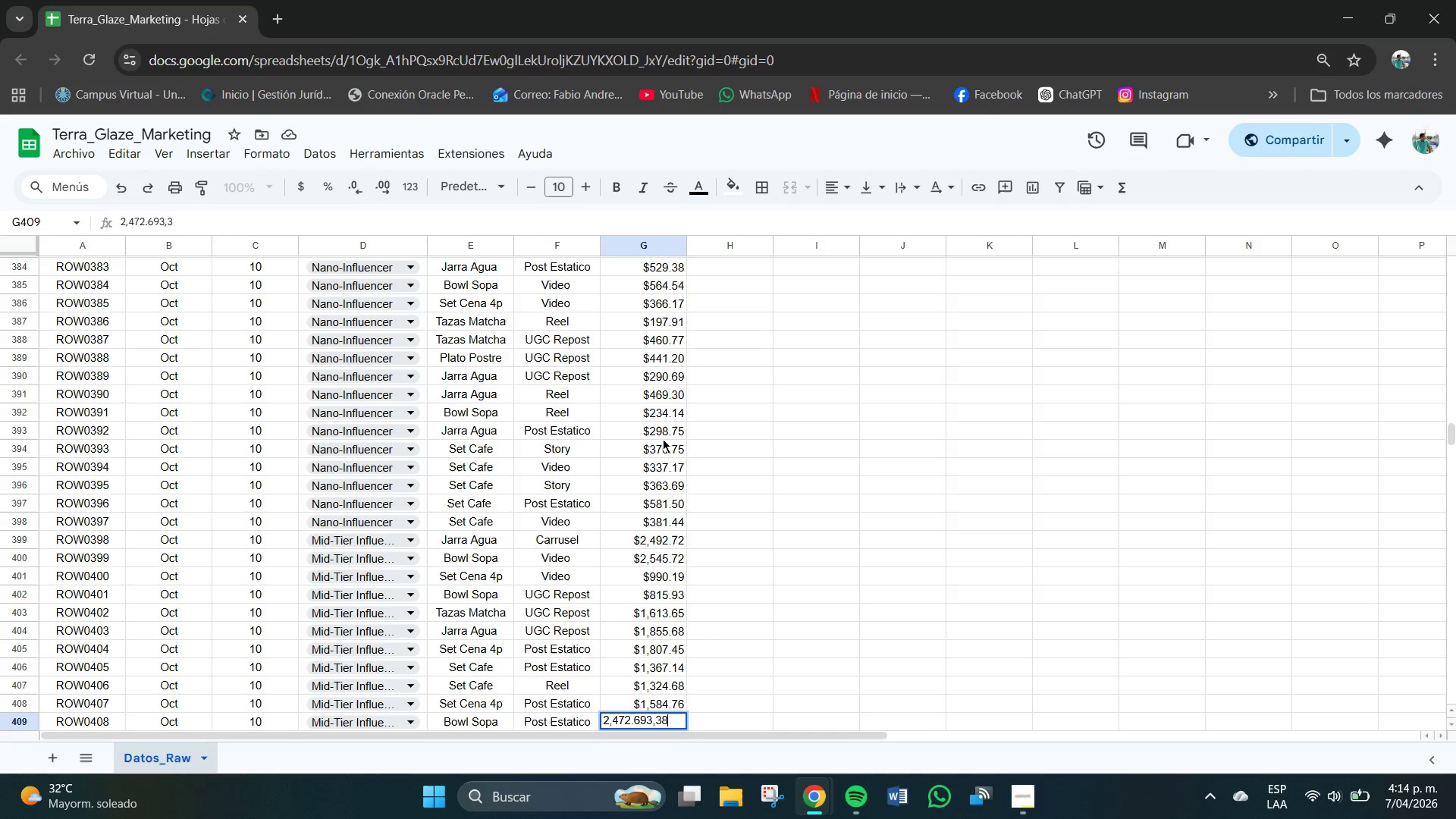 
key(Numpad8)
 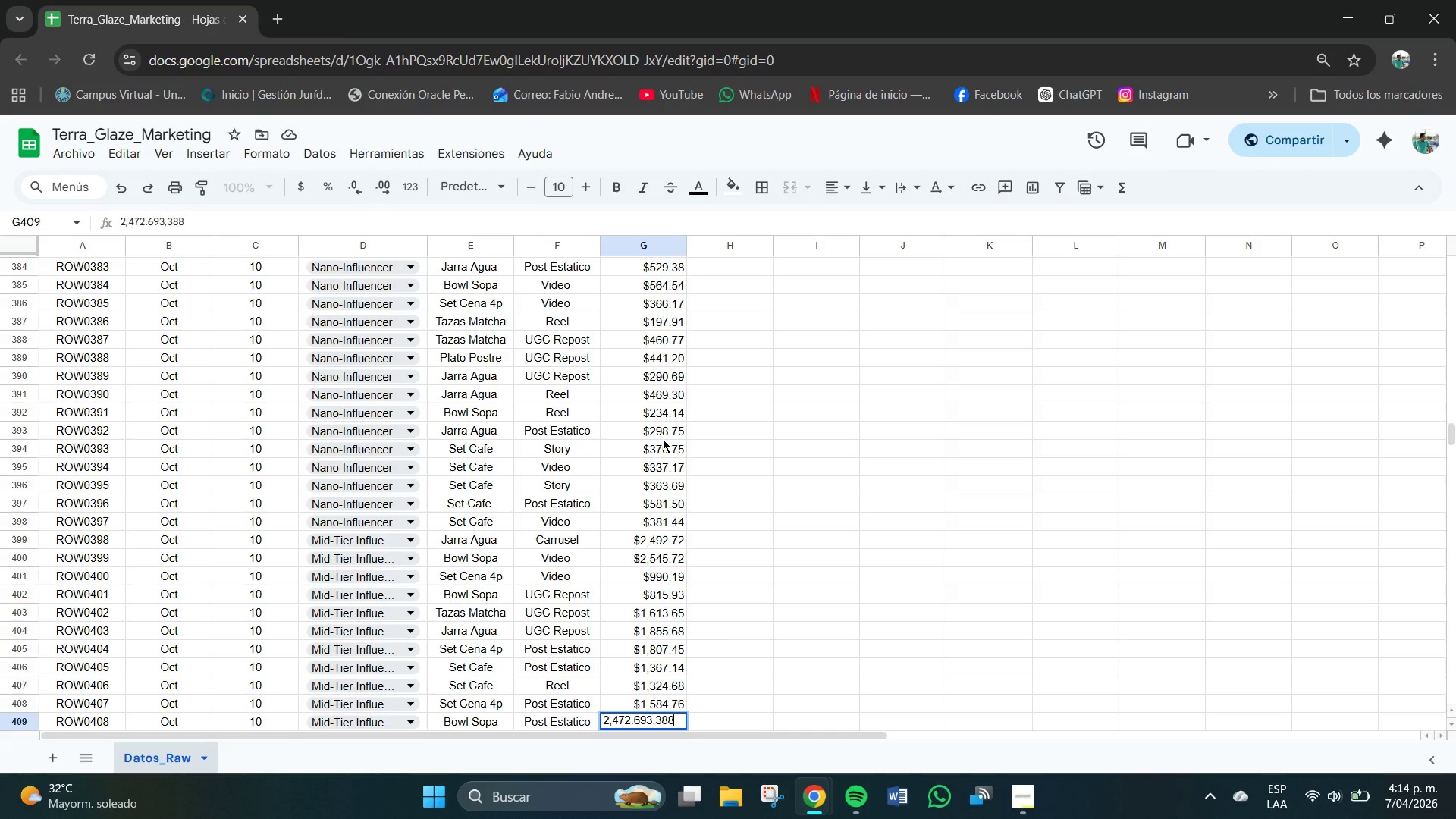 
key(Numpad8)
 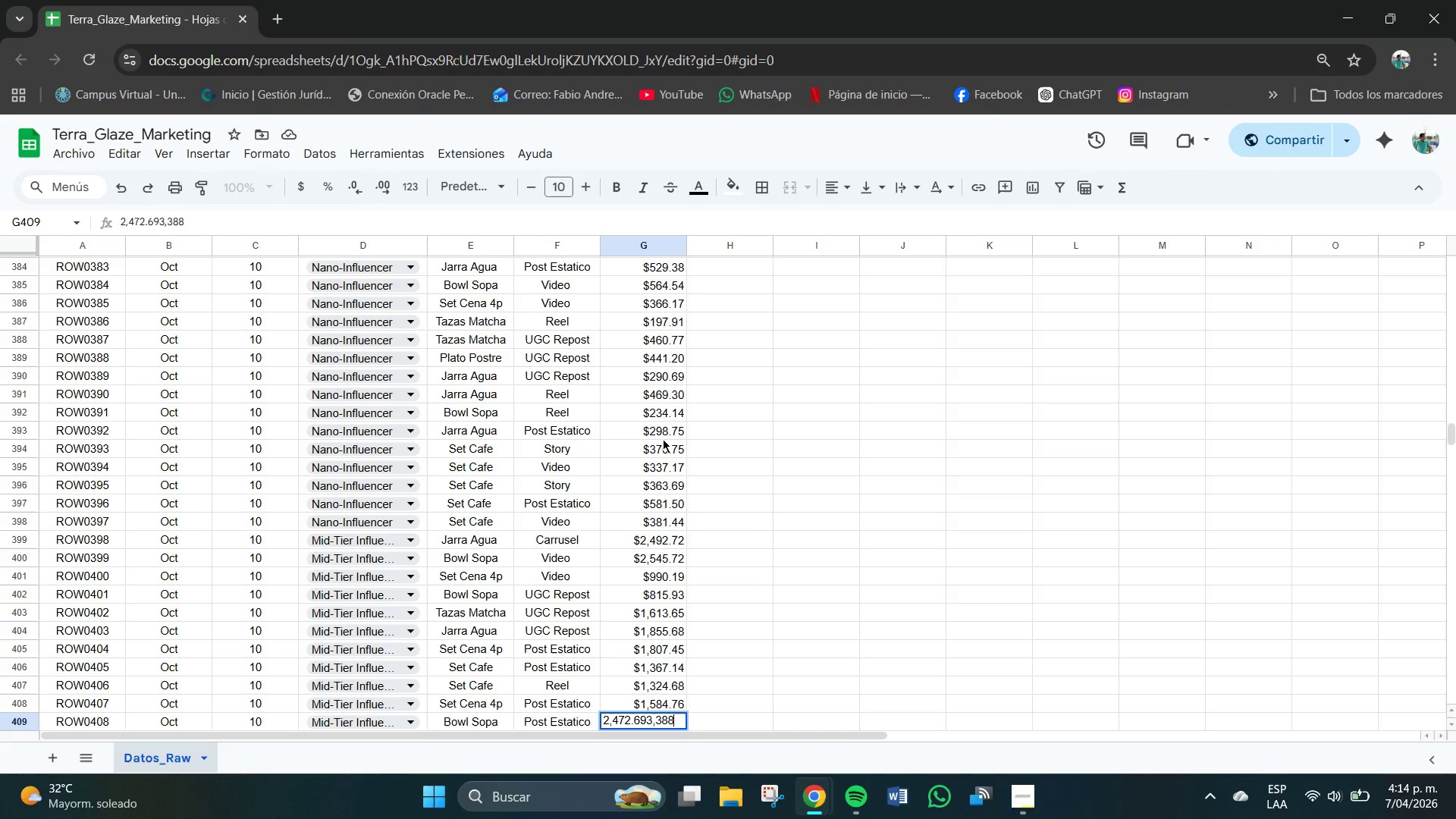 
key(NumpadDecimal)
 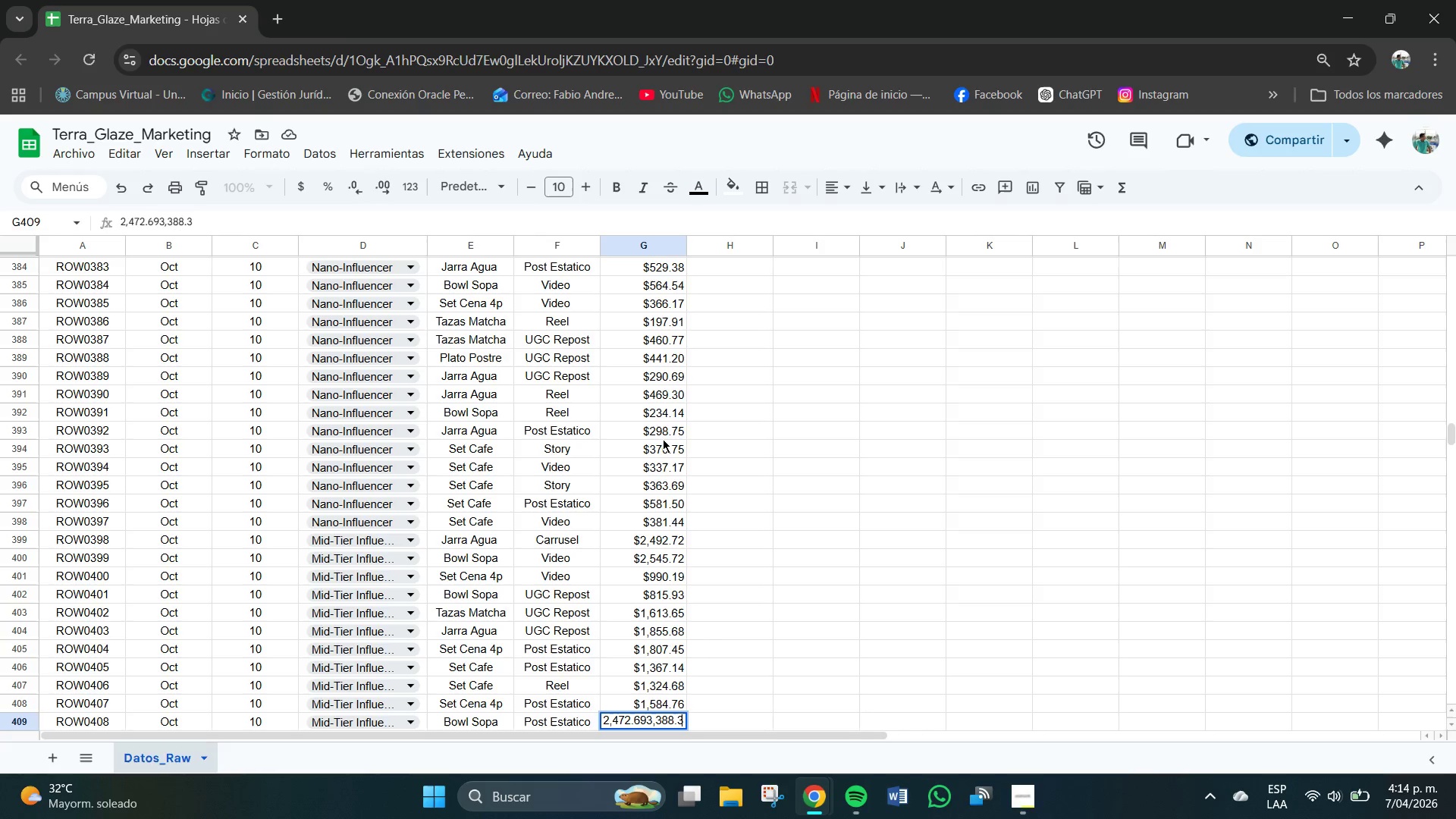 
key(Numpad3)
 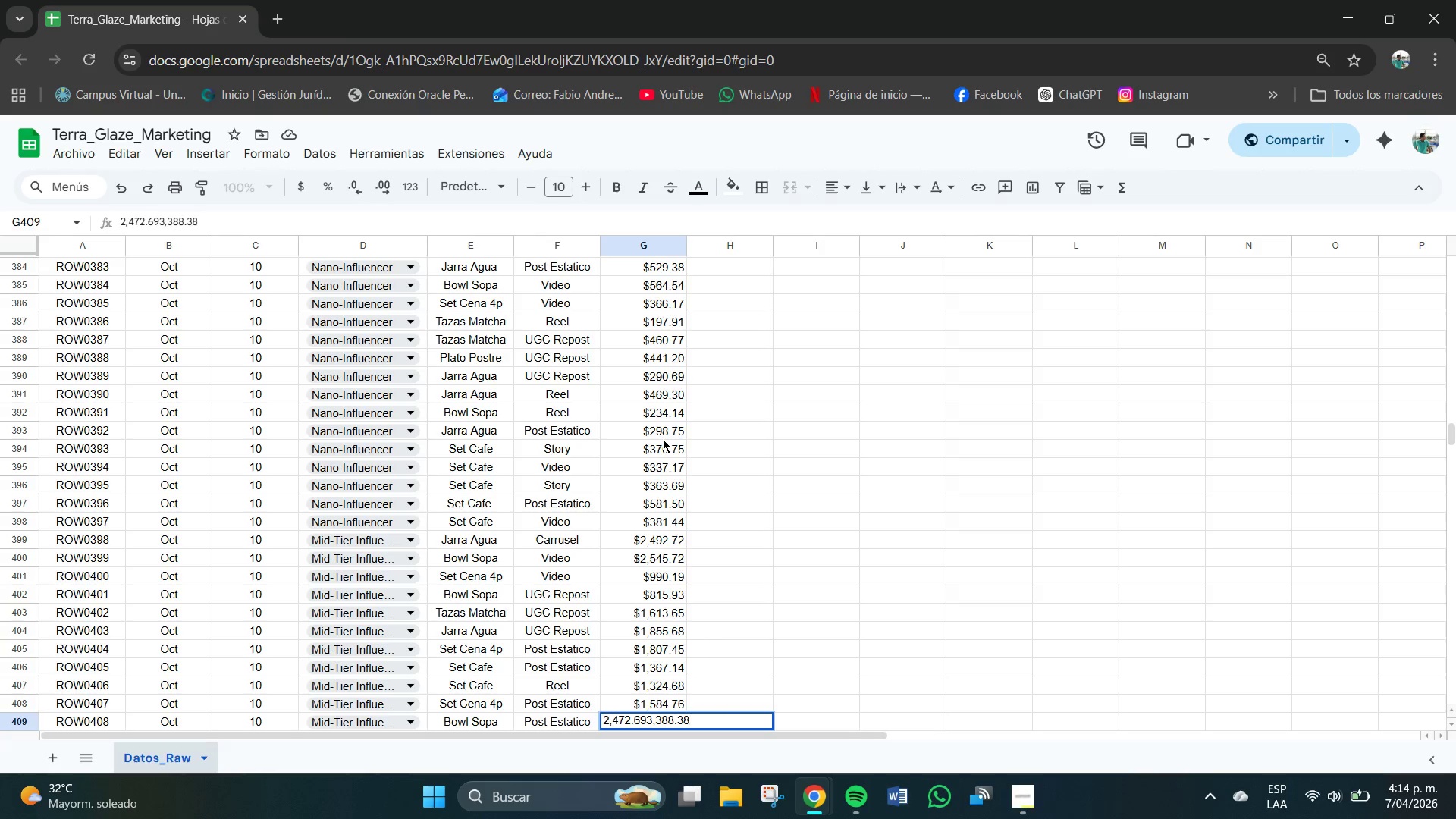 
key(Numpad8)
 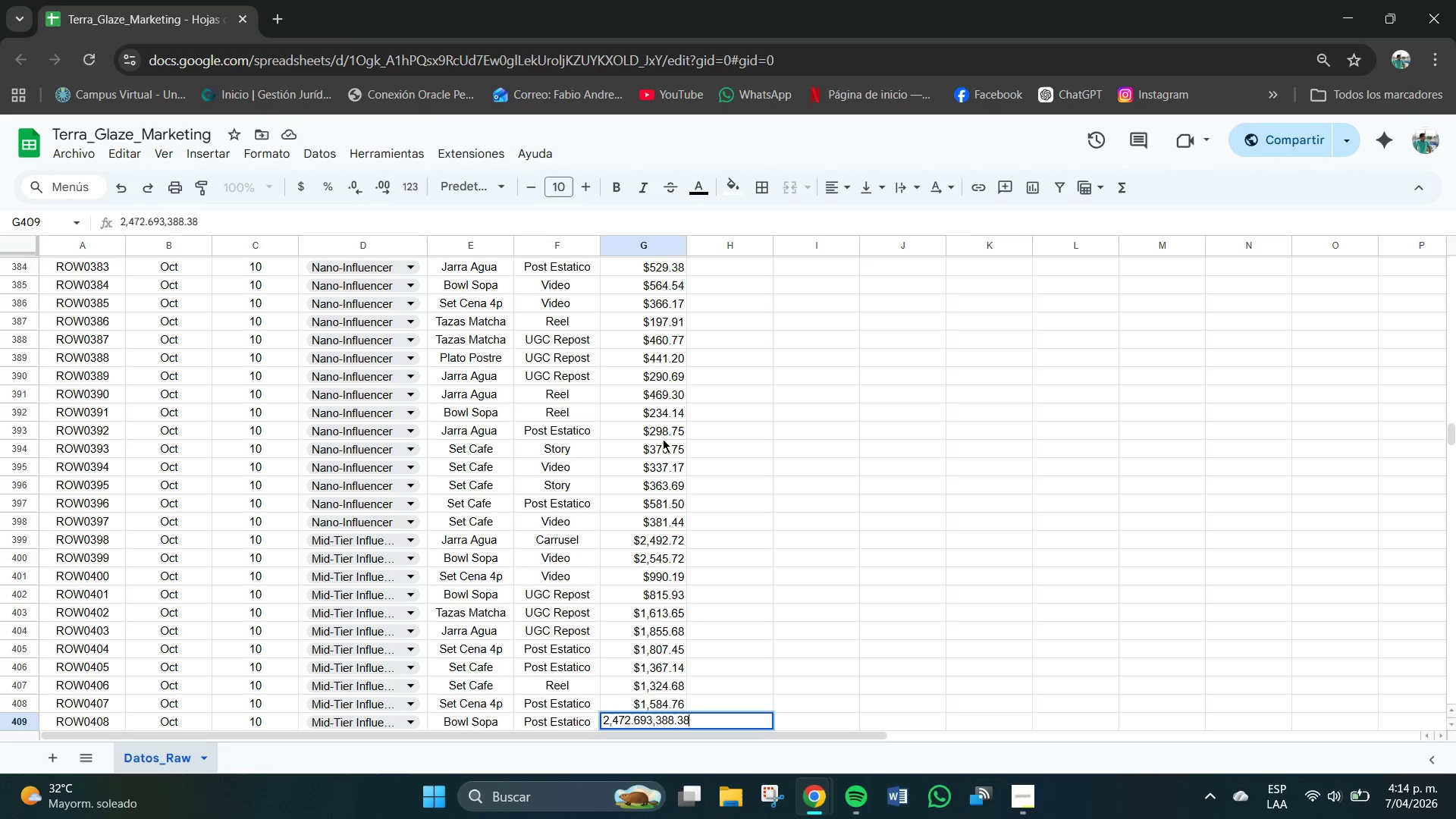 
key(NumpadEnter)
 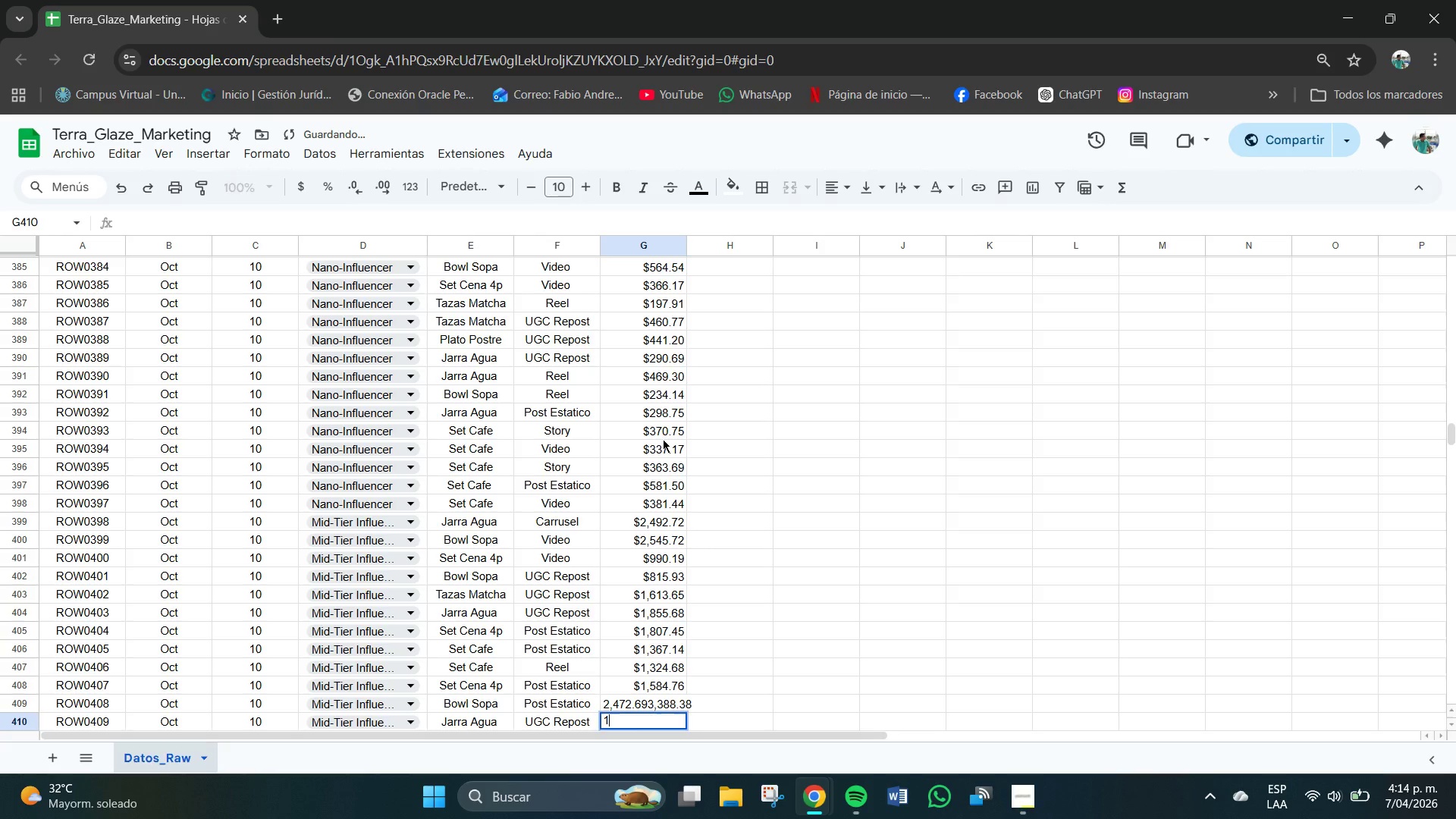 
key(Numpad1)
 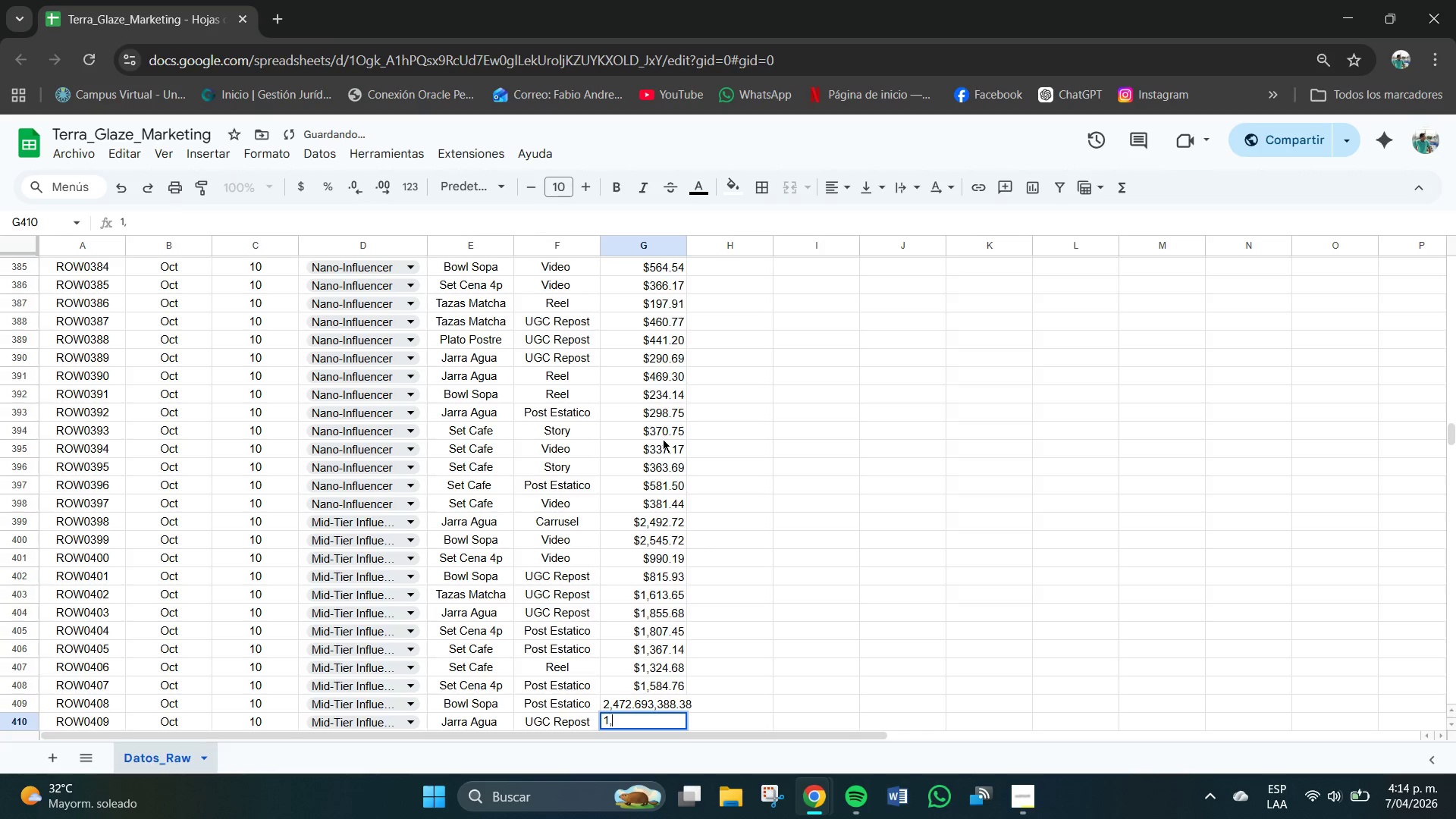 
key(Comma)
 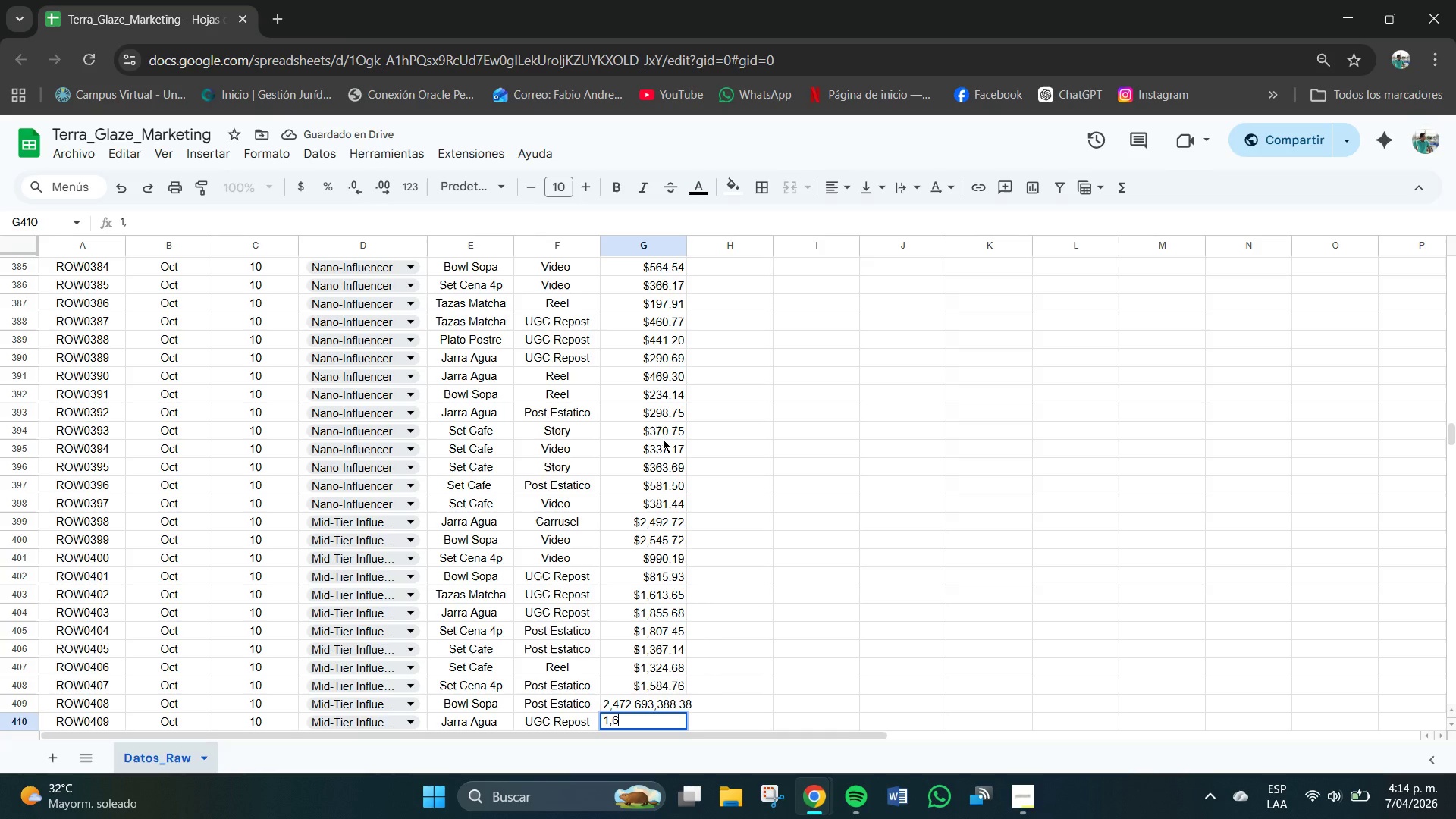 
key(Numpad6)
 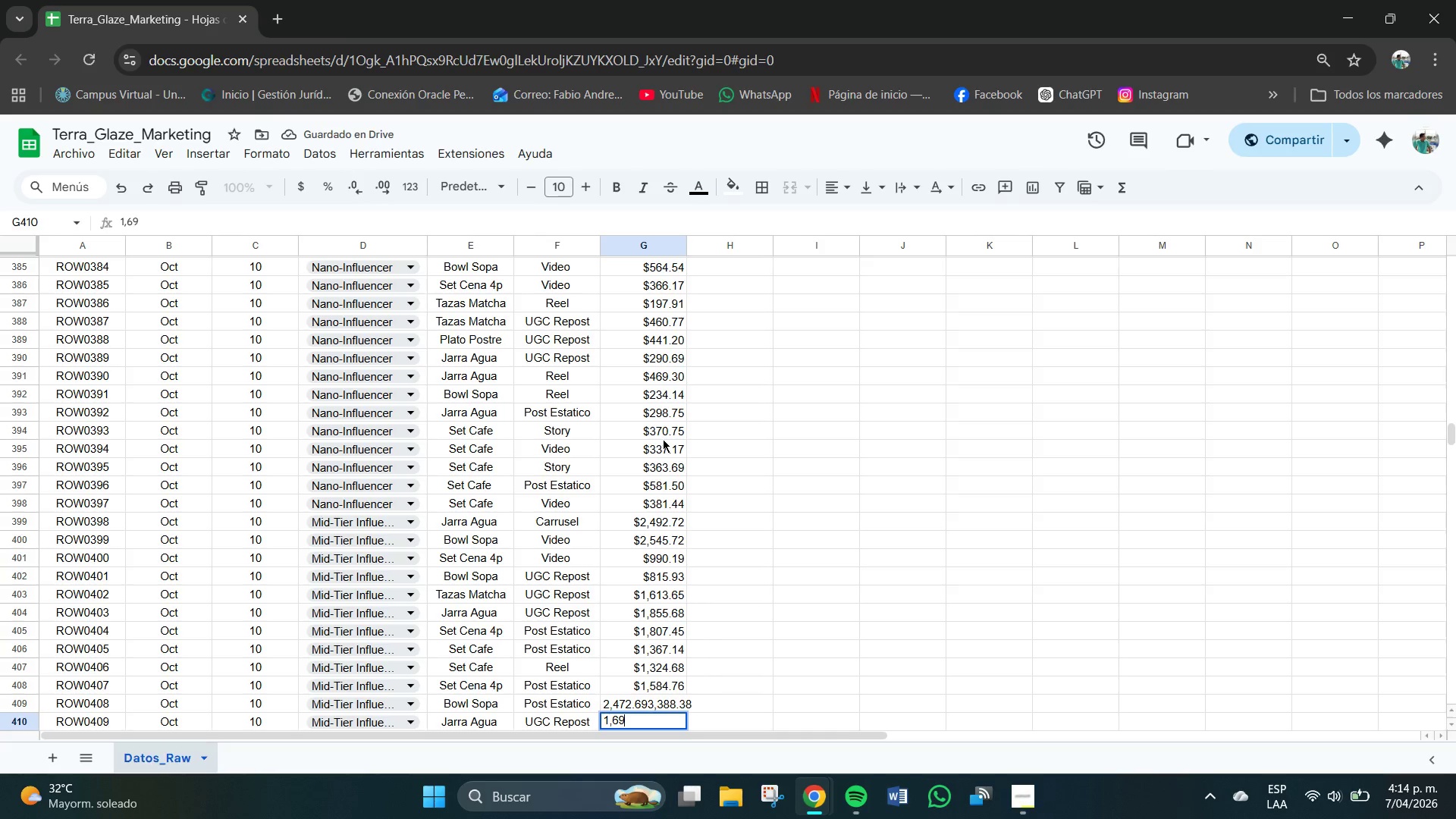 
key(Numpad9)
 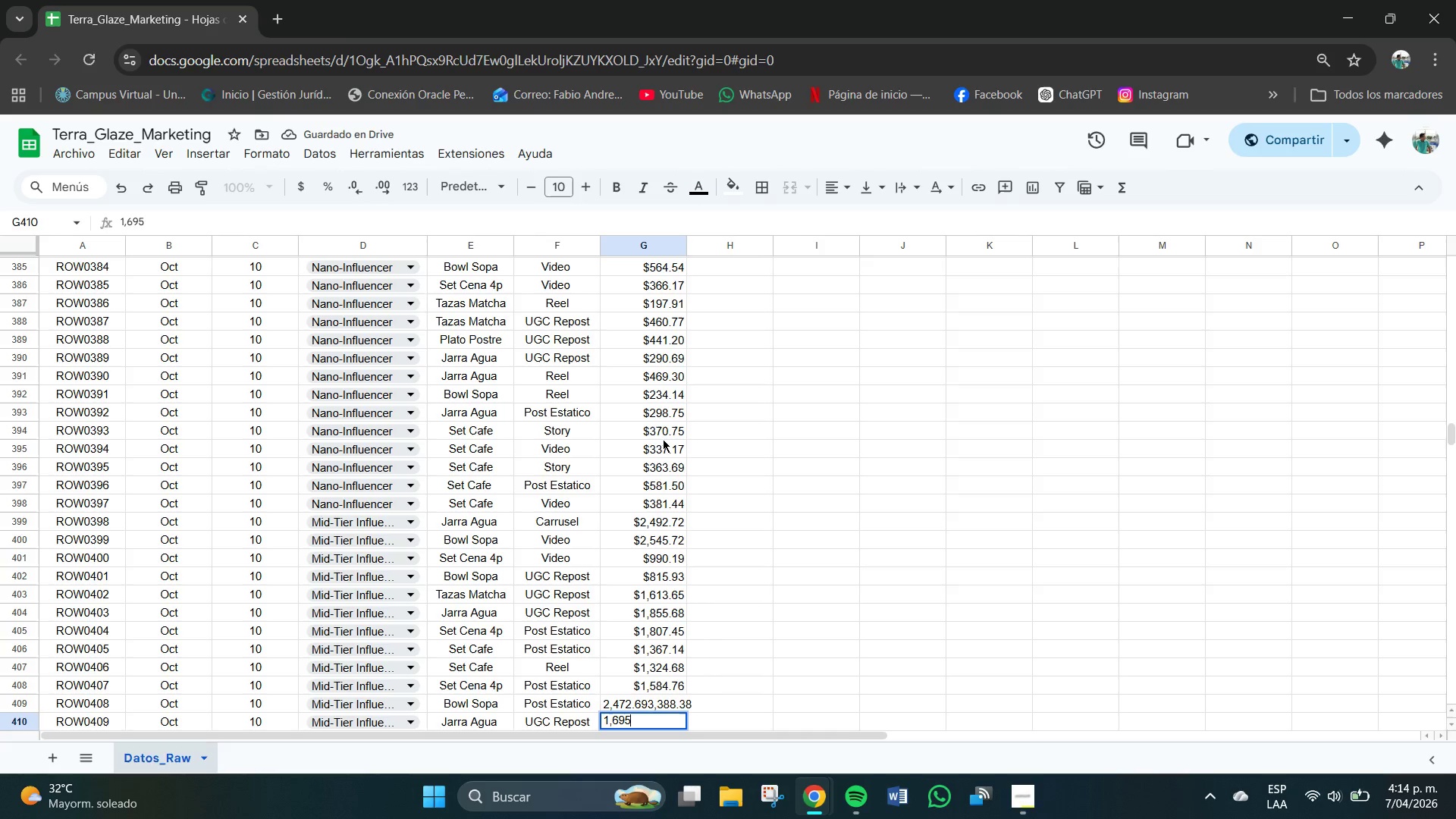 
key(Numpad5)
 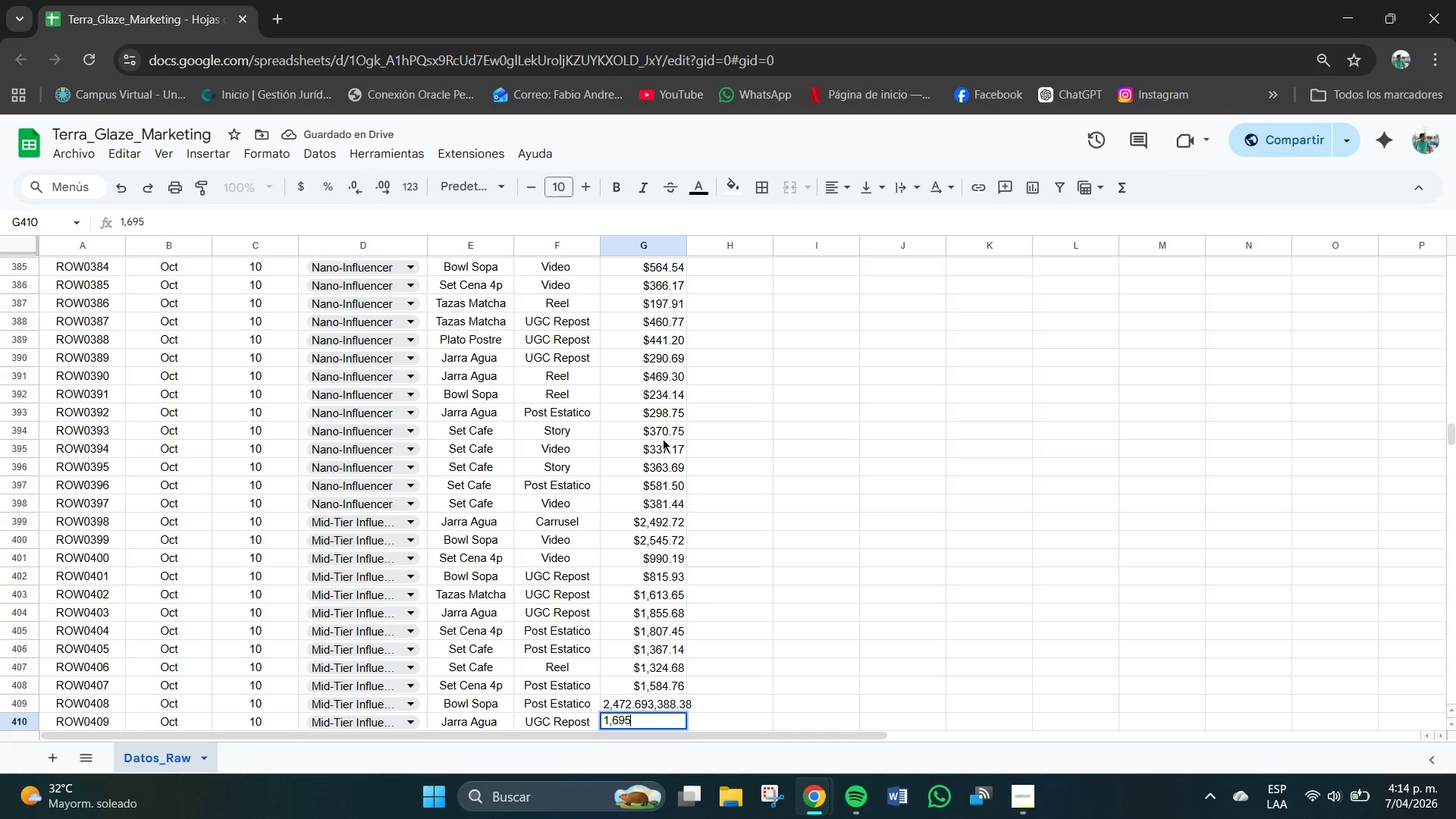 
key(NumpadDecimal)
 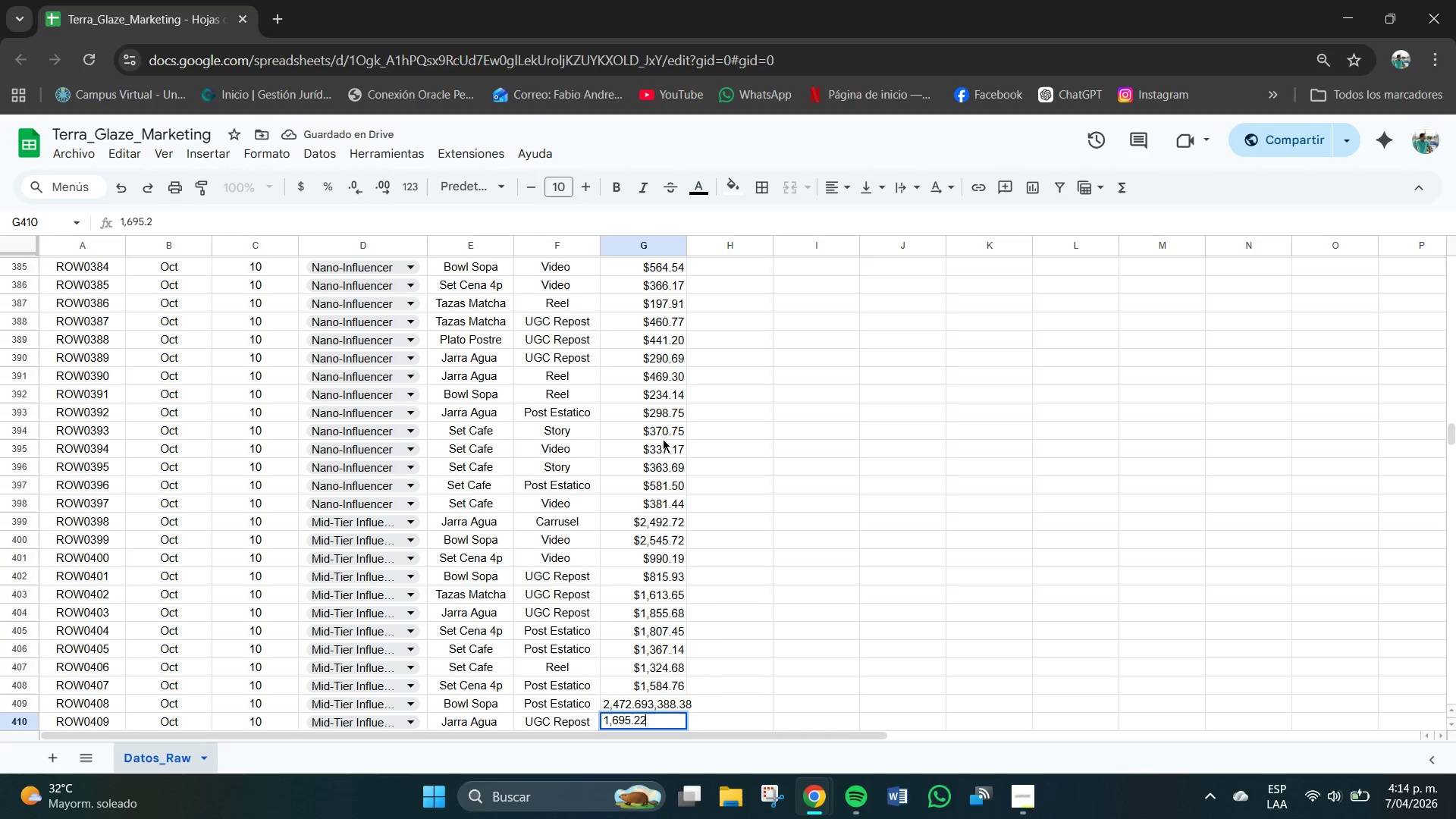 
key(Numpad2)
 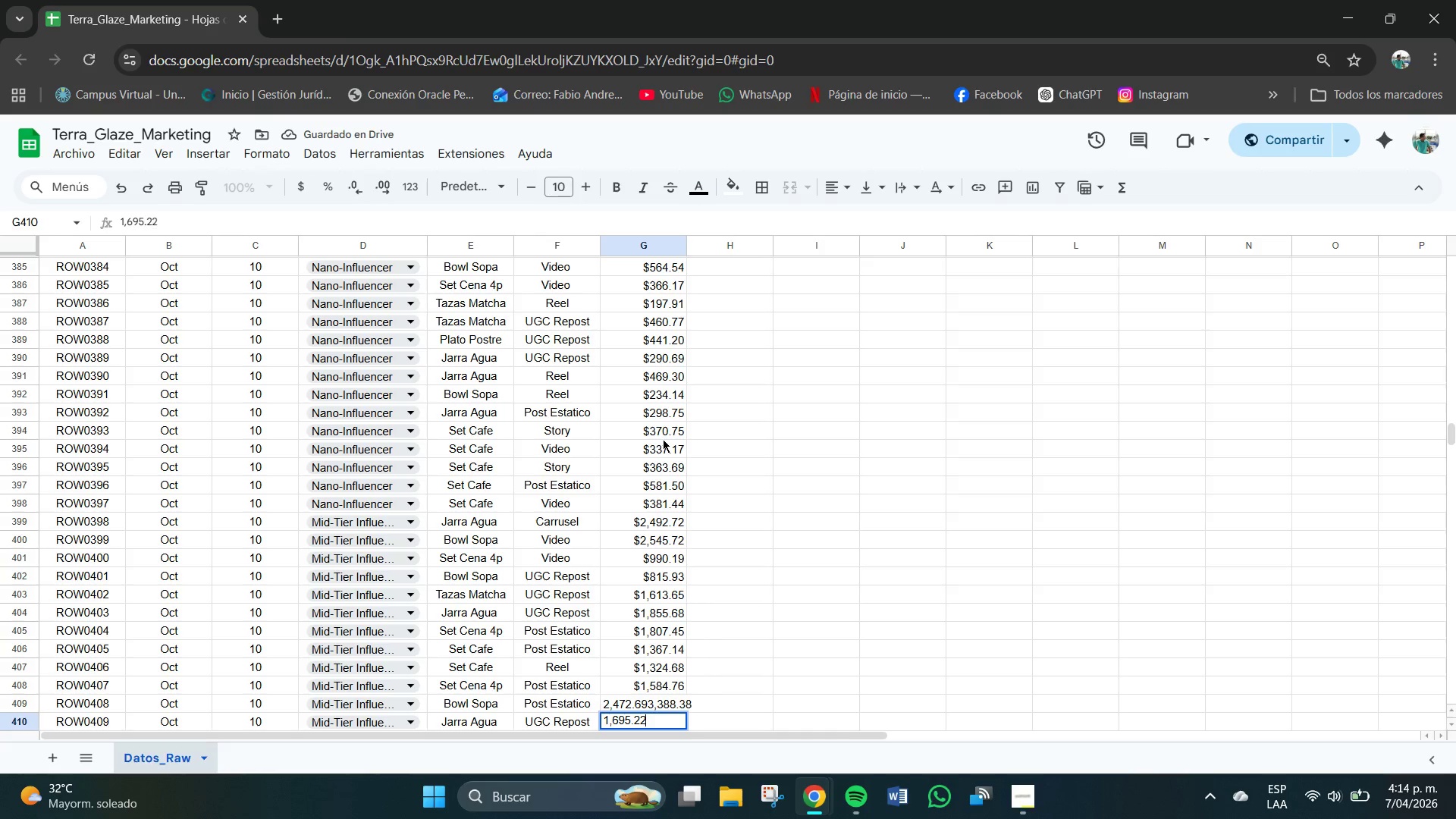 
key(Numpad2)
 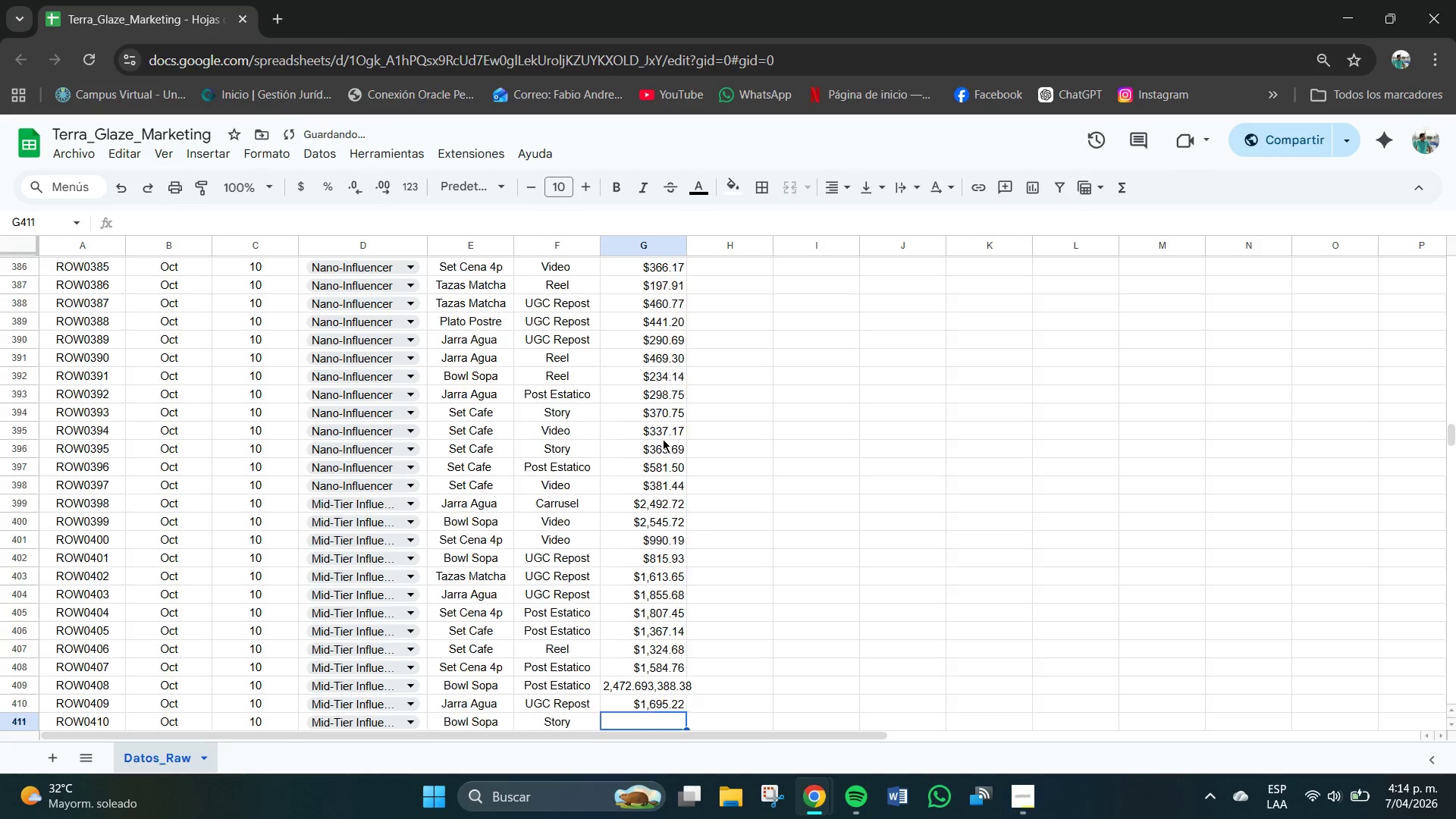 
key(NumpadEnter)
 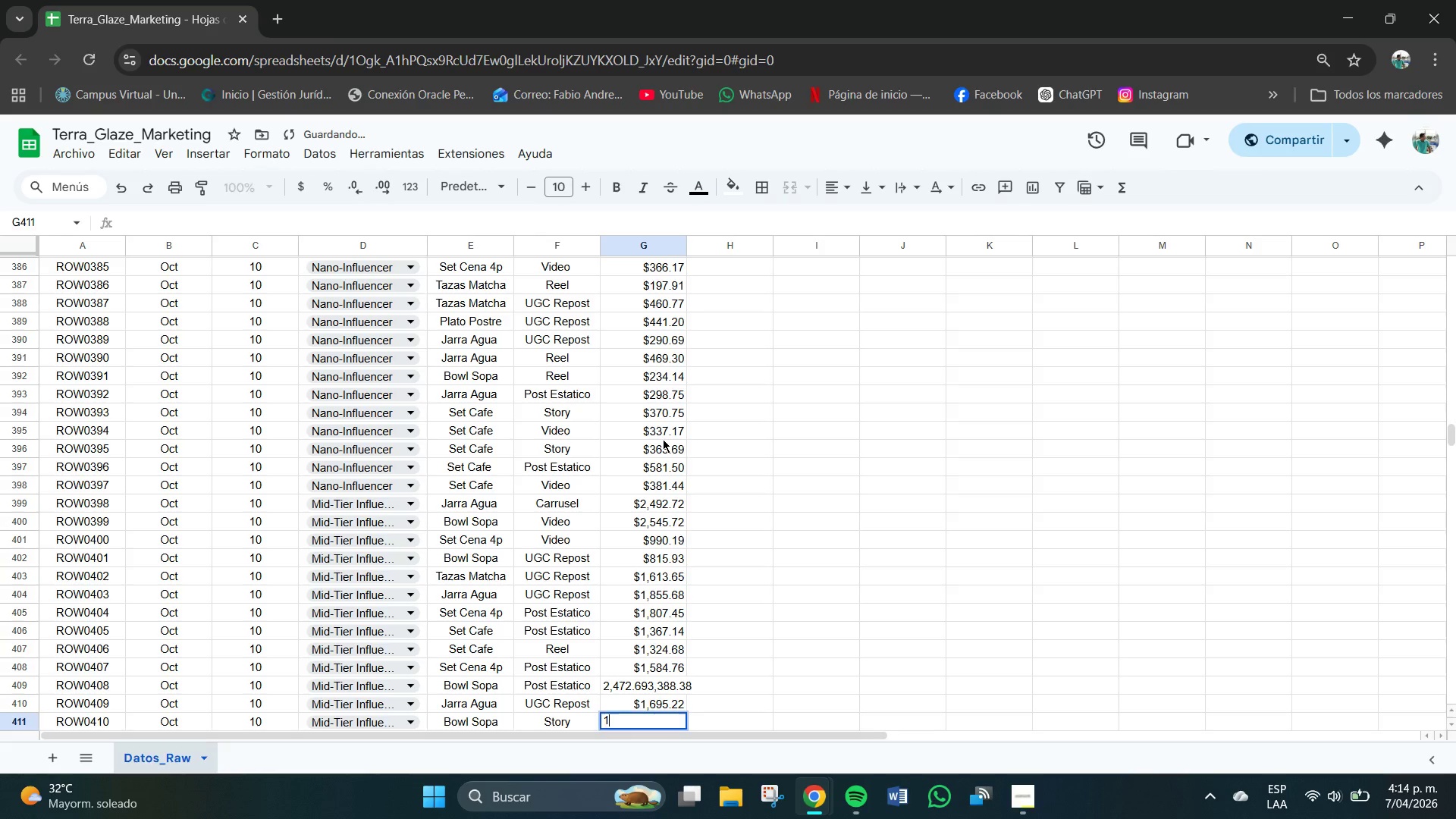 
key(Numpad1)
 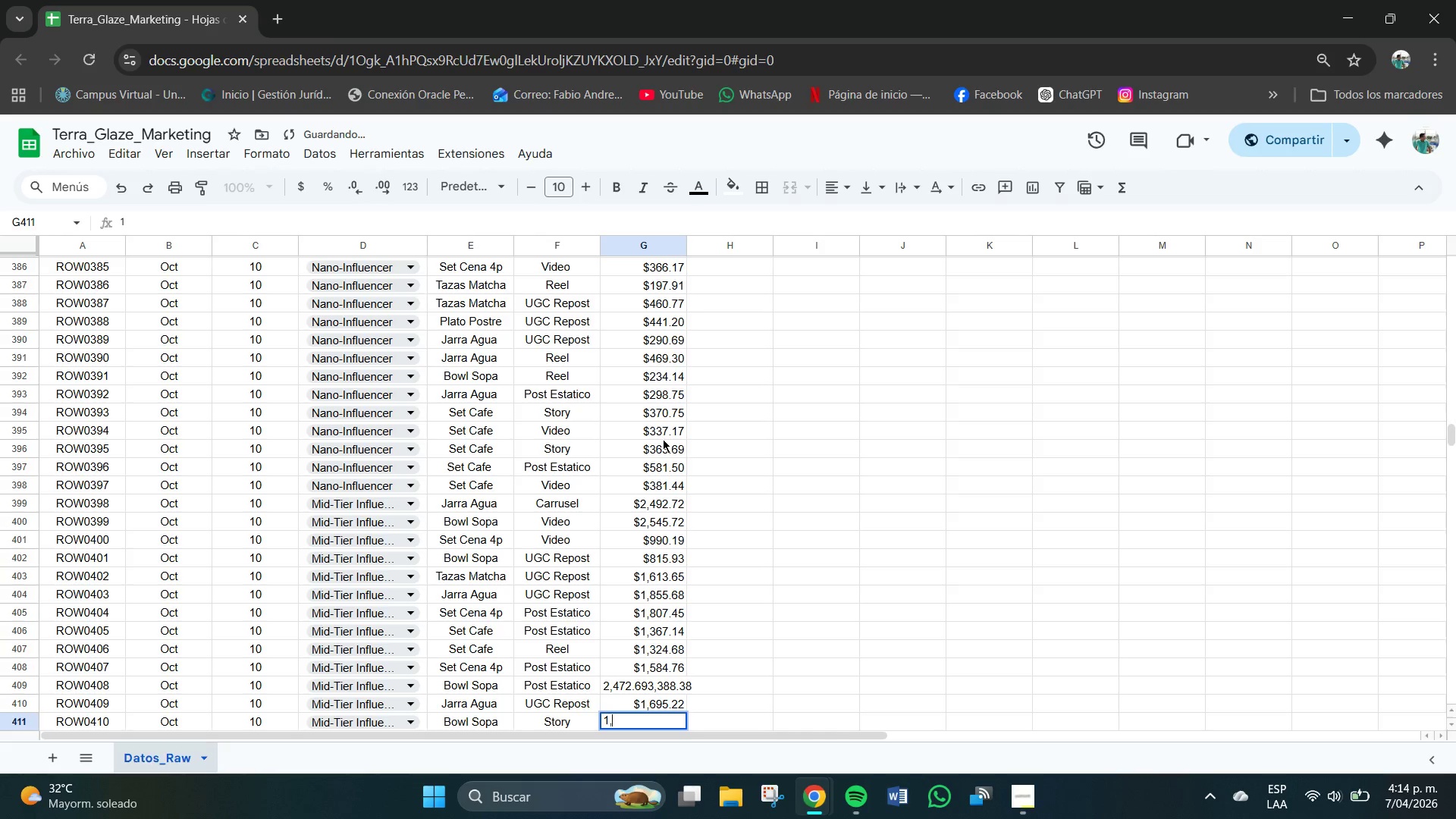 
key(Comma)
 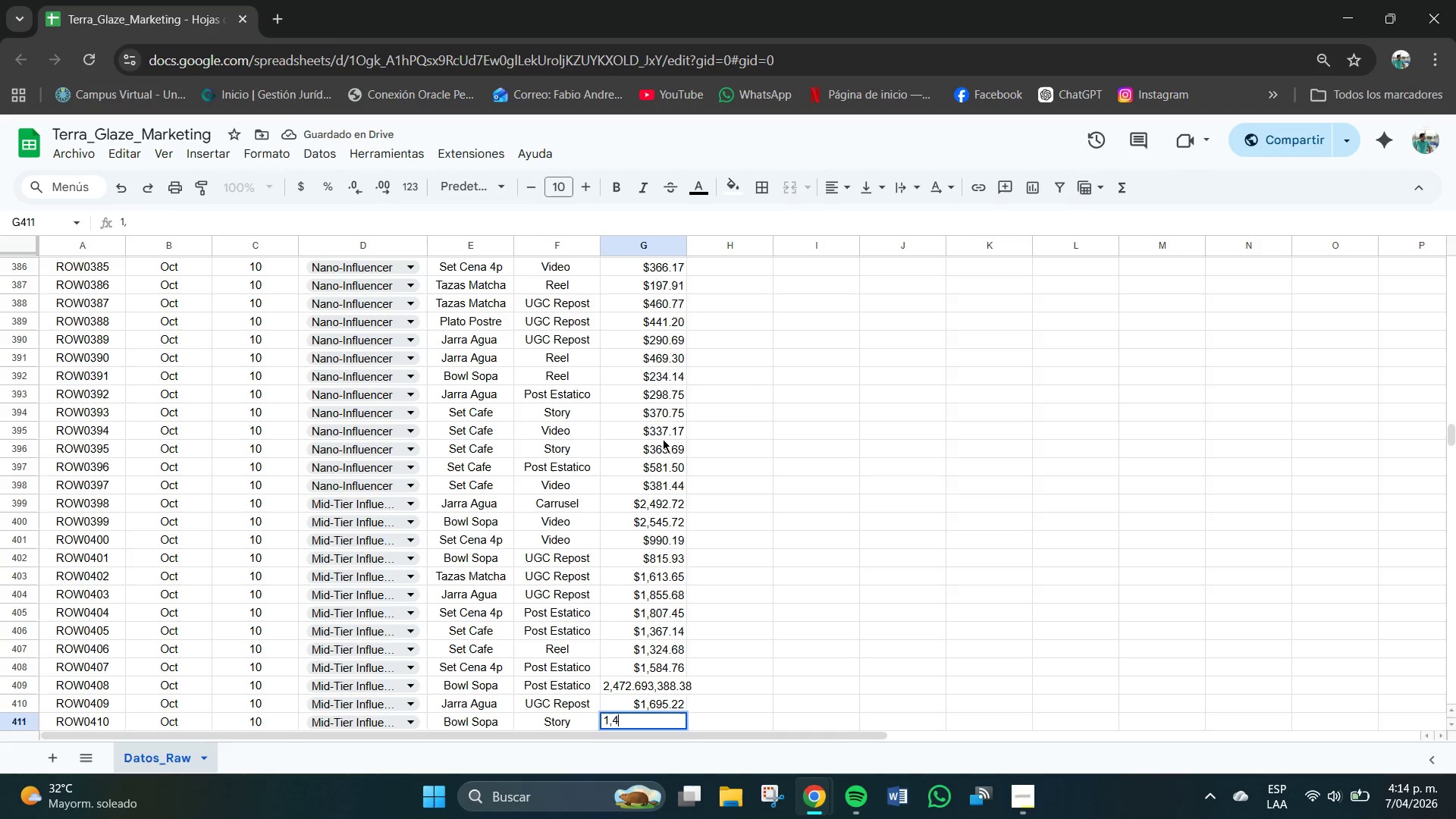 
key(Numpad4)
 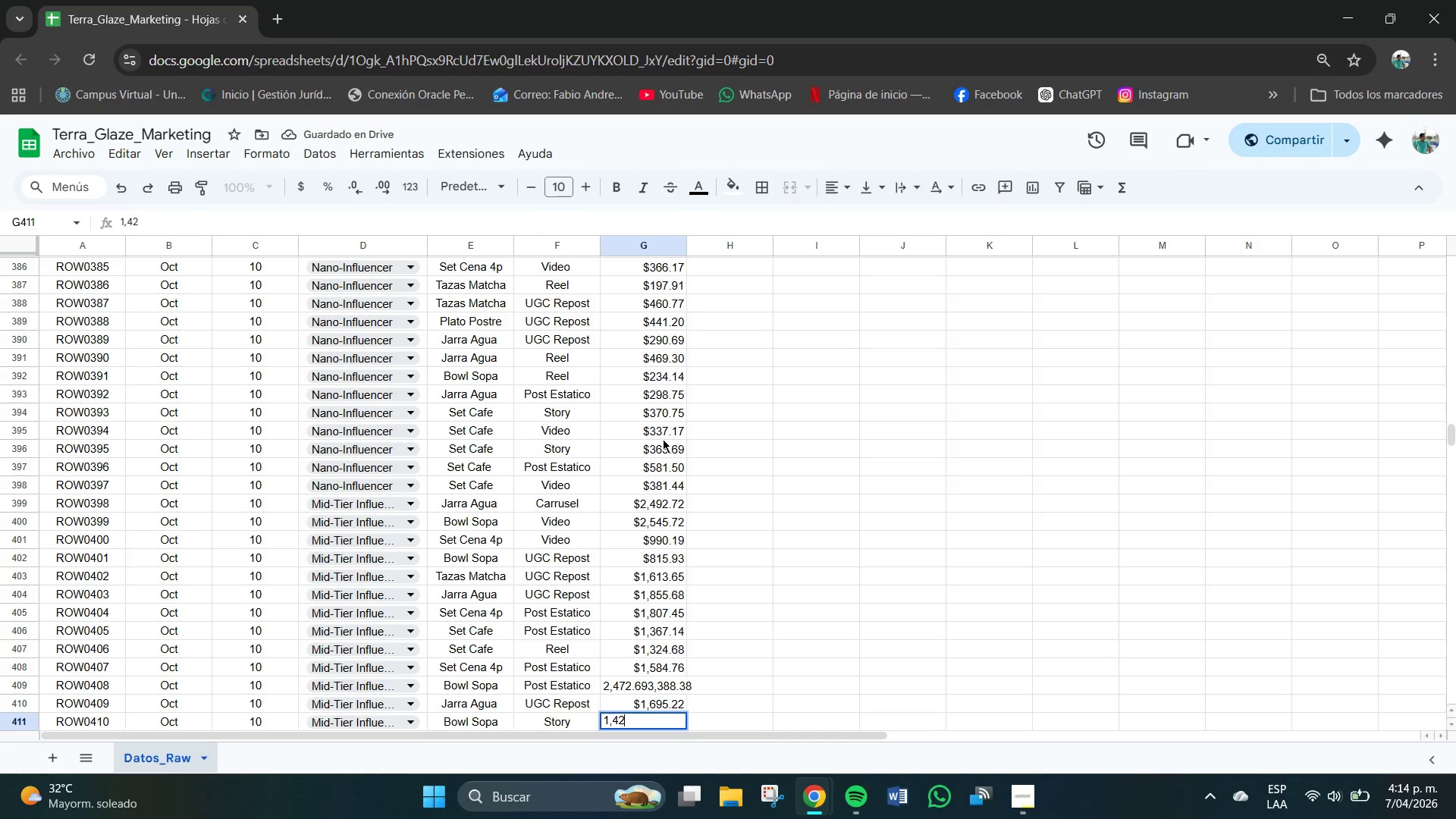 
key(Numpad2)
 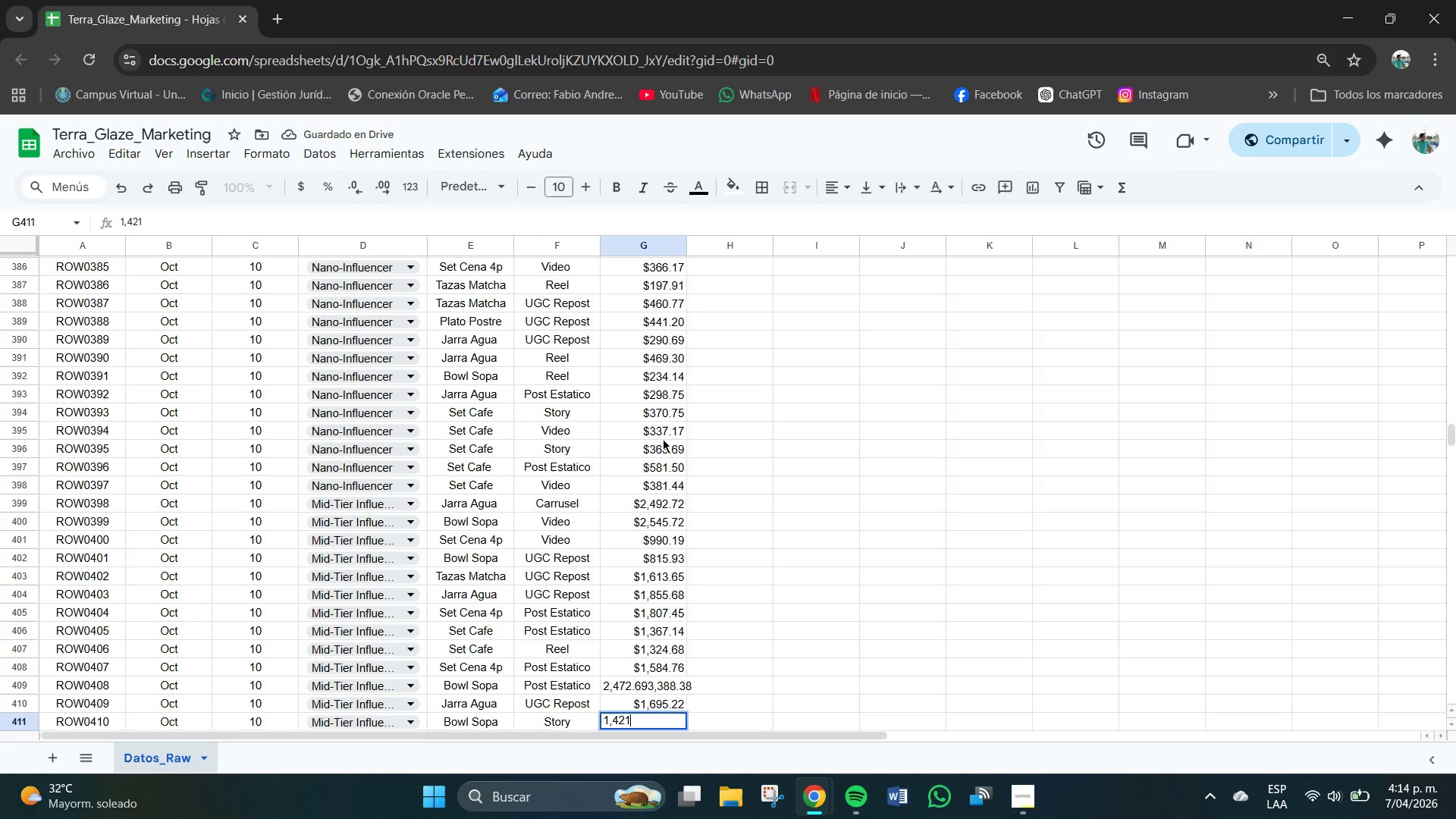 
key(Numpad1)
 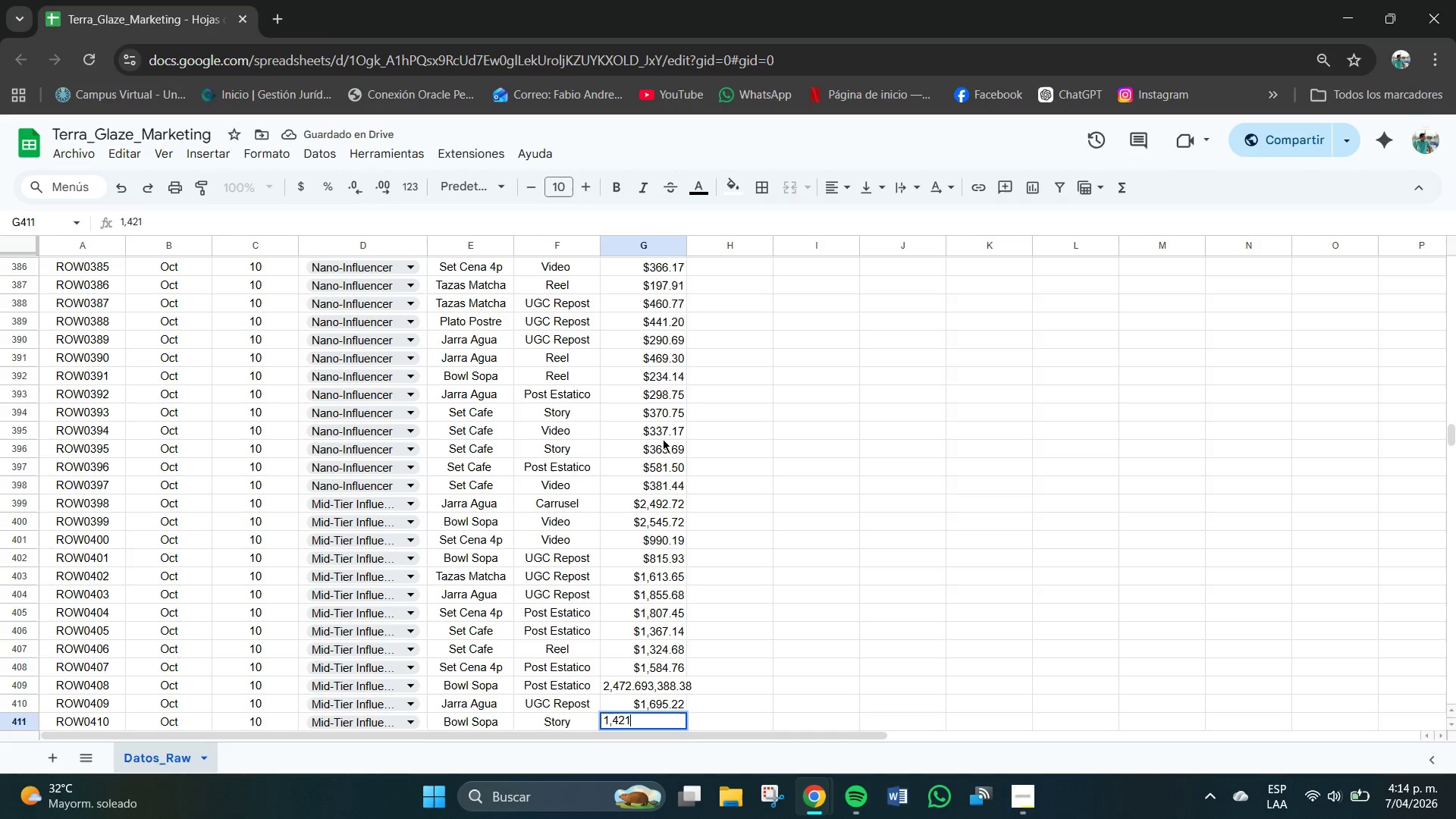 
key(NumpadDecimal)
 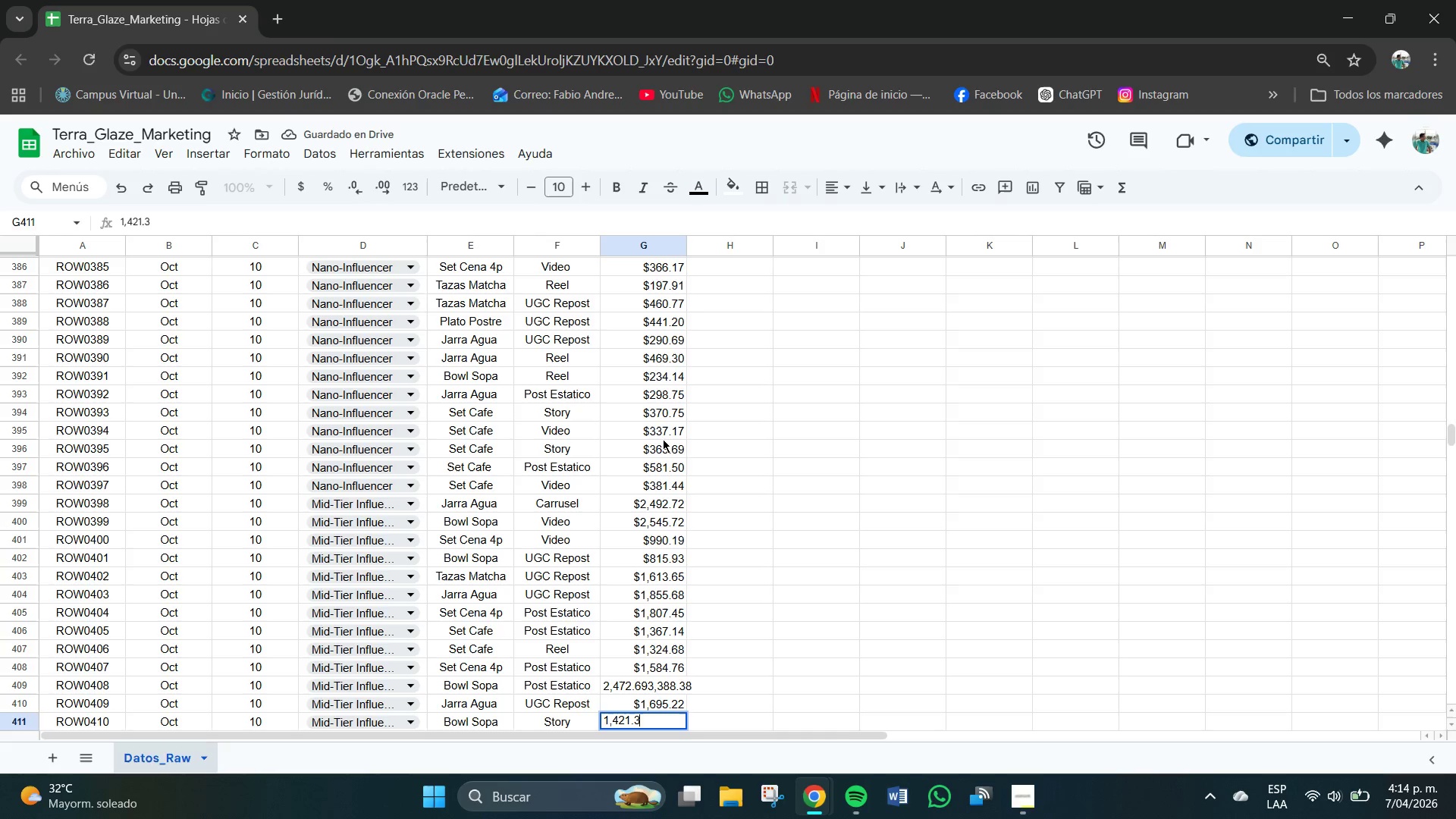 
key(Numpad3)
 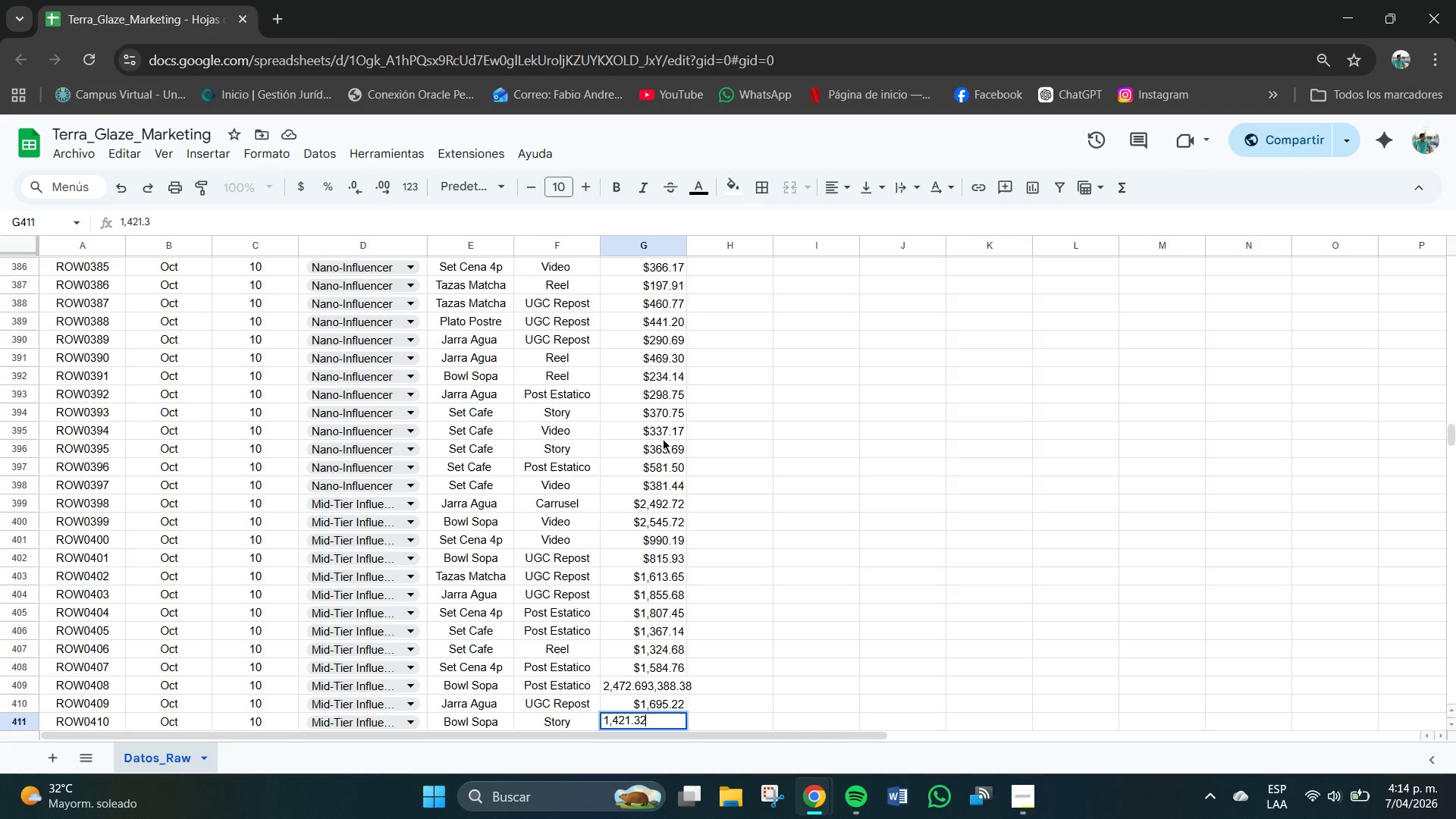 
key(Numpad2)
 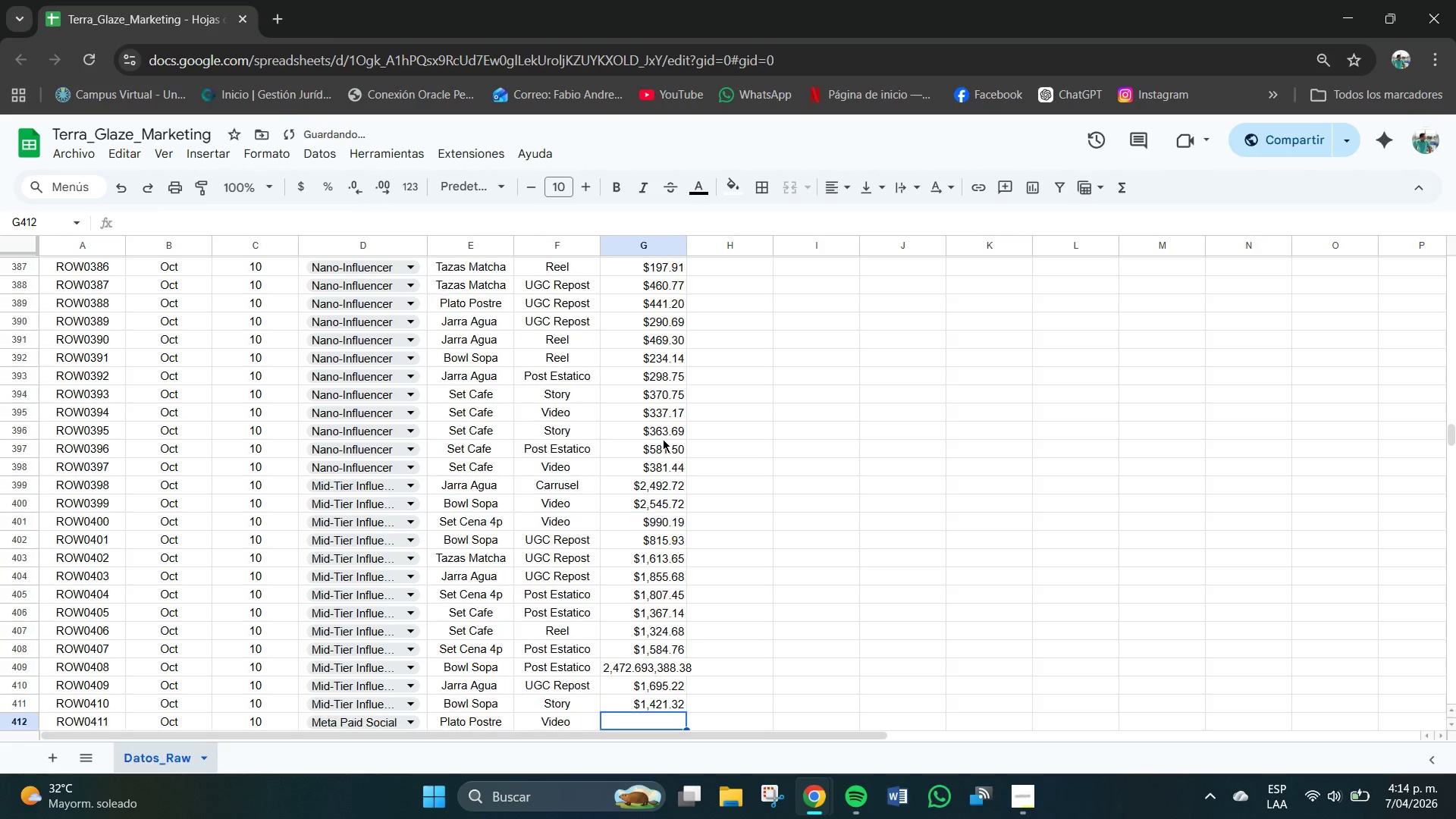 
key(NumpadEnter)
 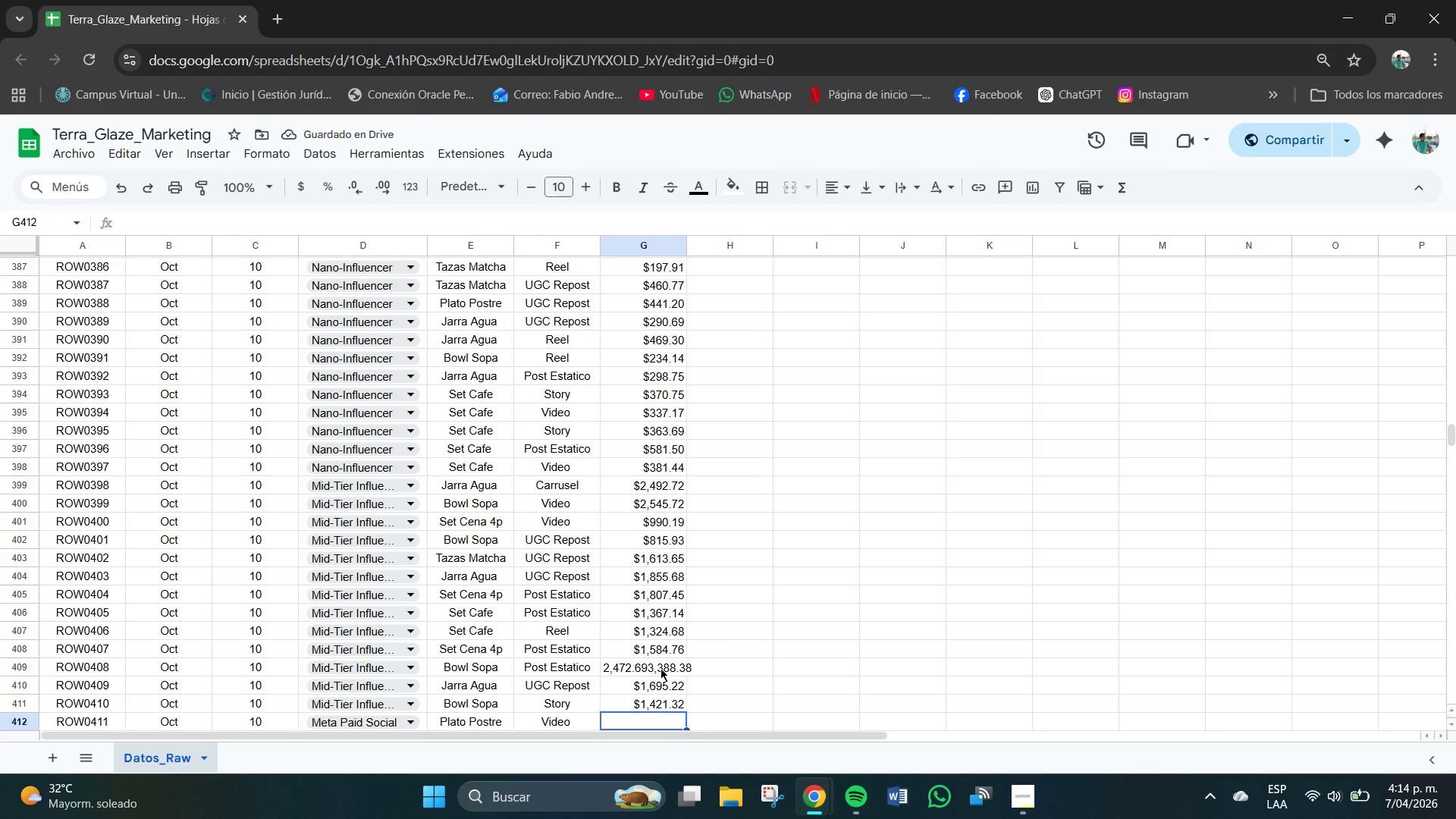 
wait(5.19)
 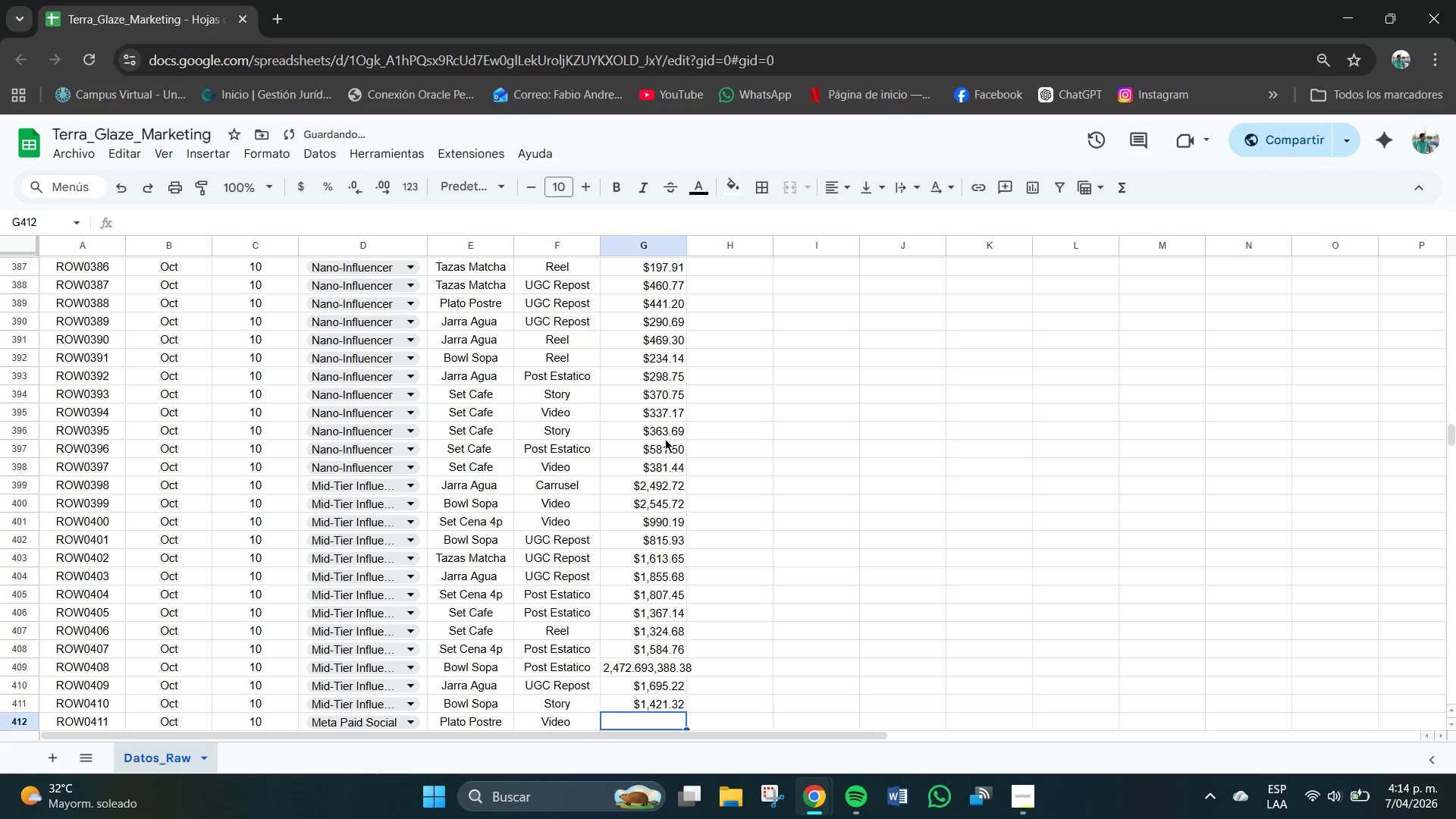 
left_click([661, 668])
 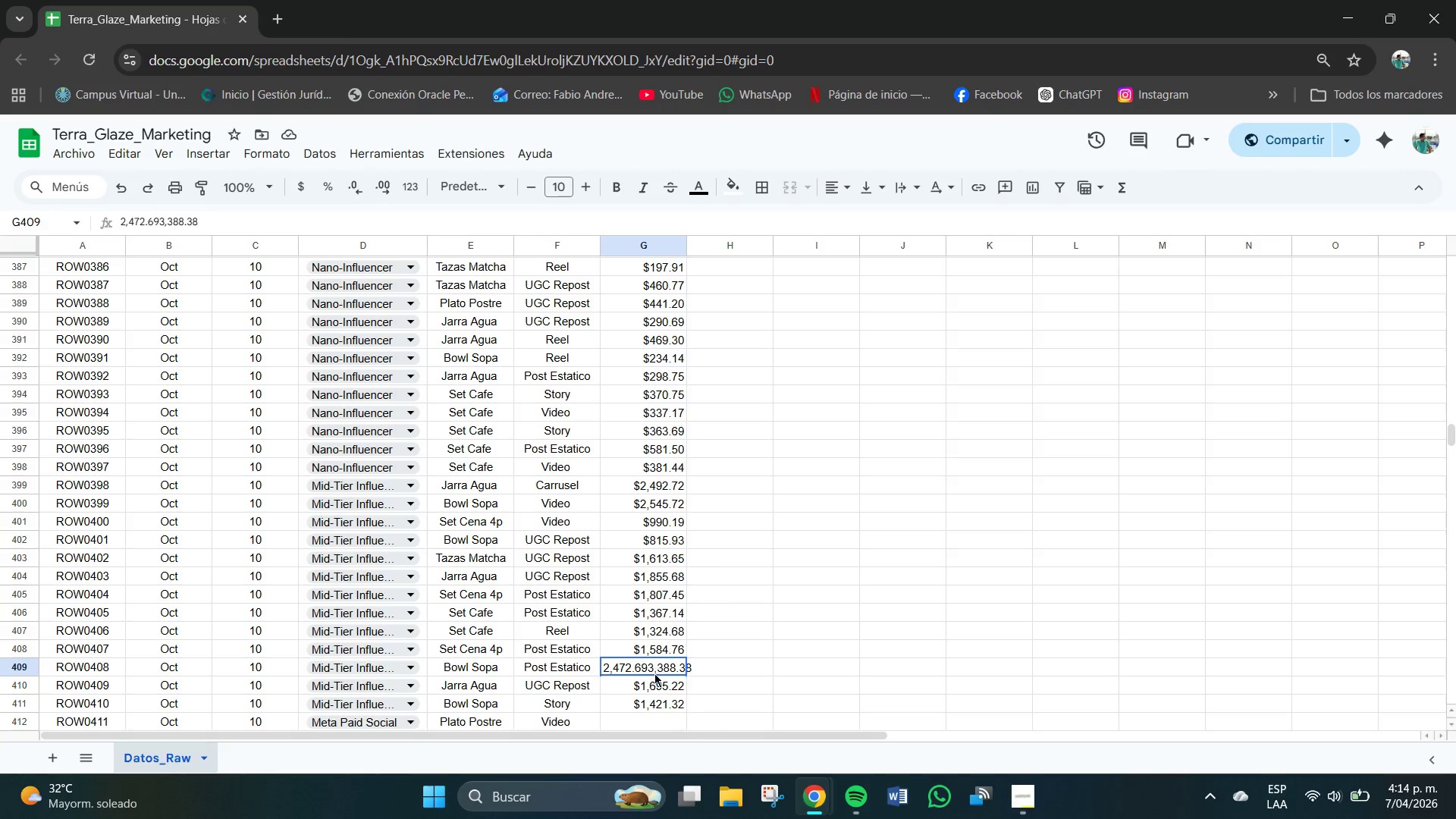 
left_click_drag(start_coordinate=[654, 664], to_coordinate=[654, 717])
 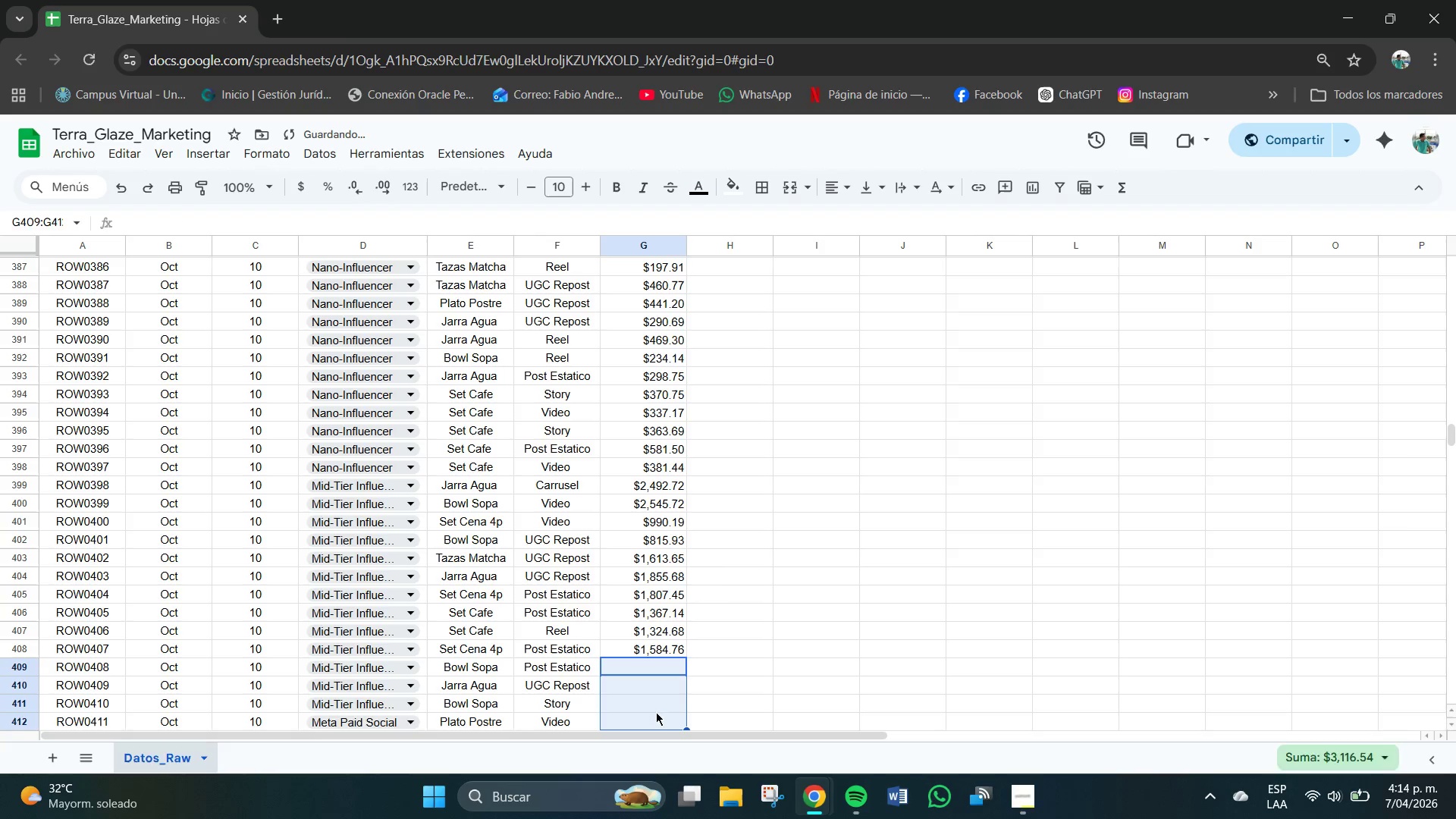 
key(Backspace)
 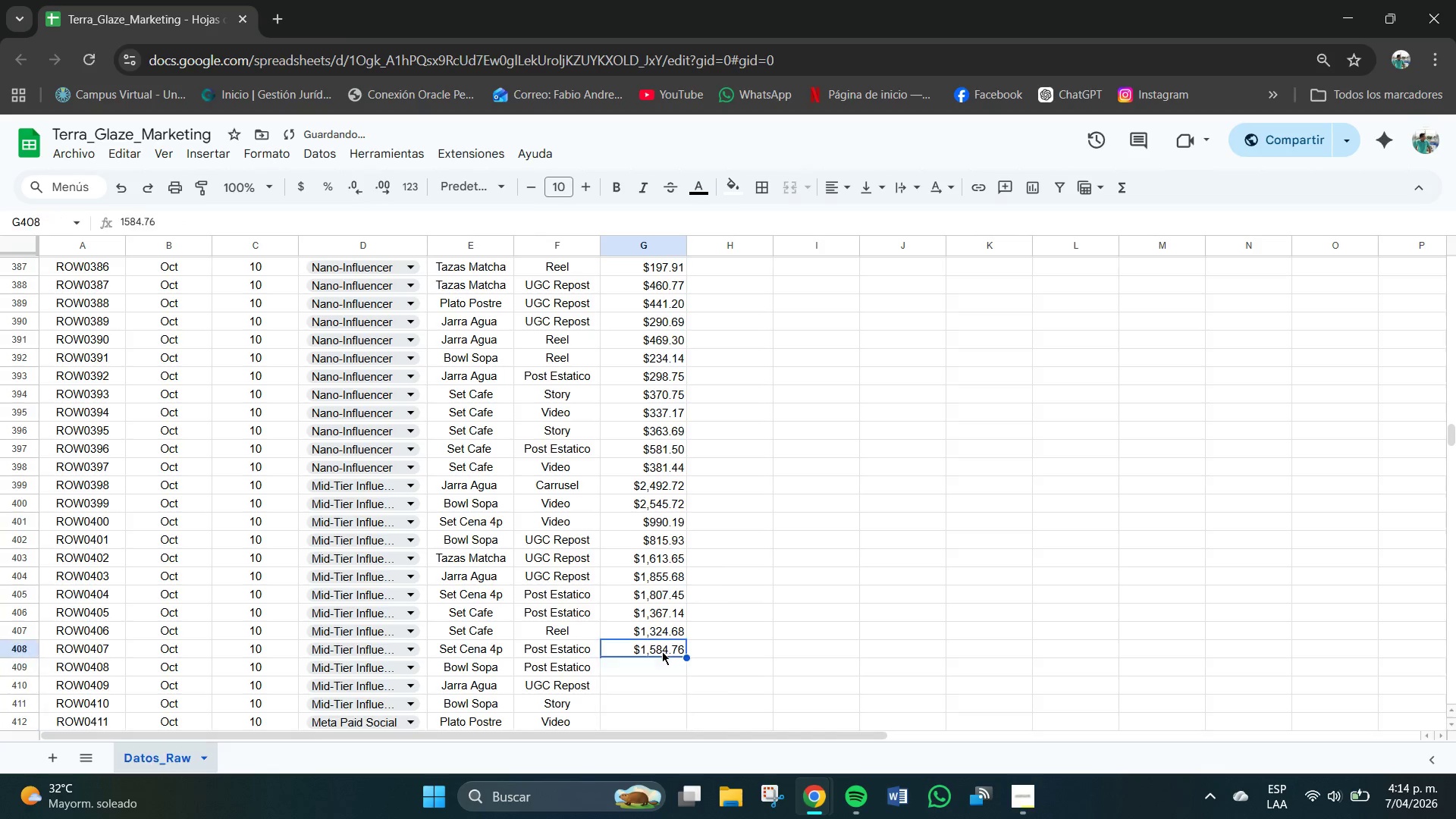 
left_click([663, 650])
 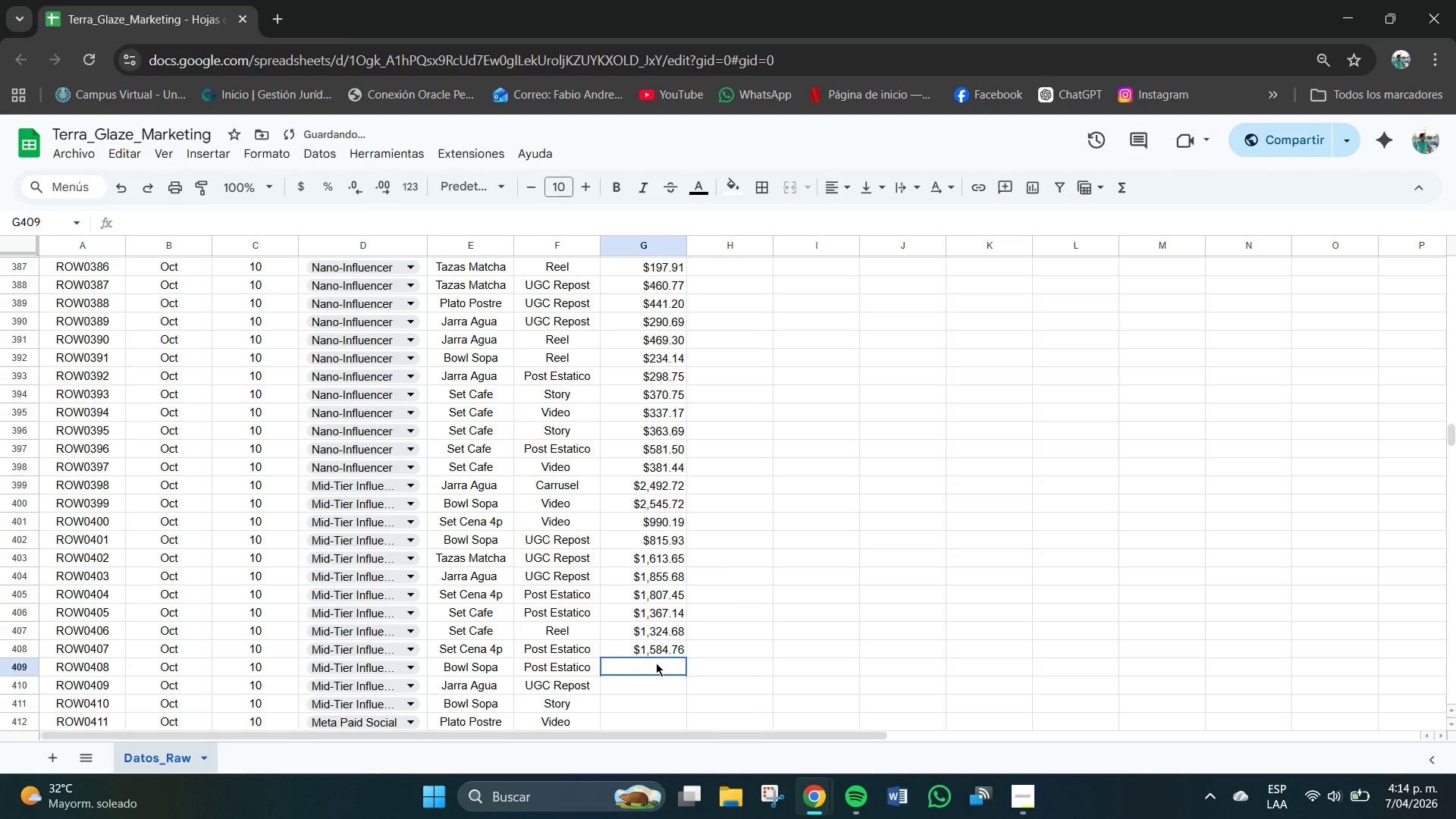 
left_click([656, 663])
 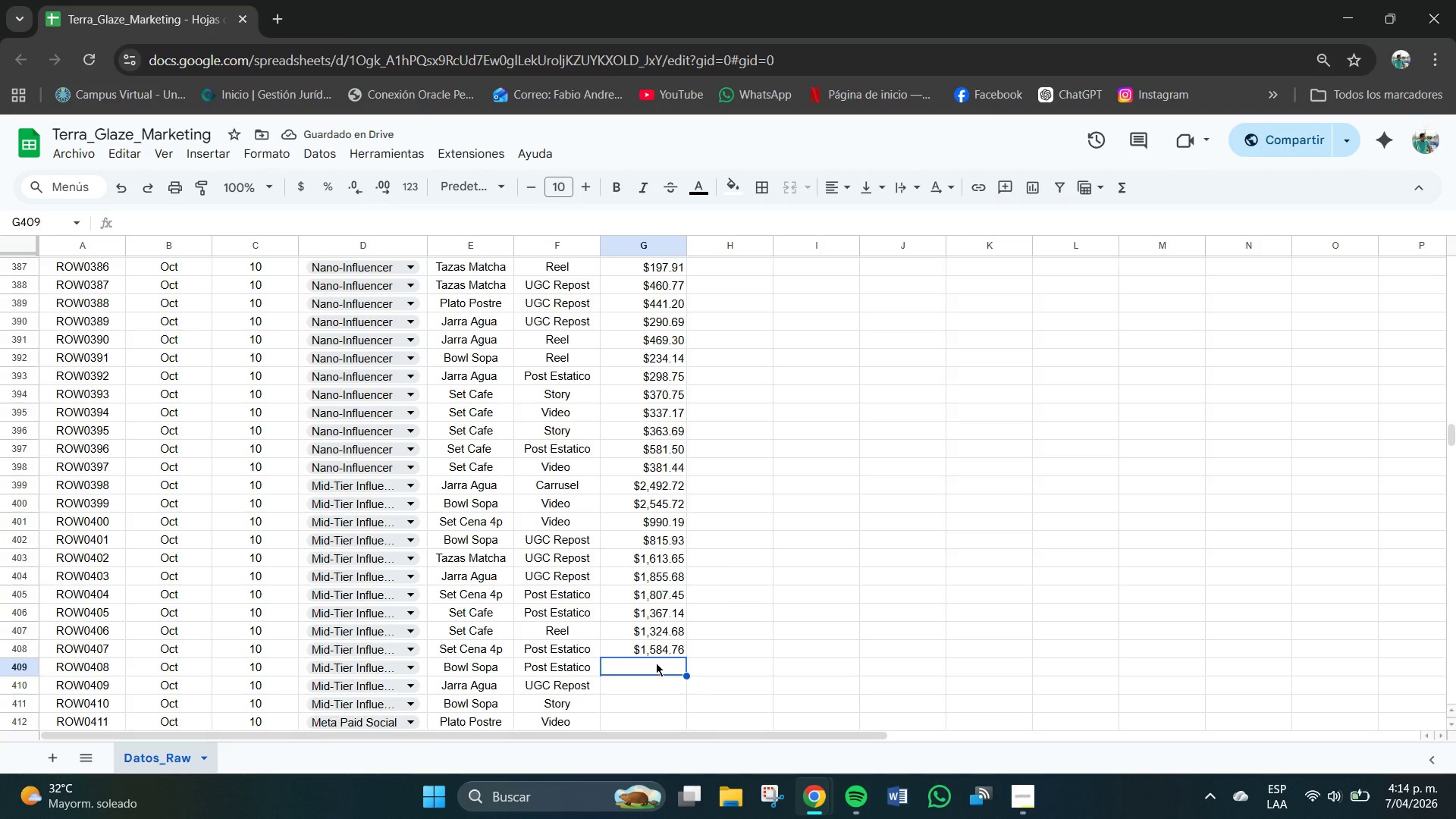 
key(Numpad2)
 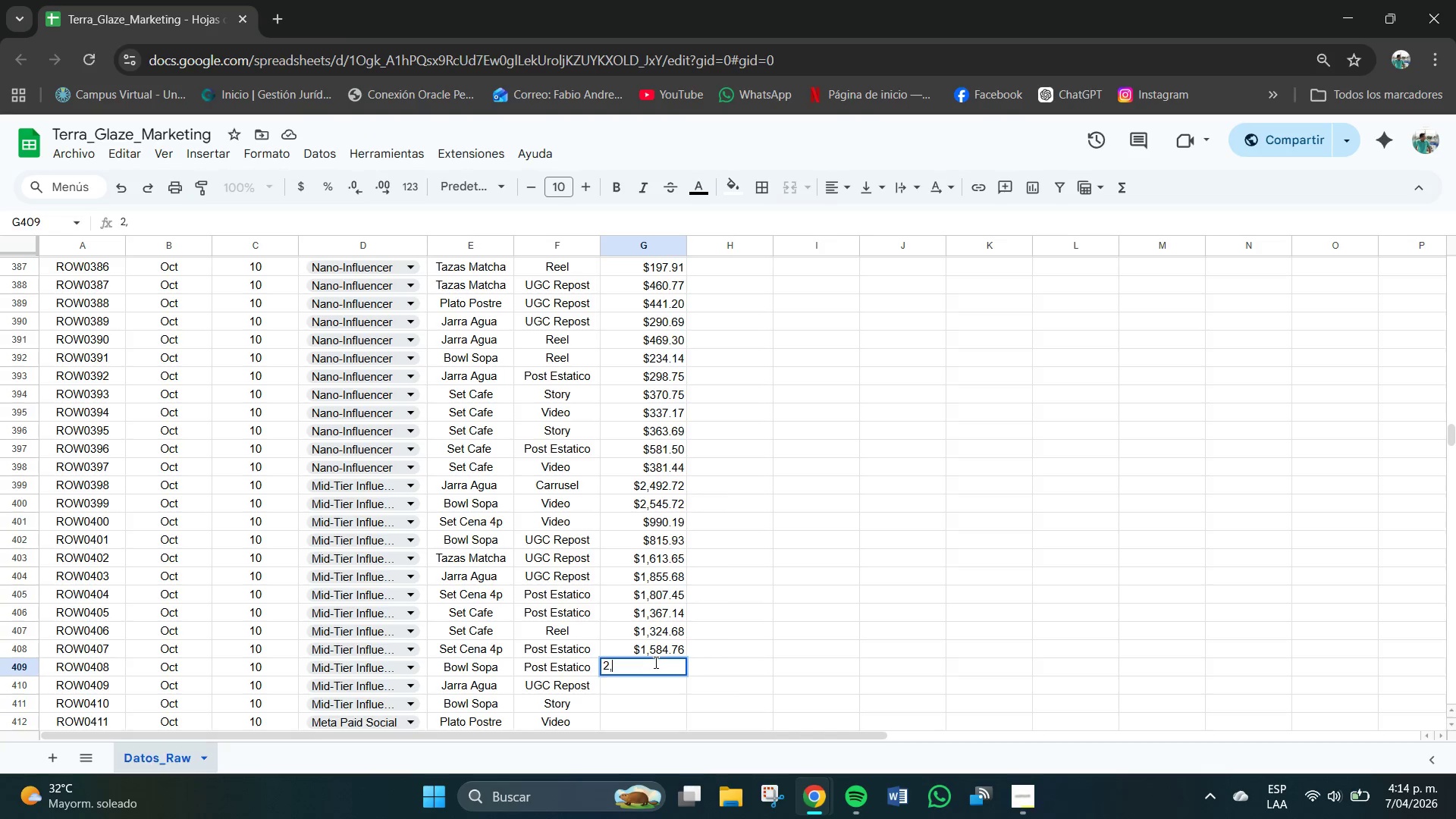 
key(Comma)
 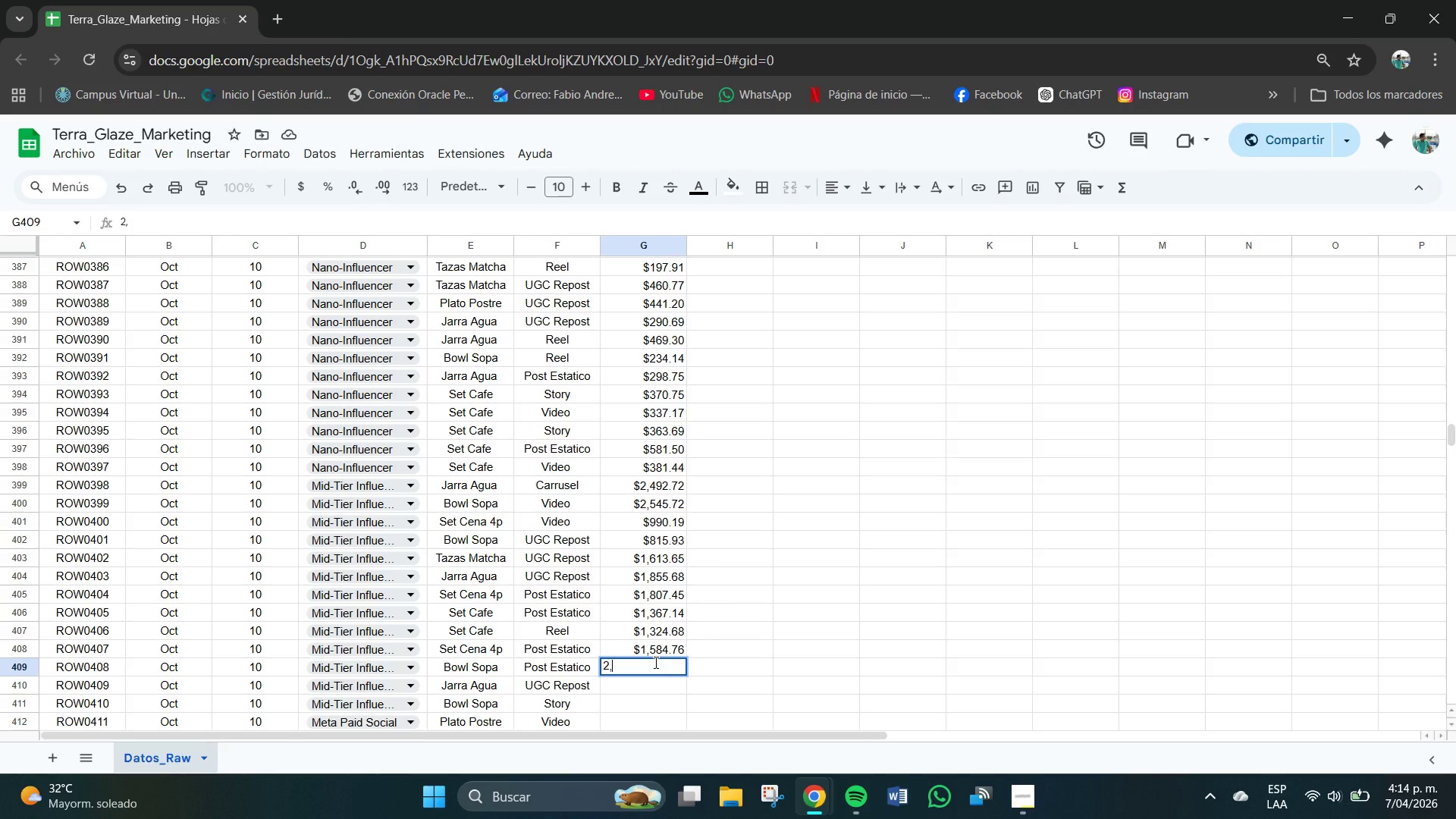 
key(Numpad4)
 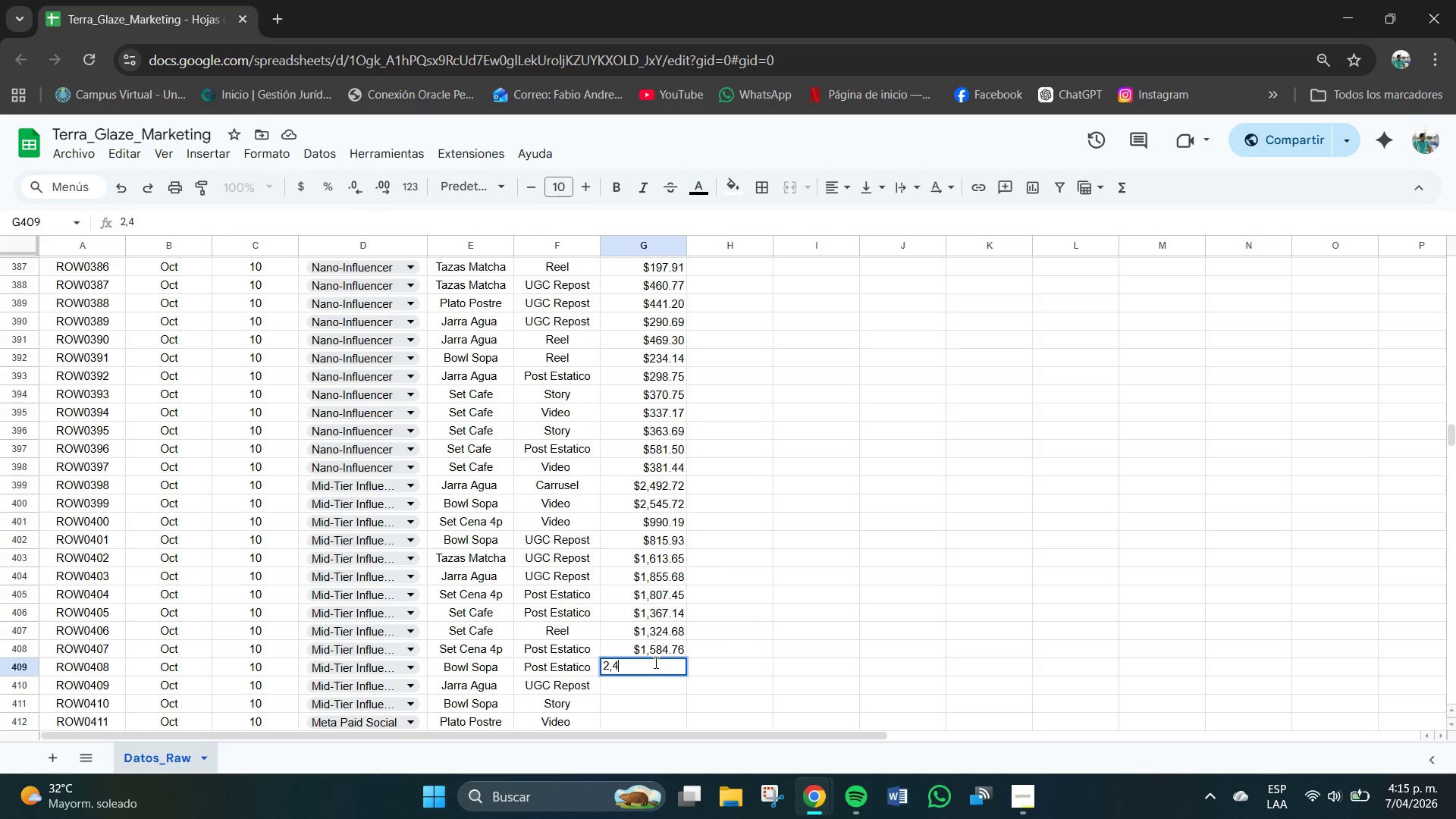 
key(Numpad7)
 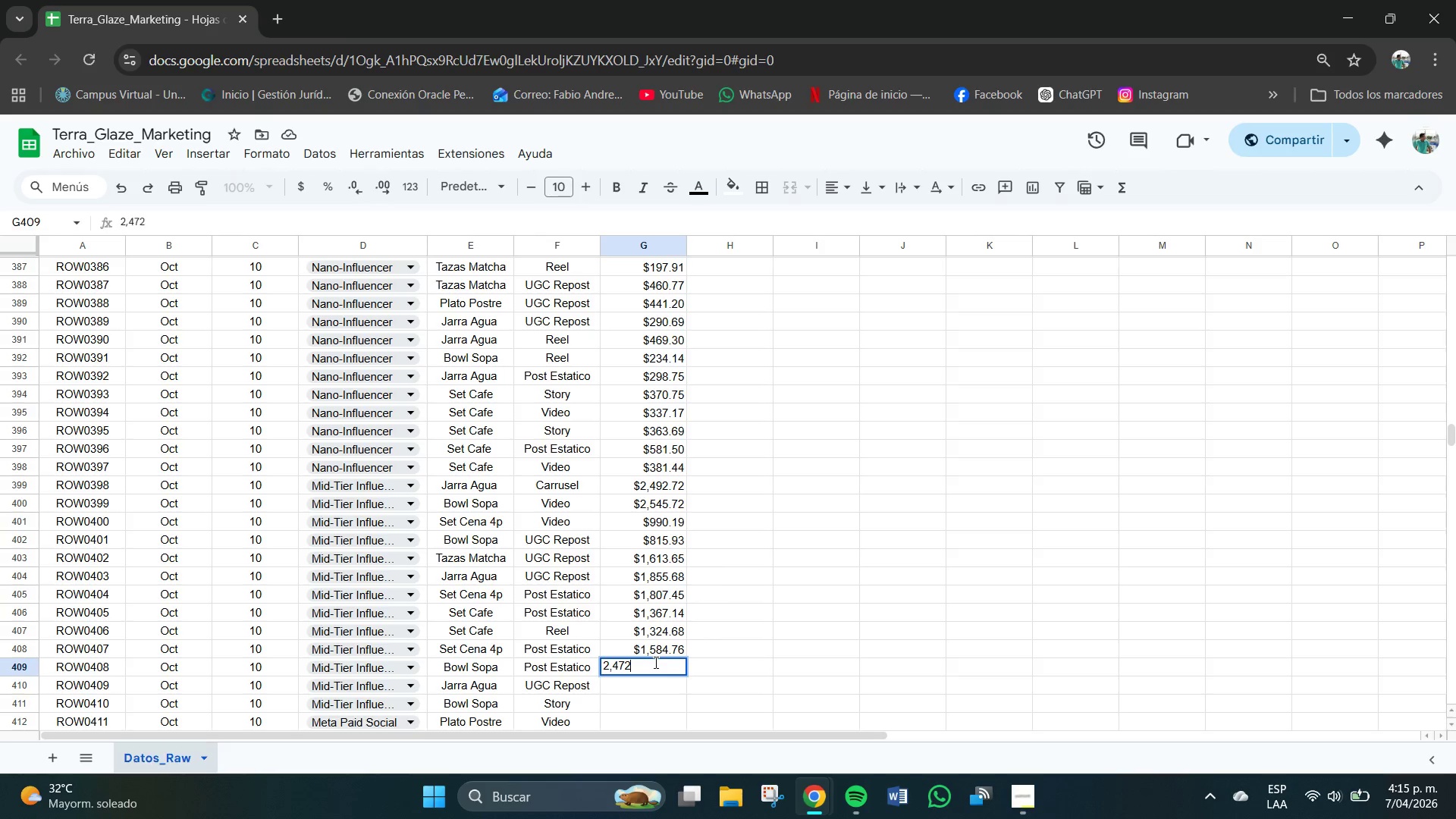 
key(Numpad2)
 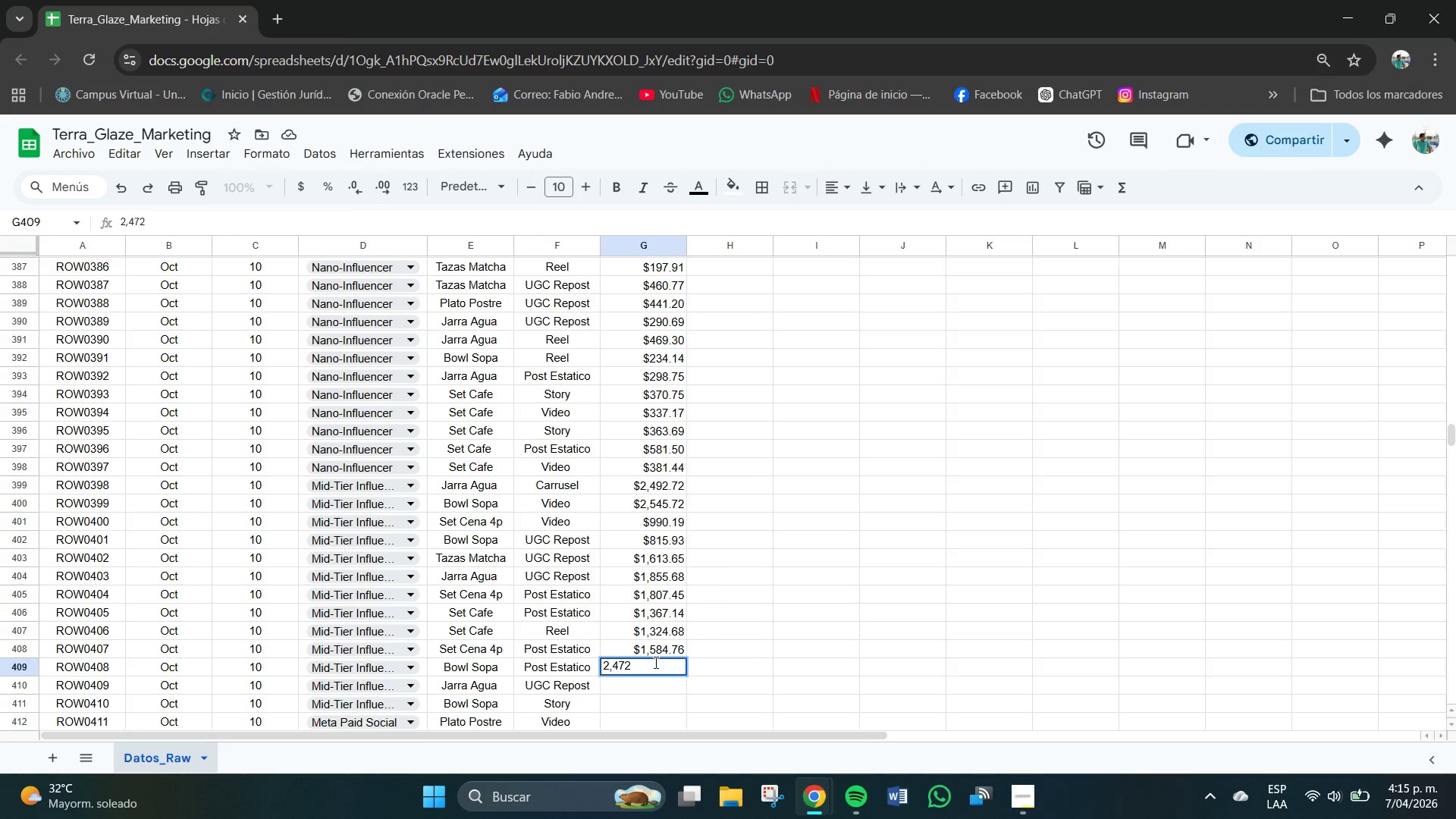 
key(NumpadDecimal)
 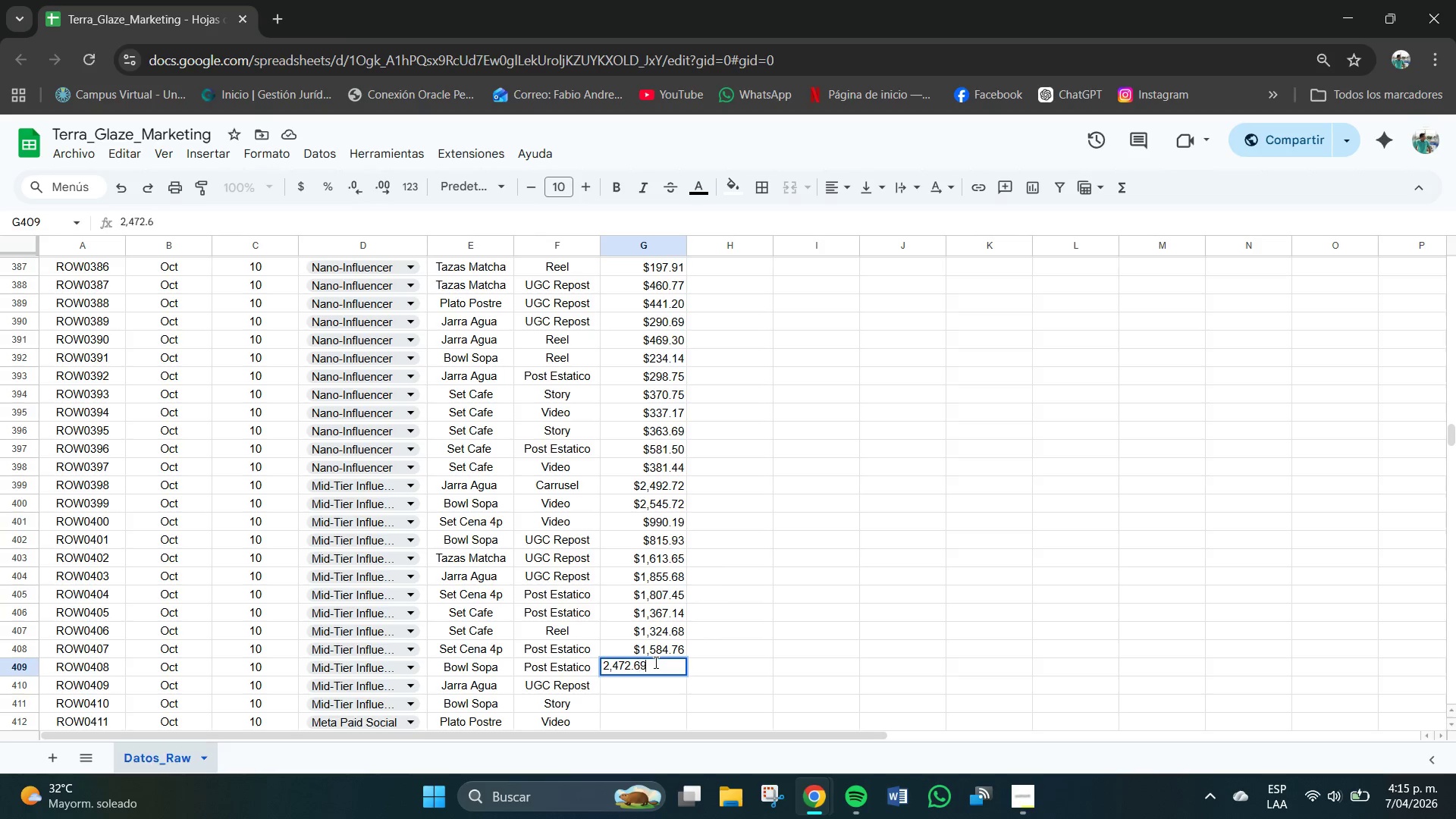 
key(Numpad6)
 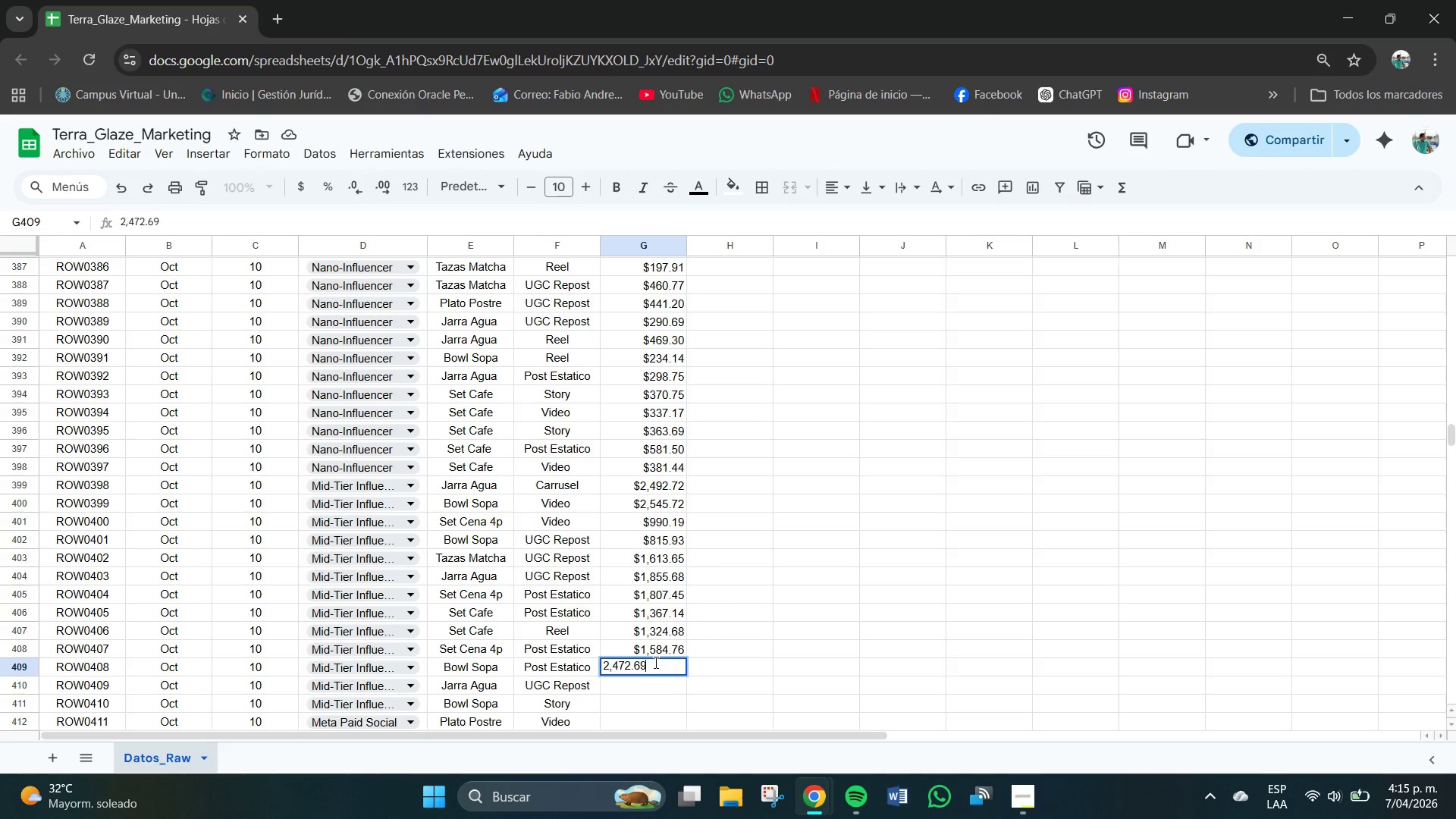 
key(Numpad9)
 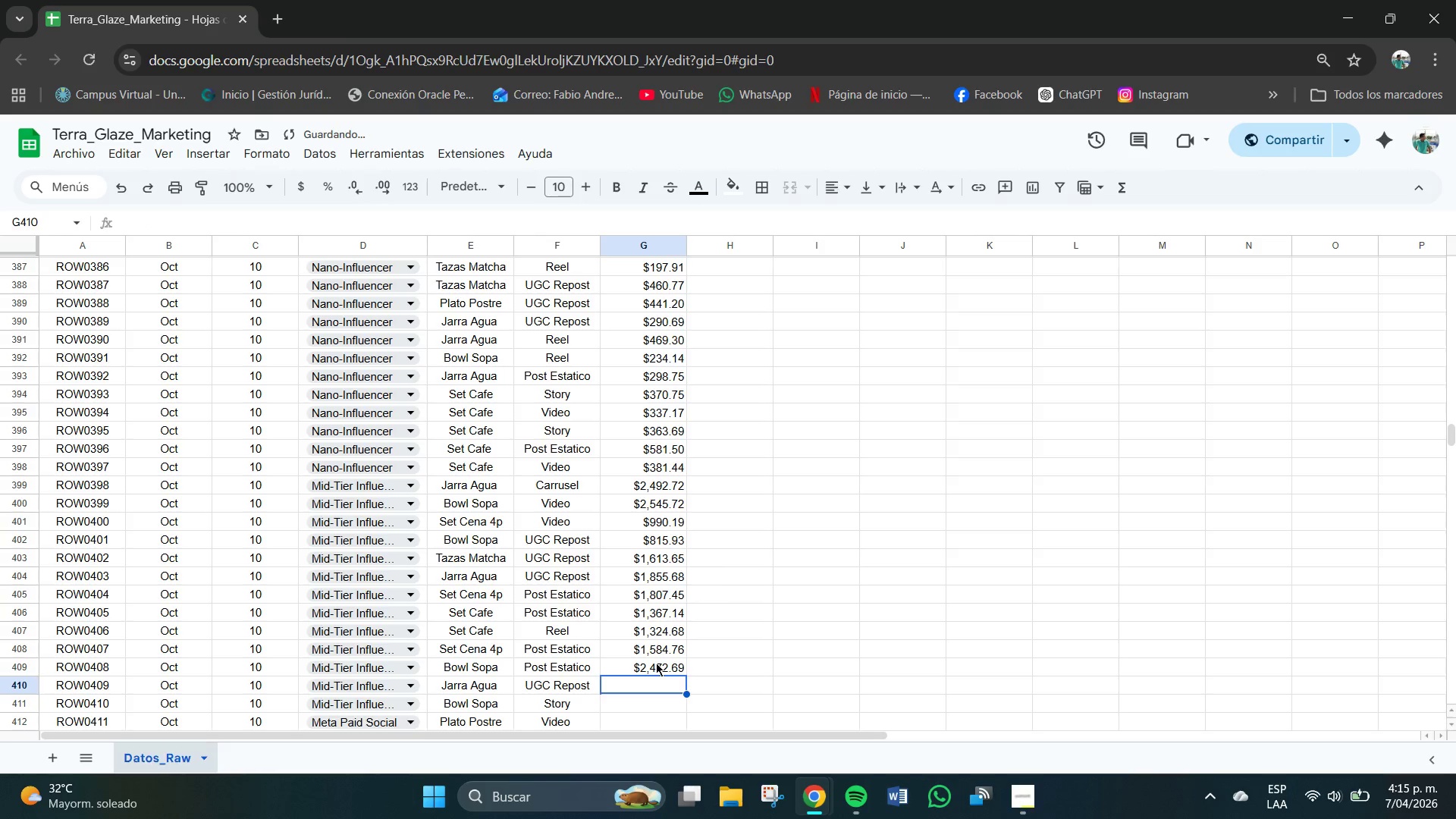 
key(NumpadEnter)
 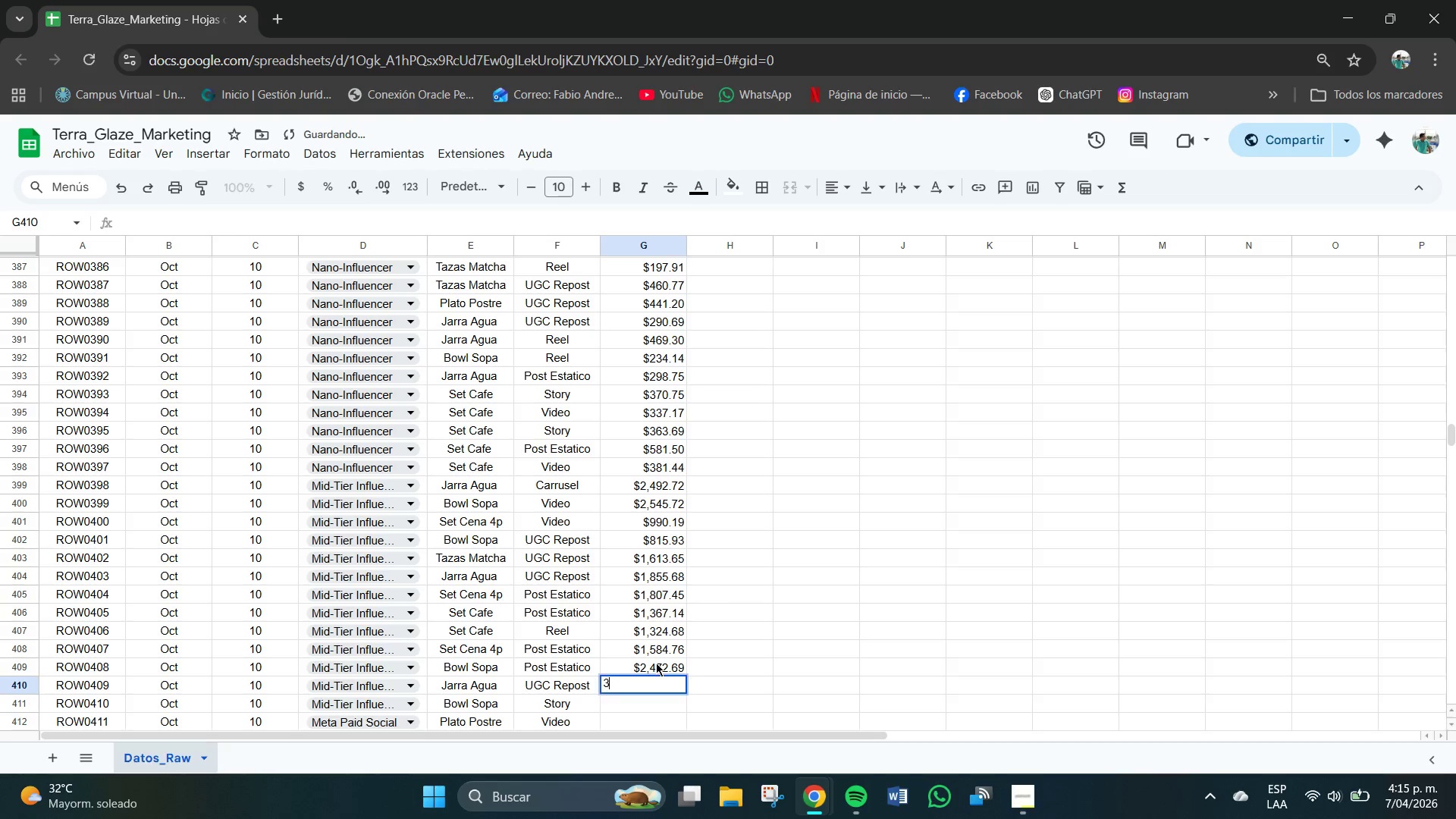 
key(Numpad3)
 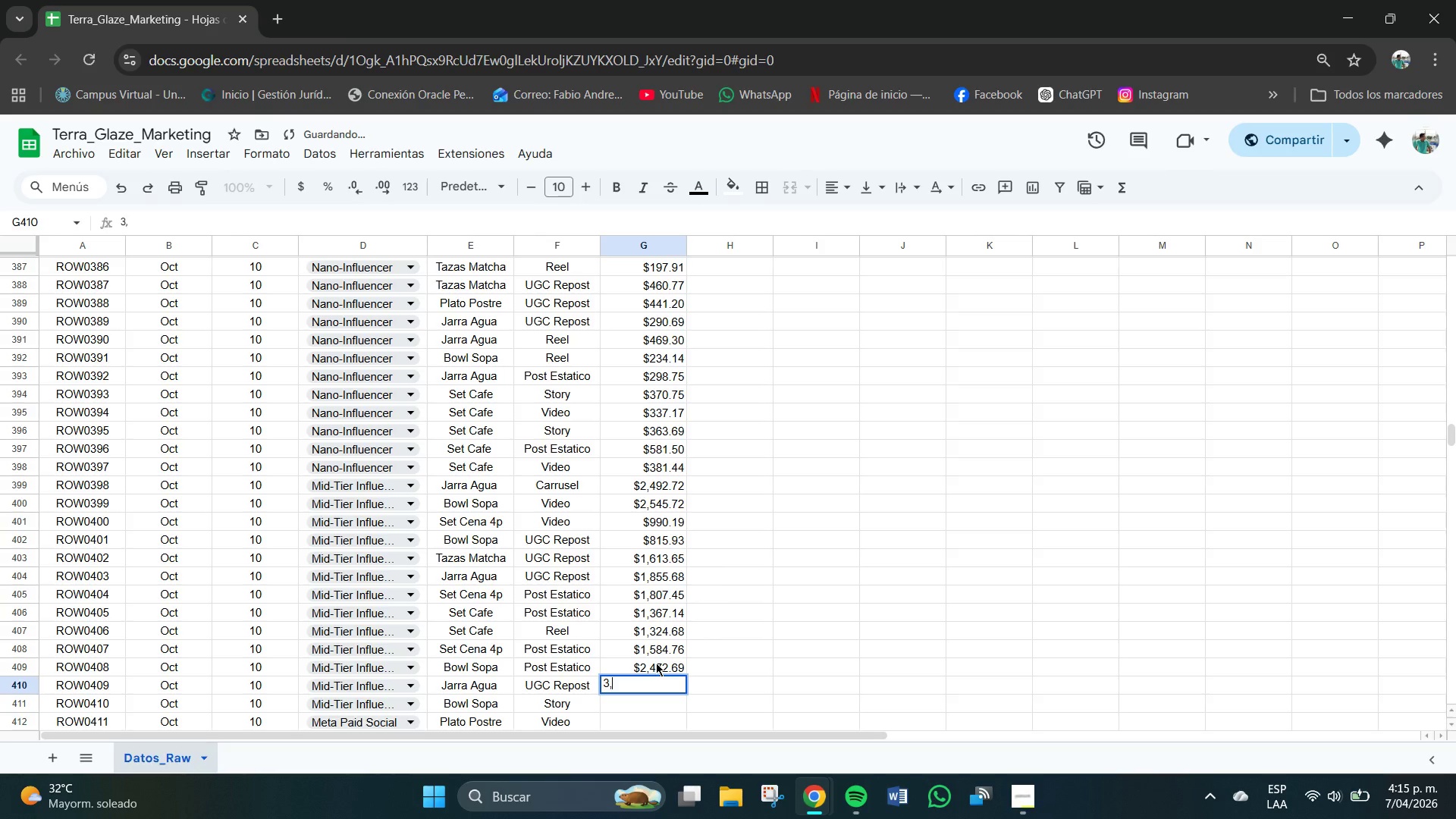 
key(Comma)
 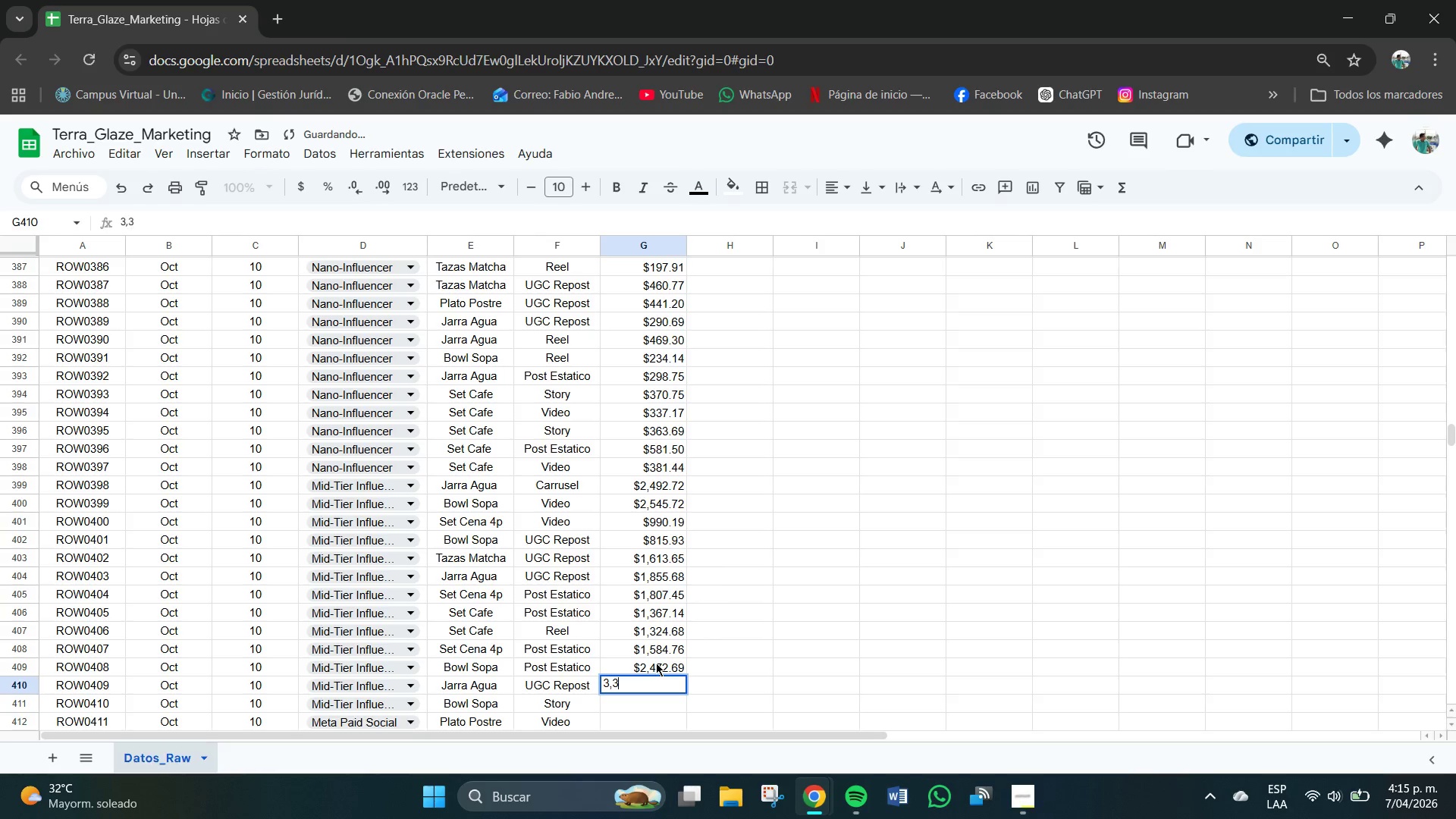 
key(Numpad3)
 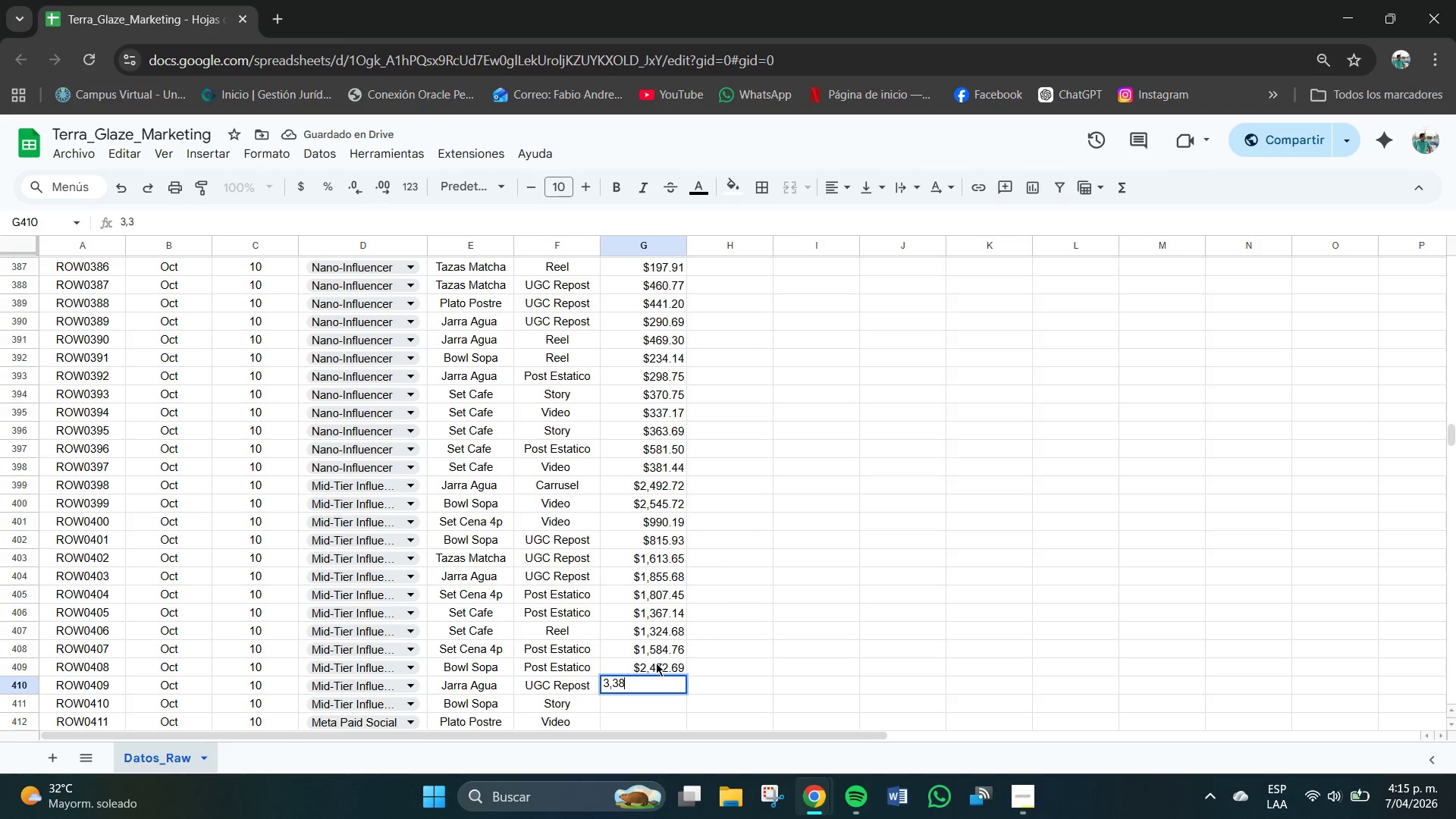 
key(Numpad8)
 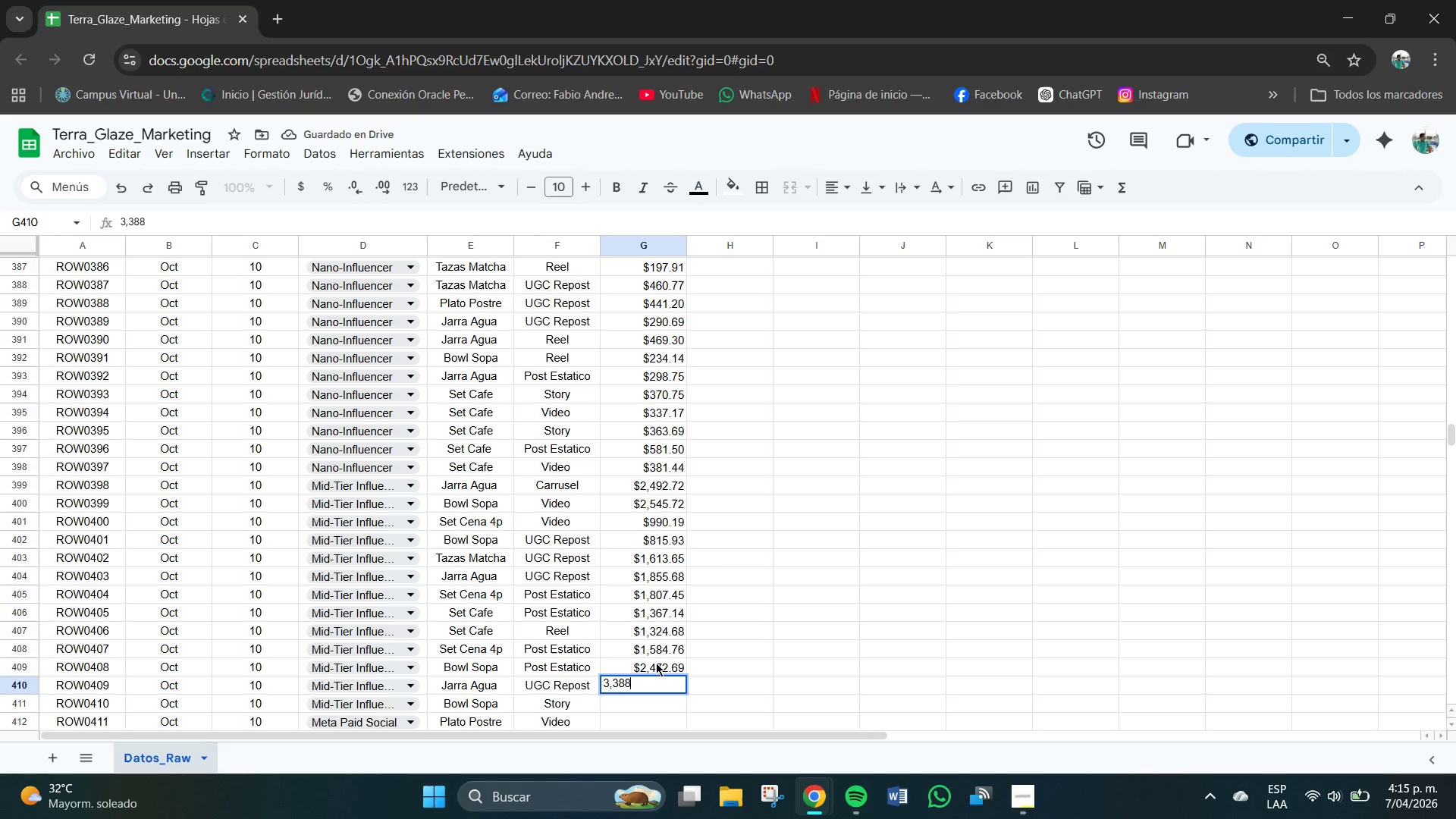 
key(Numpad8)
 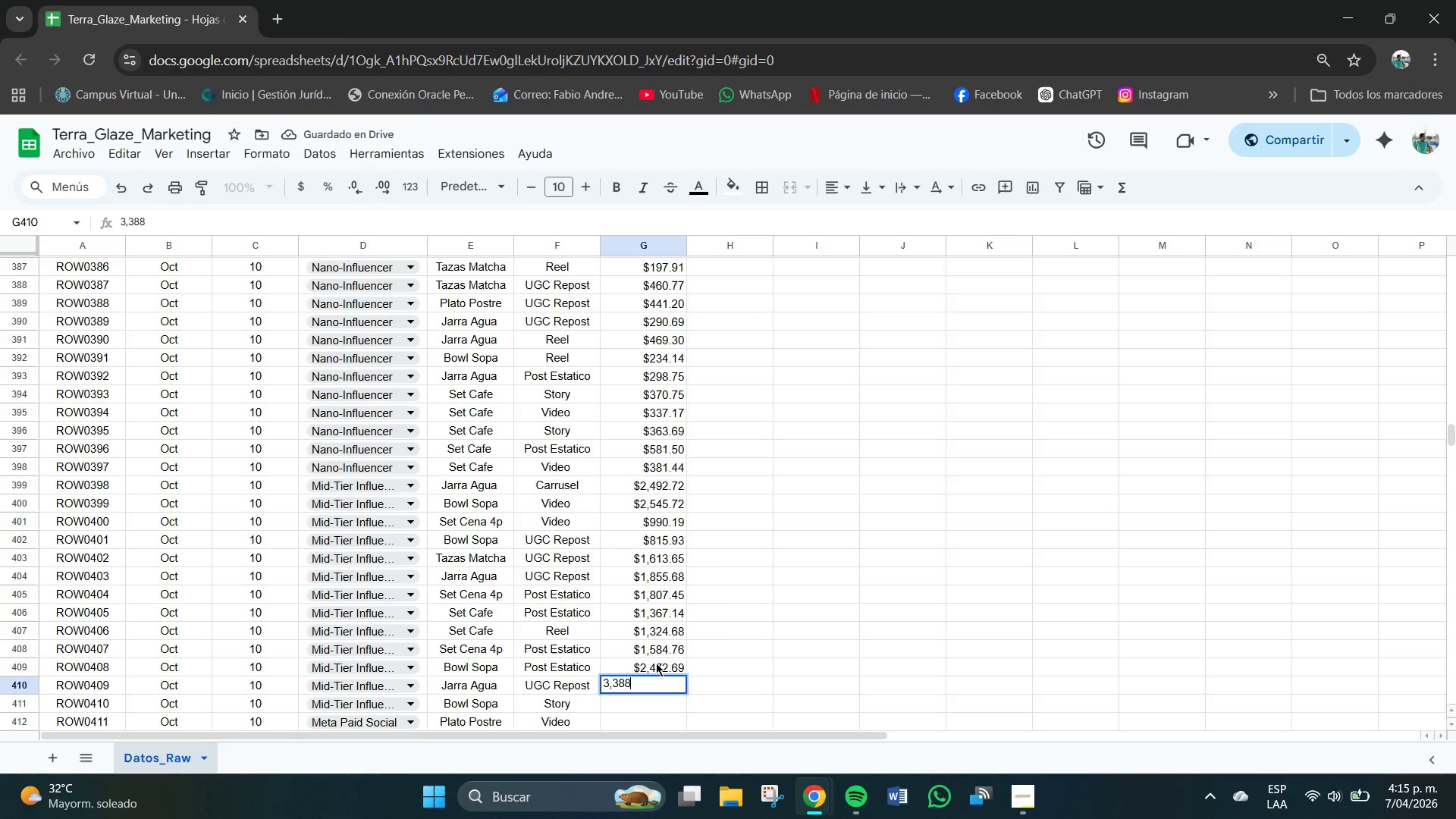 
key(NumpadDecimal)
 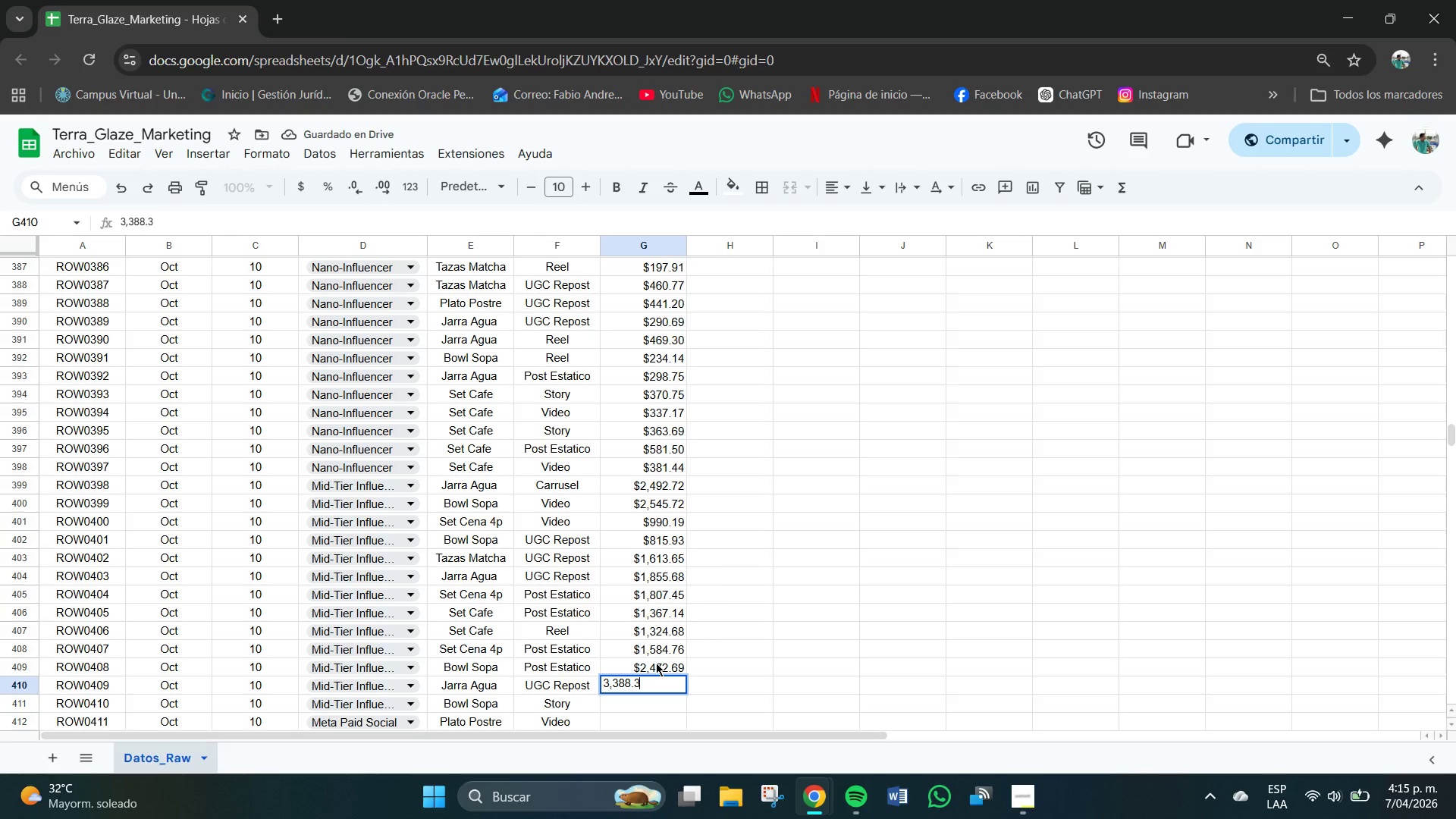 
key(Numpad3)
 